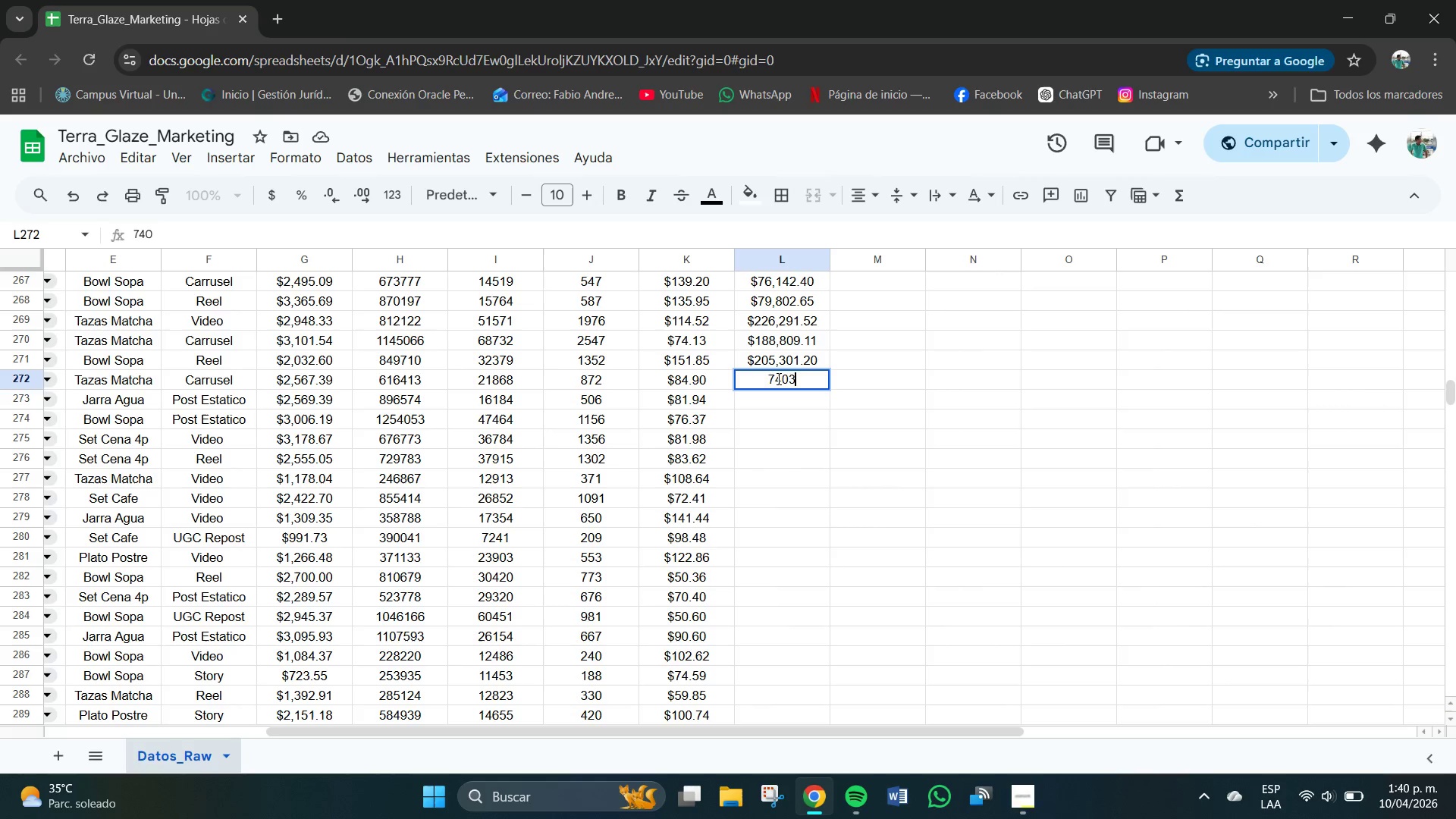 
key(Numpad2)
 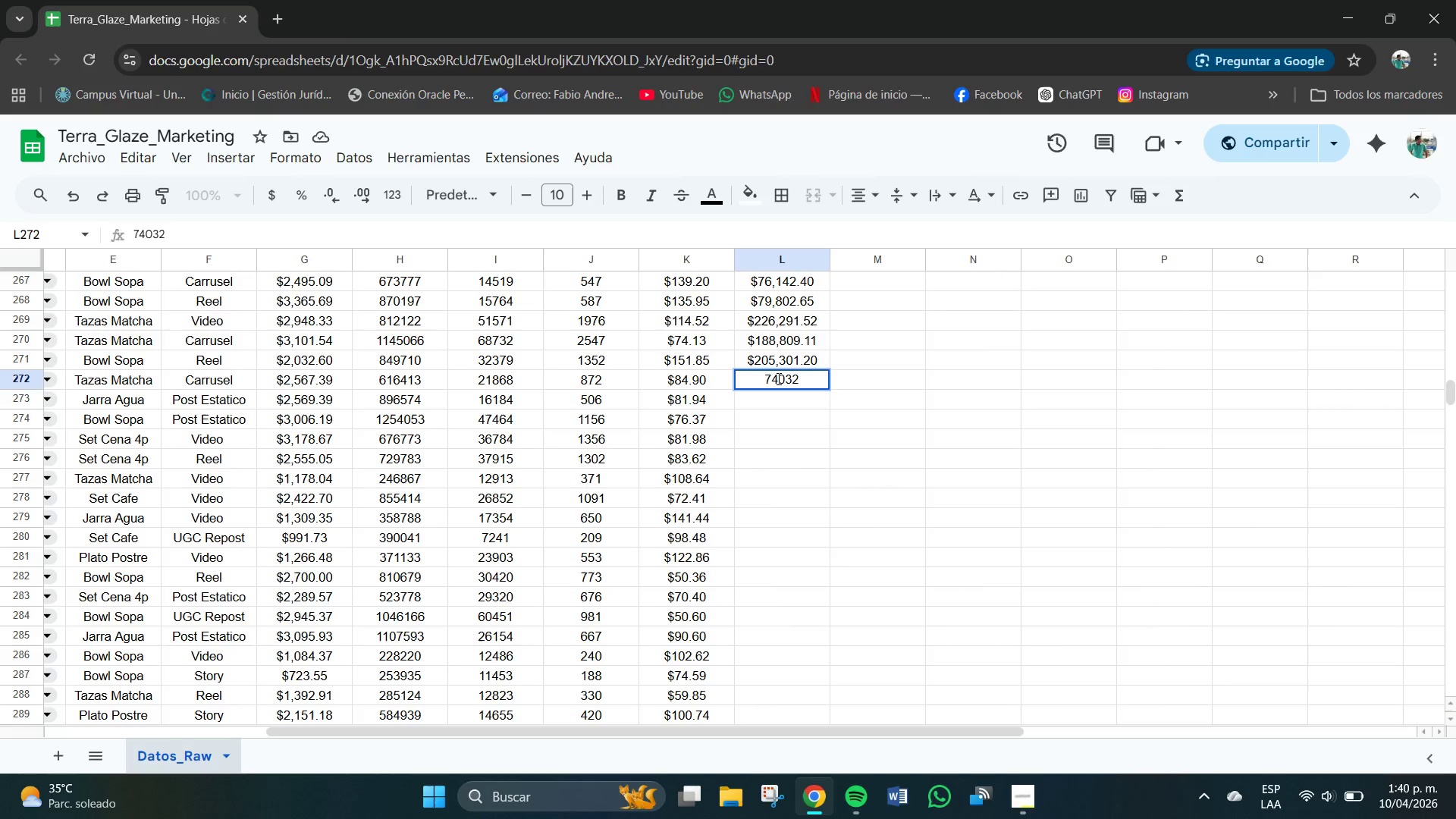 
key(NumpadDecimal)
 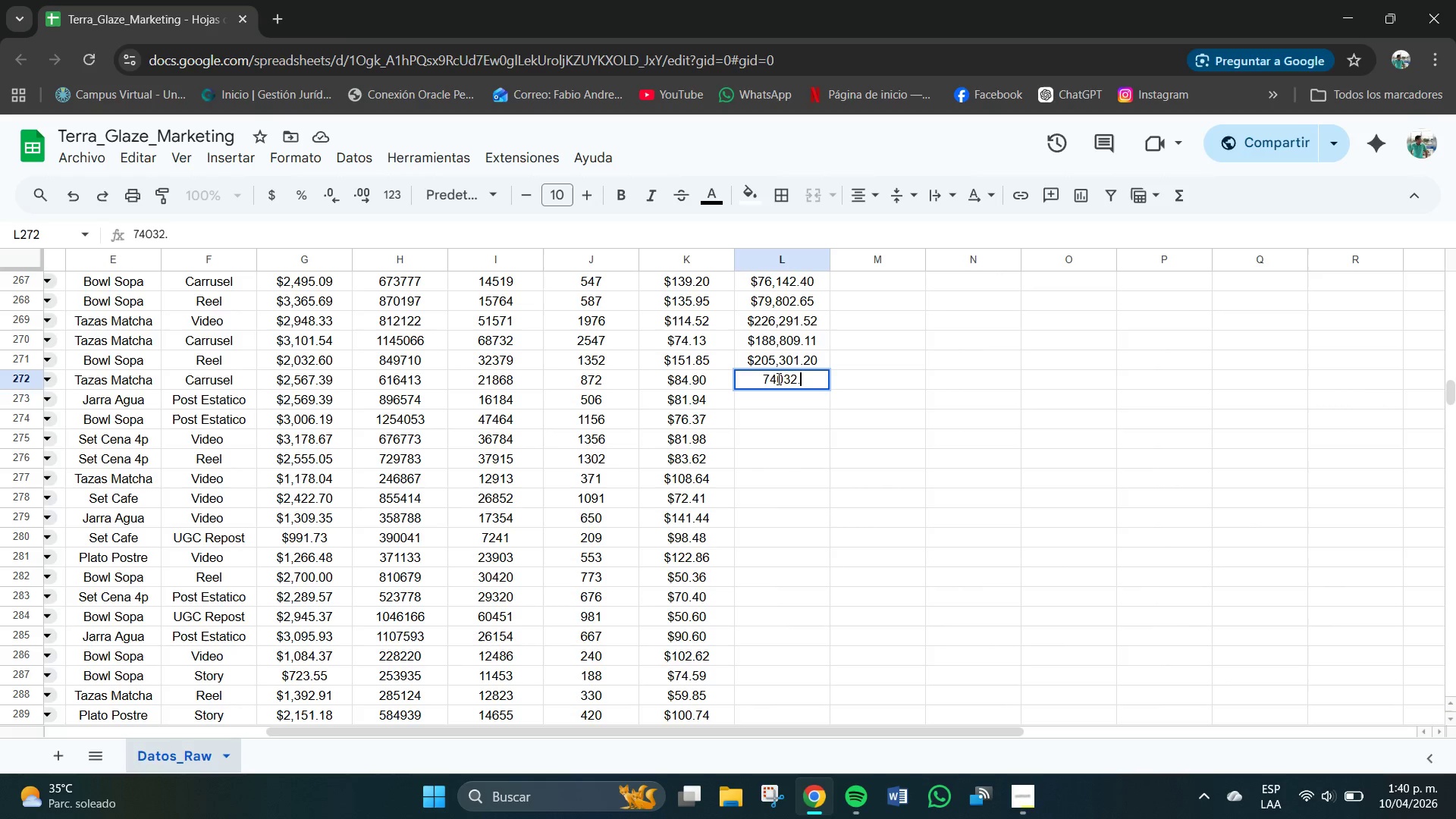 
key(Numpad8)
 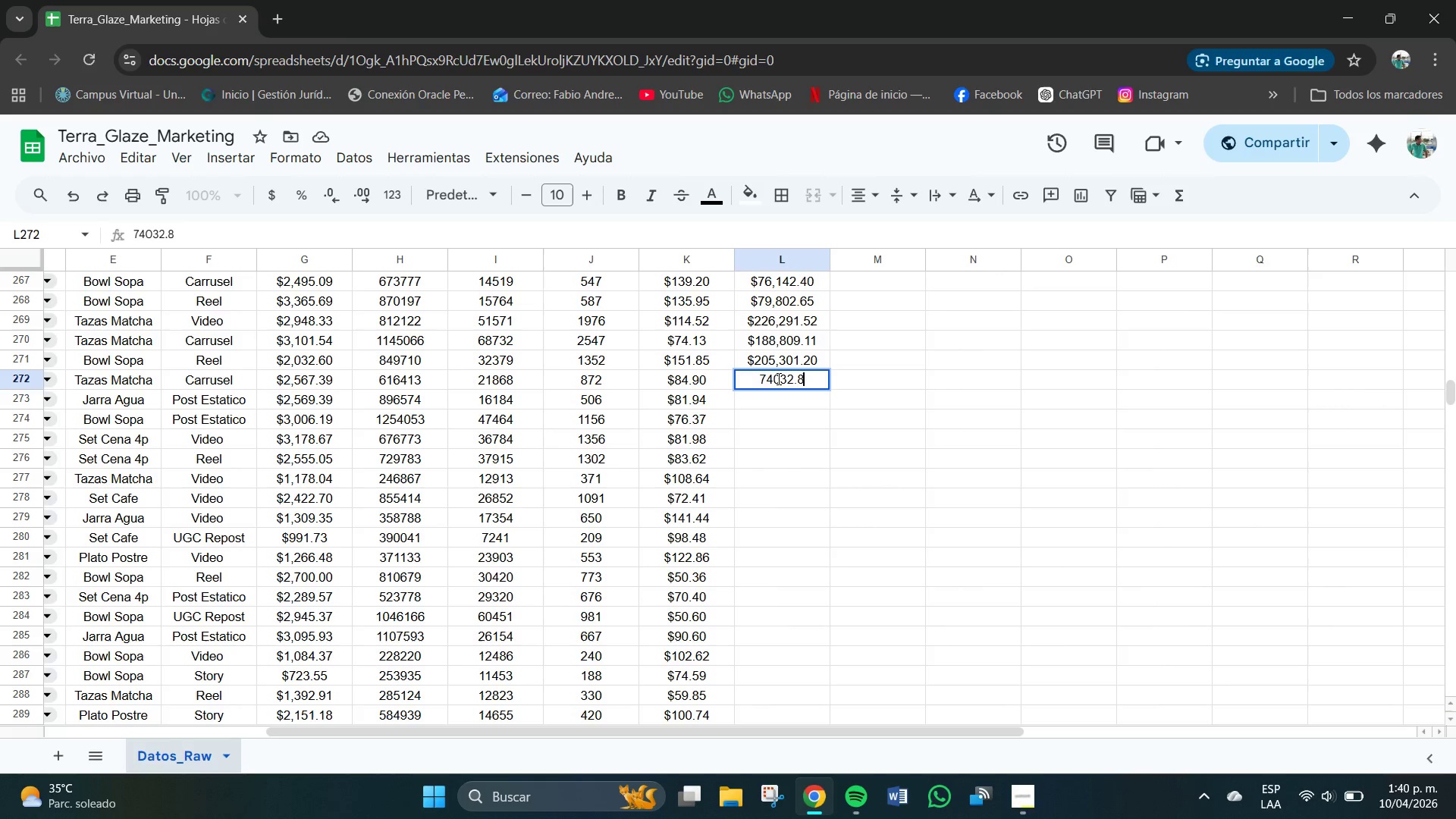 
key(Numpad0)
 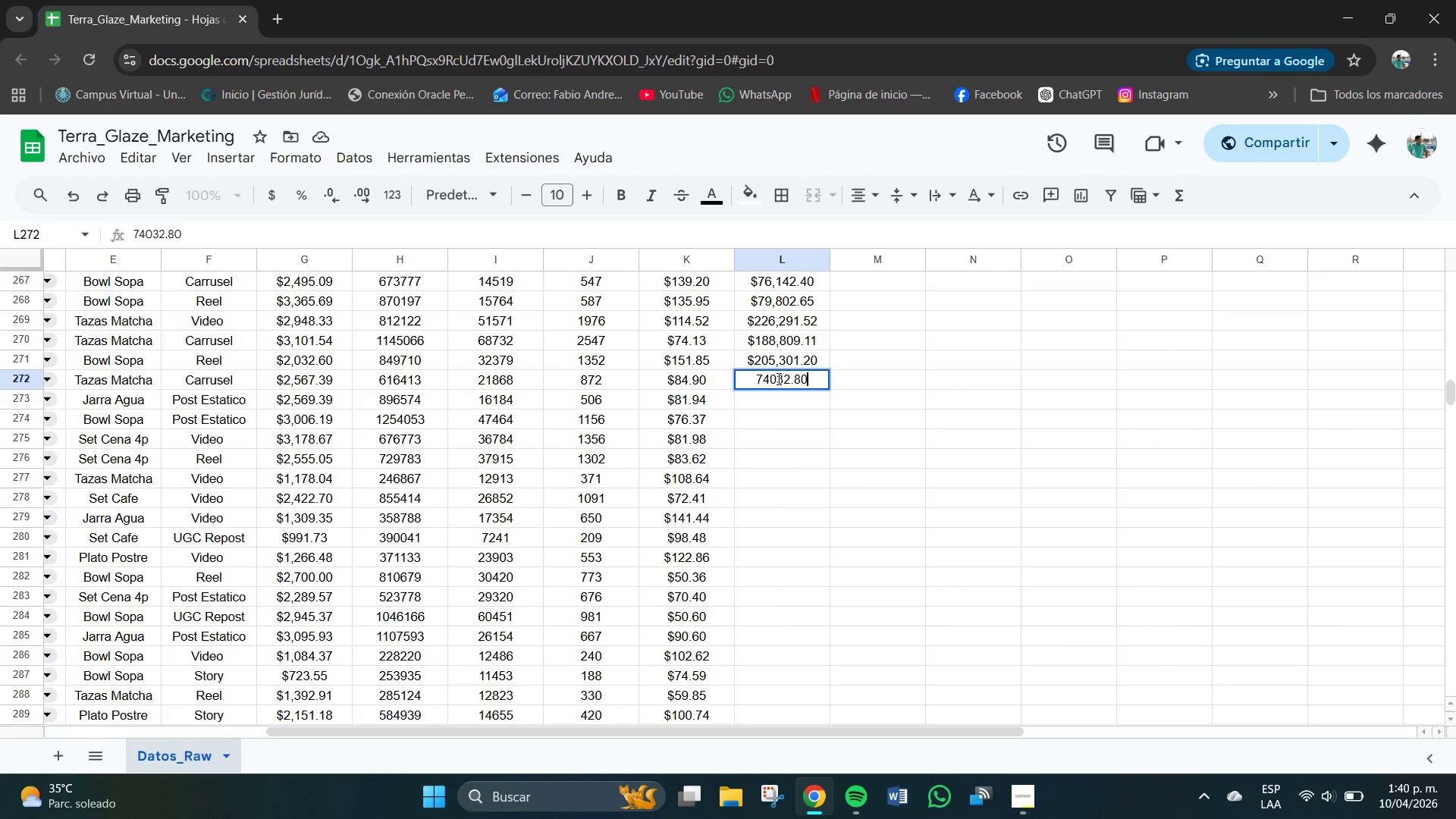 
key(NumpadEnter)
 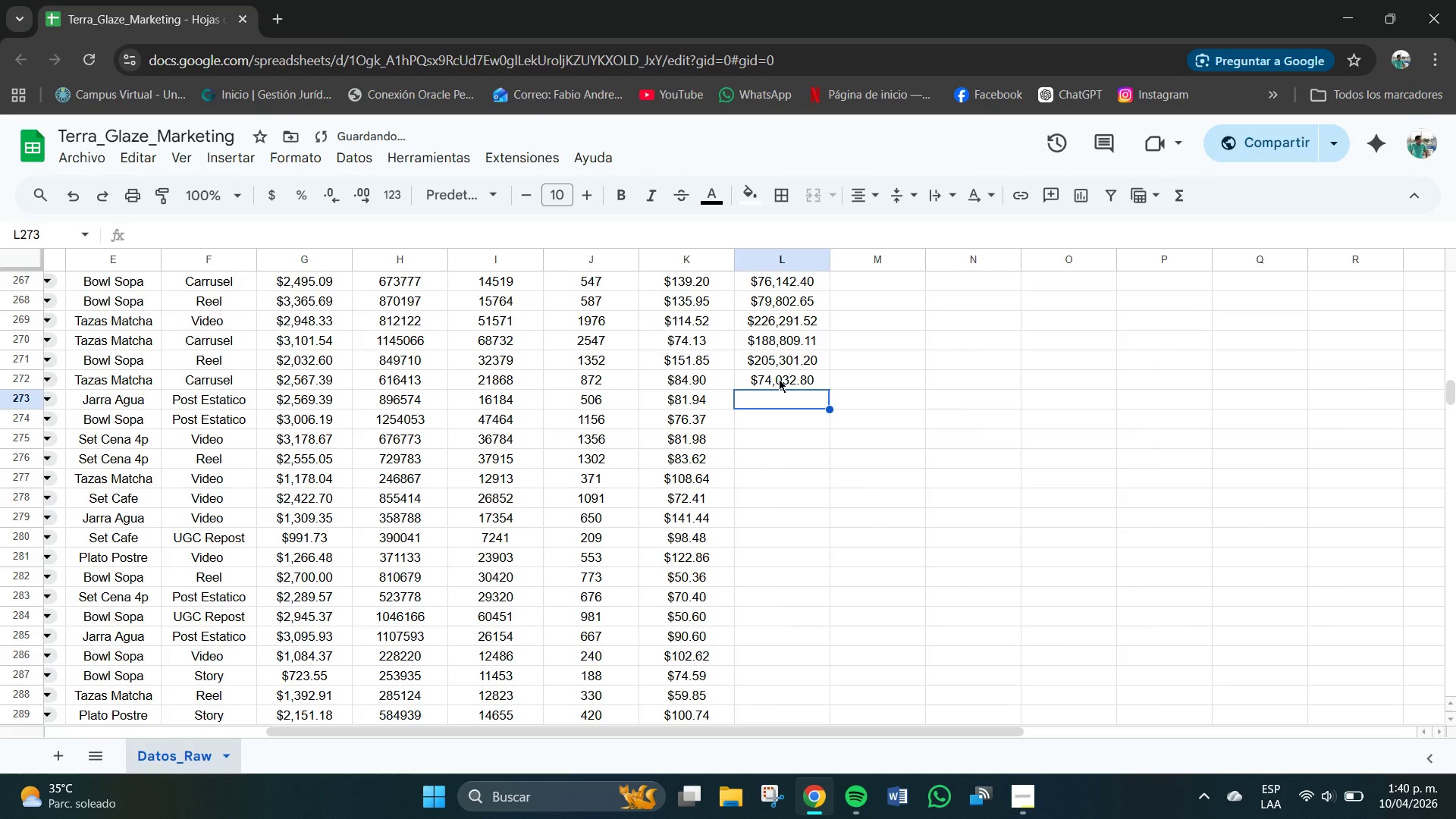 
key(Numpad4)
 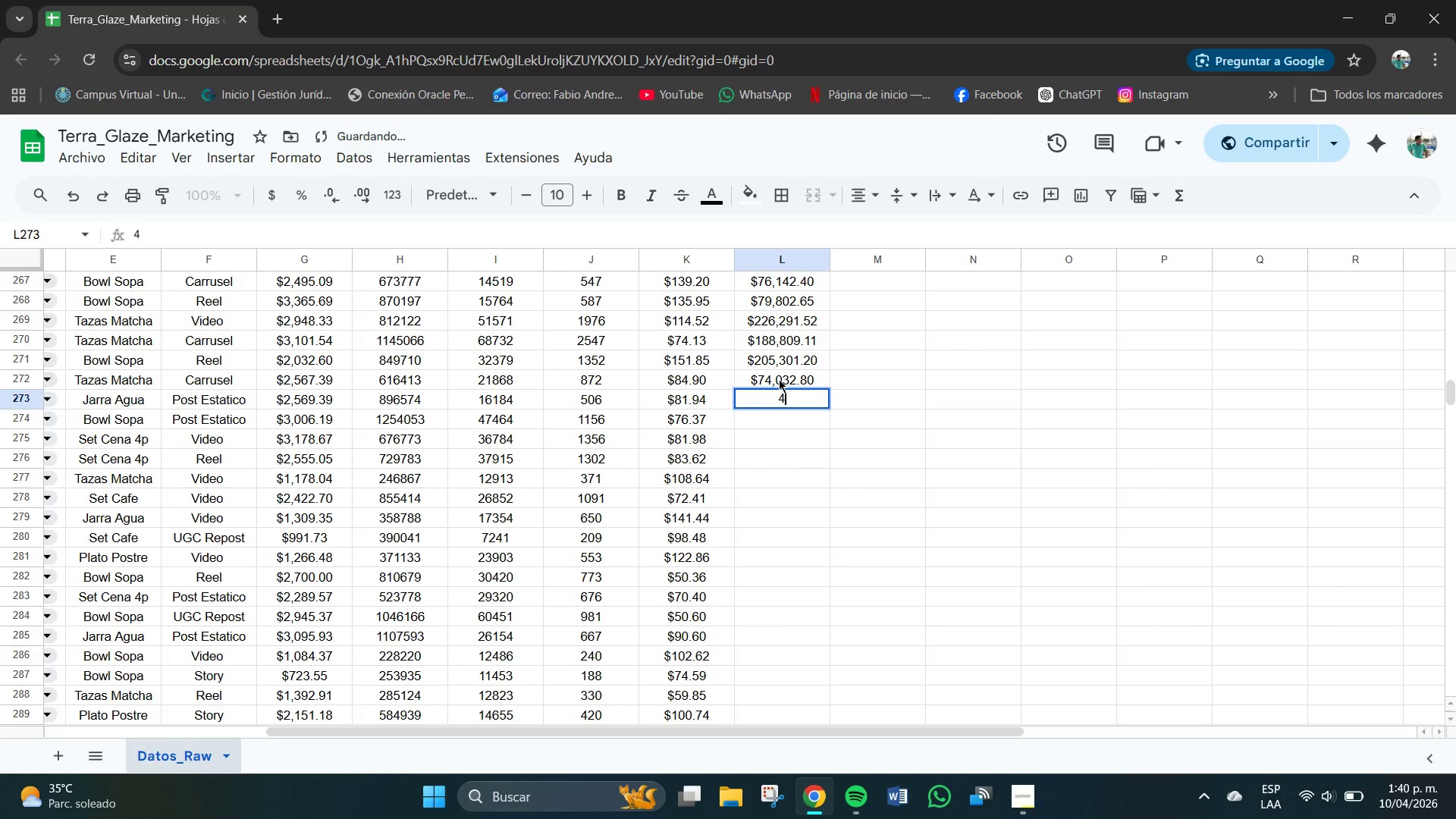 
key(Numpad1)
 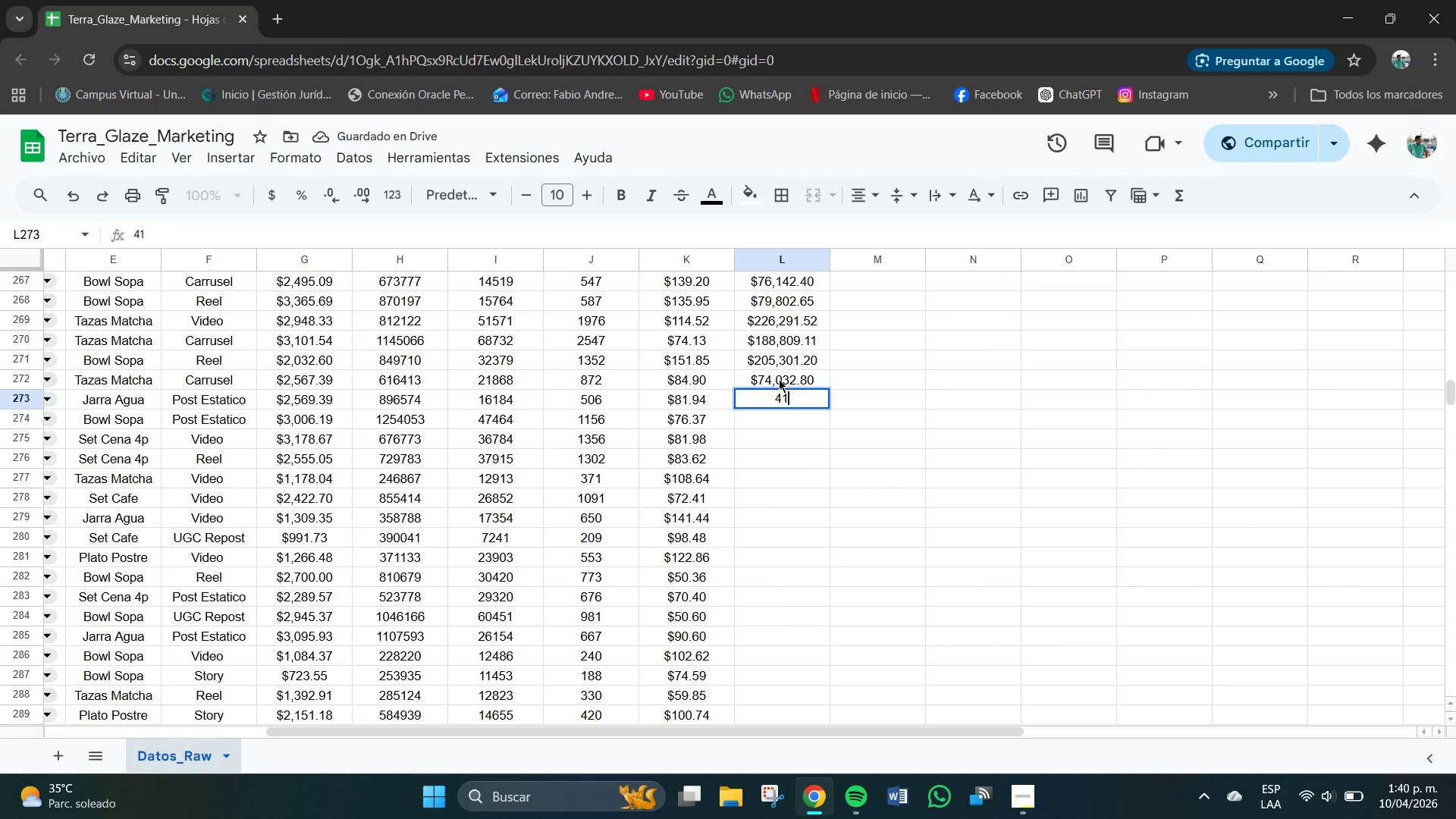 
key(Numpad4)
 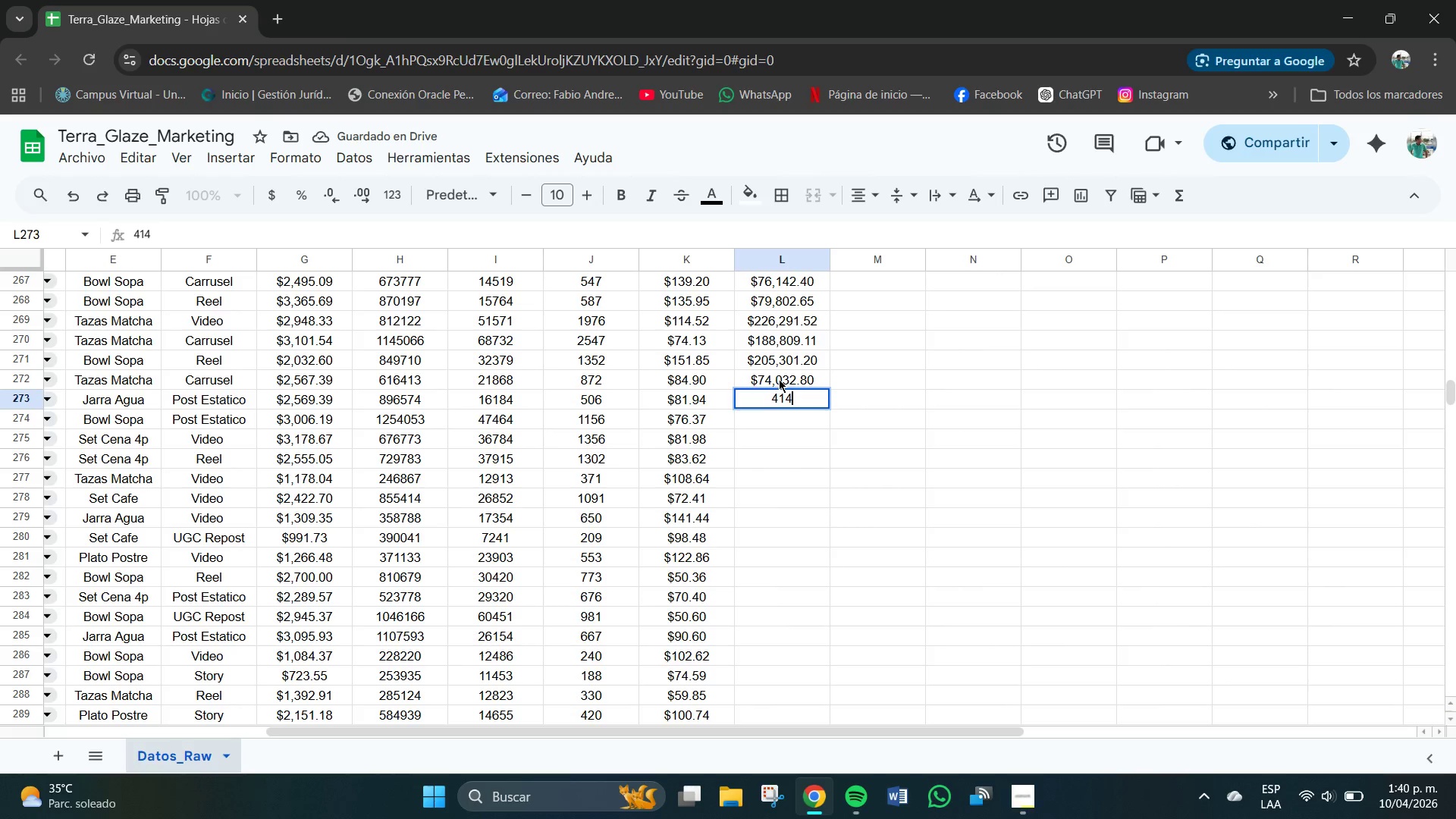 
key(Numpad6)
 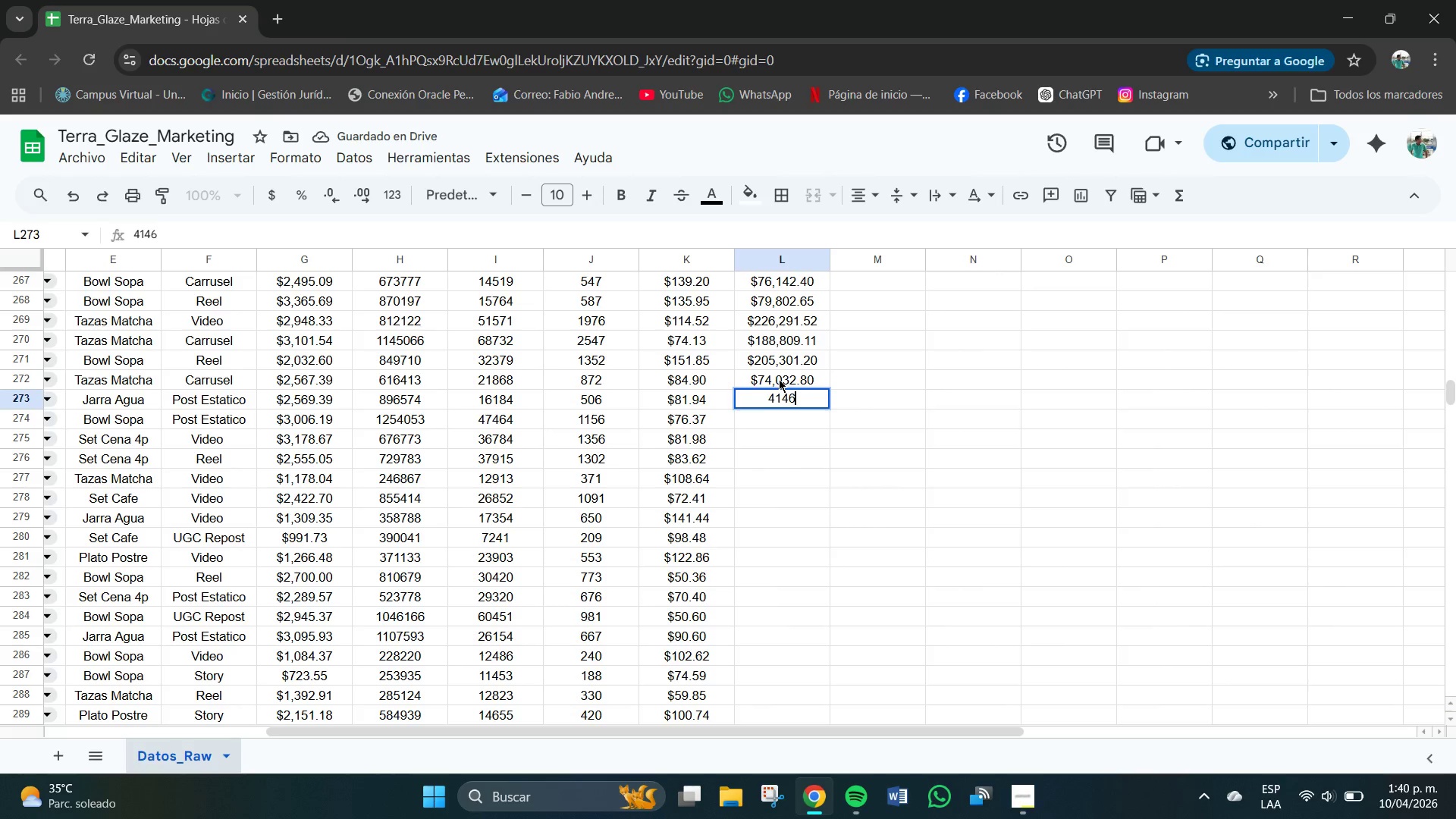 
key(Numpad1)
 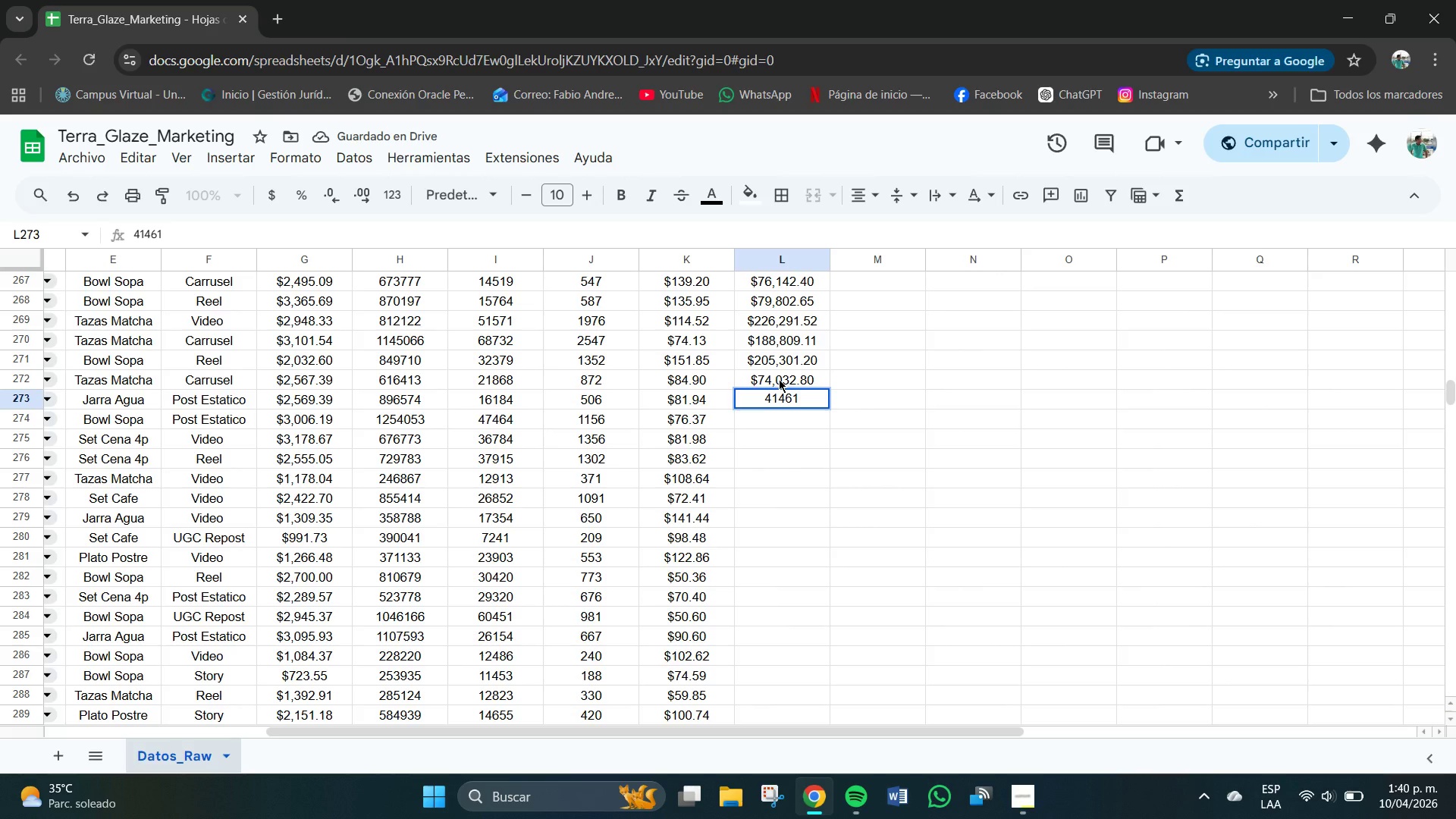 
key(NumpadDecimal)
 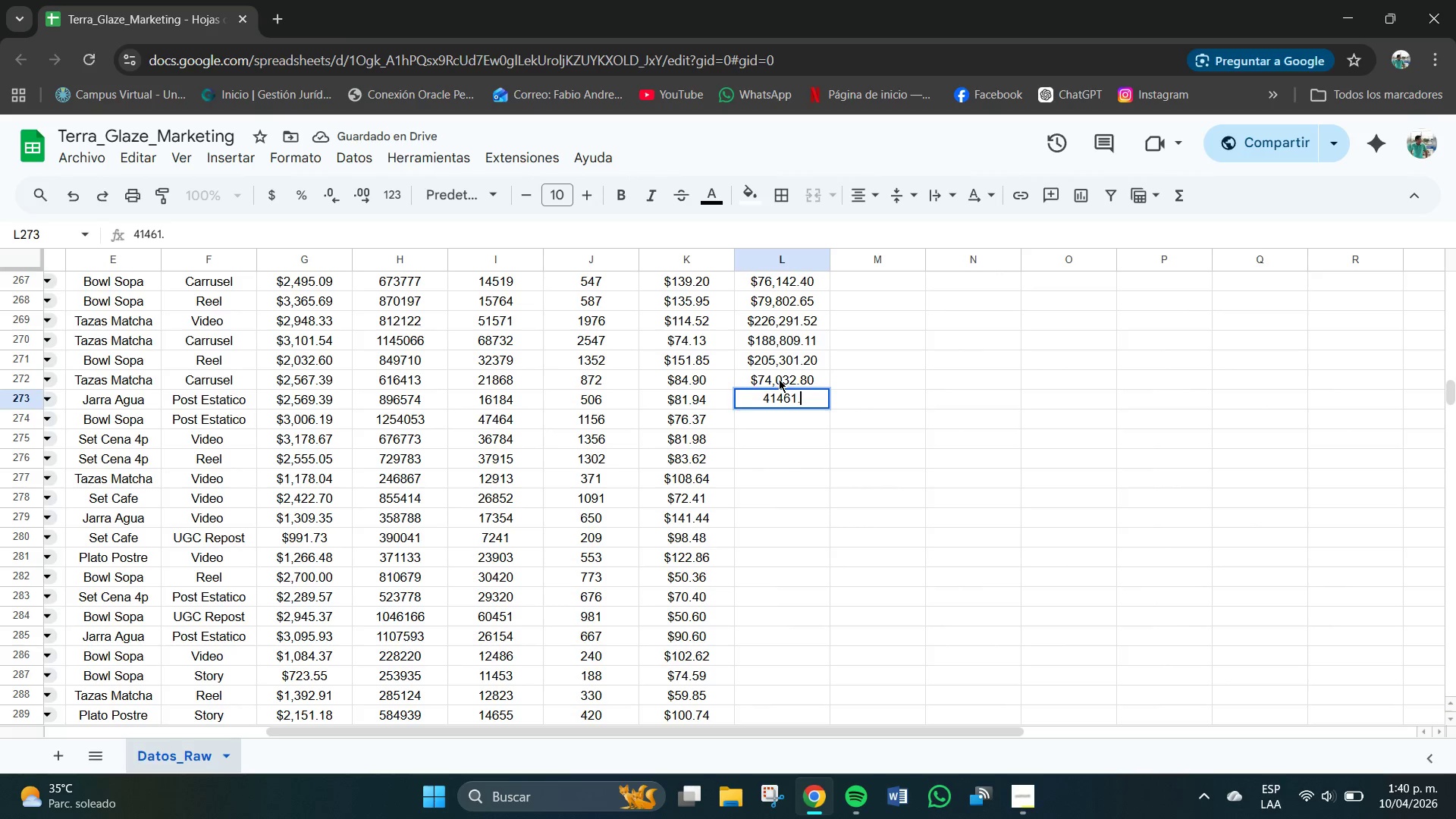 
key(Numpad6)
 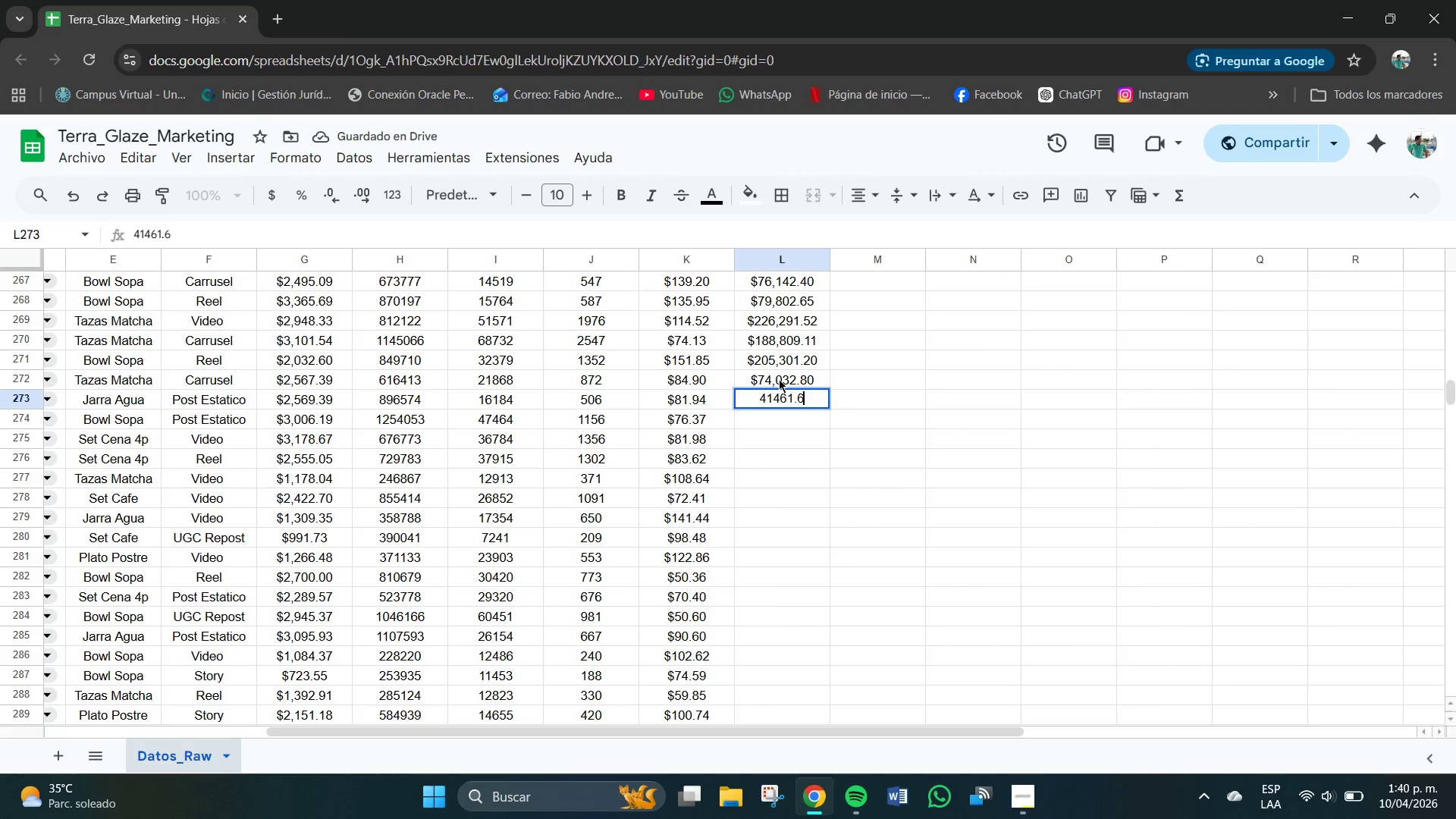 
key(Numpad4)
 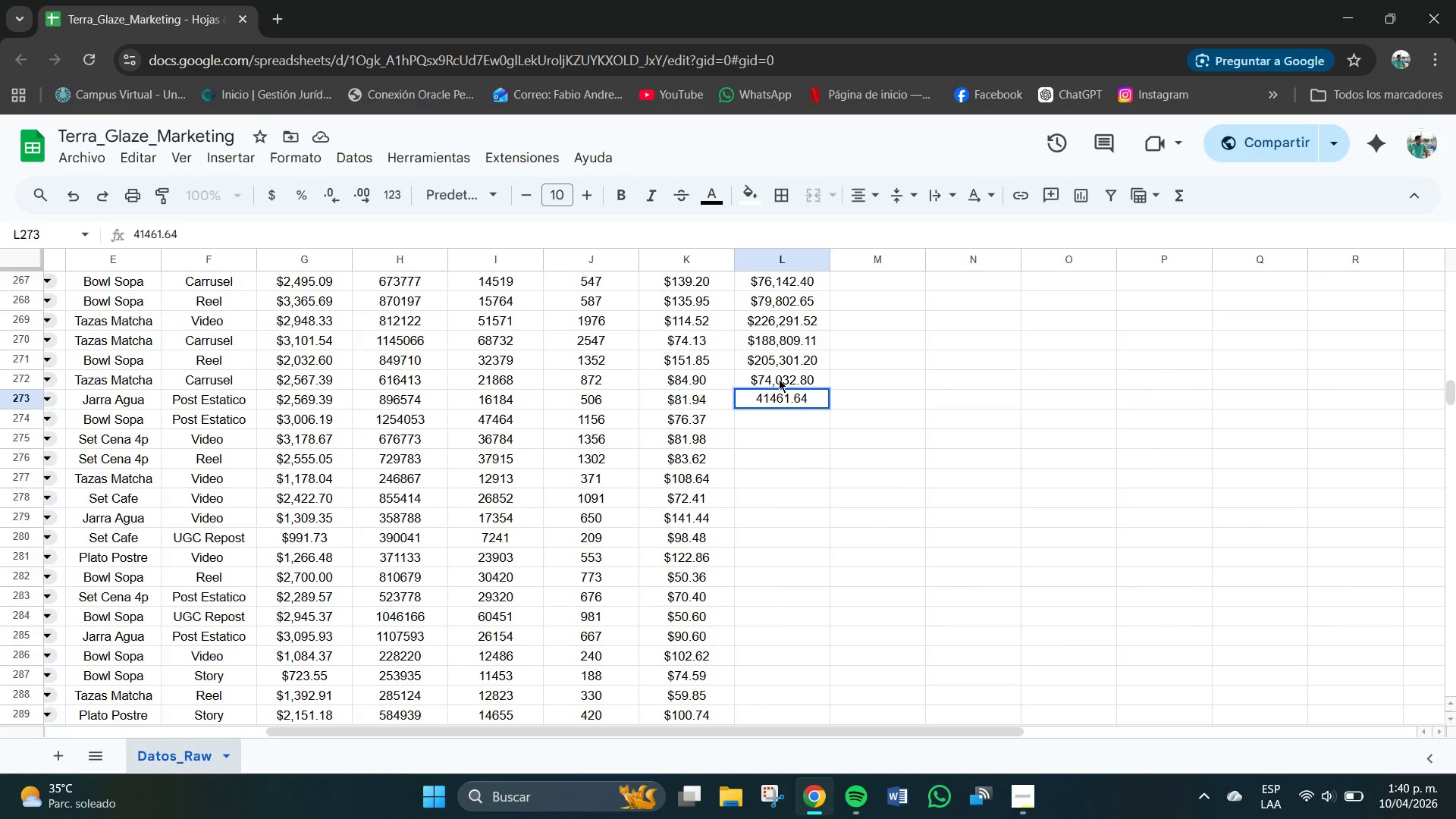 
key(NumpadEnter)
 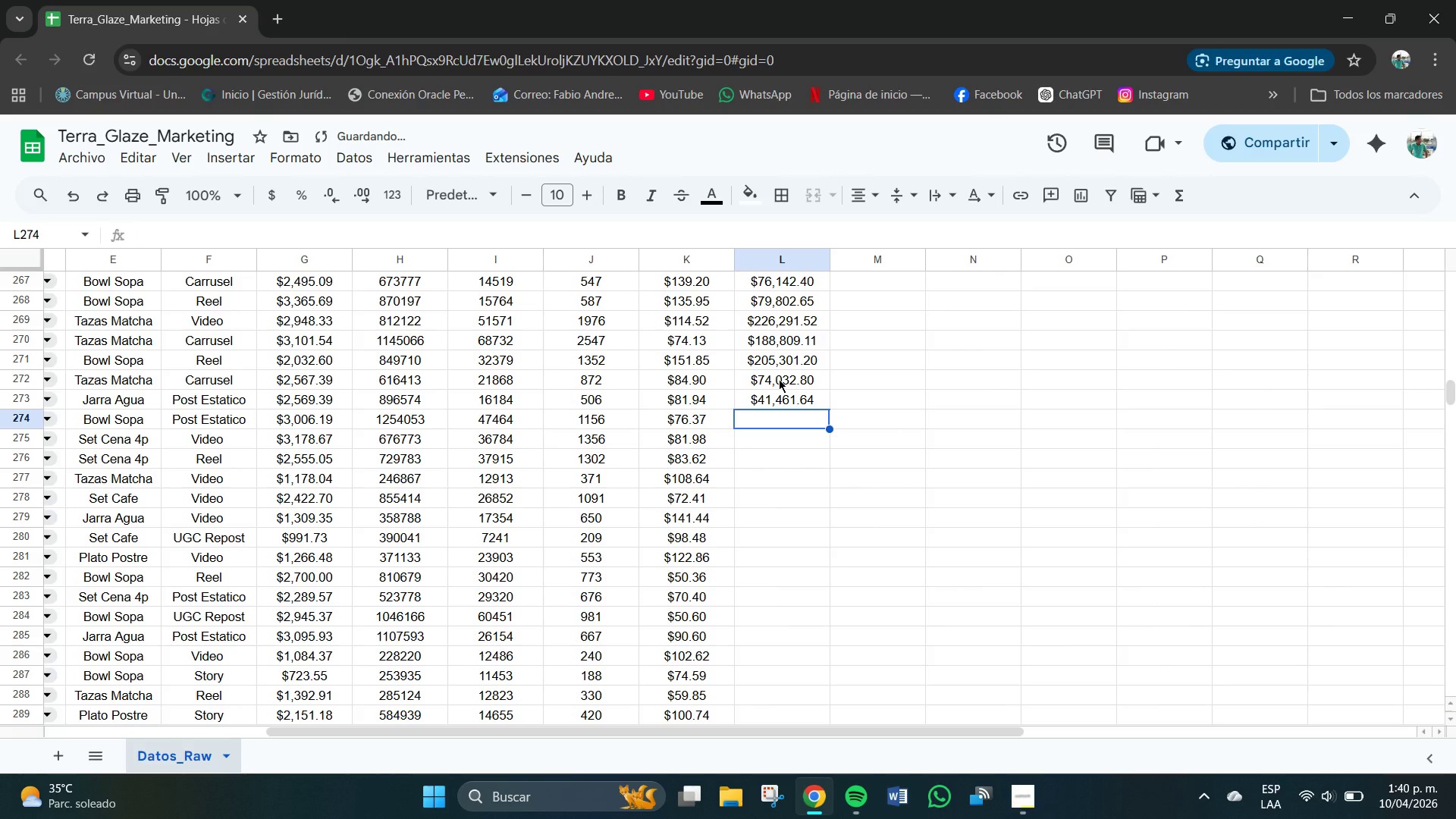 
key(Numpad8)
 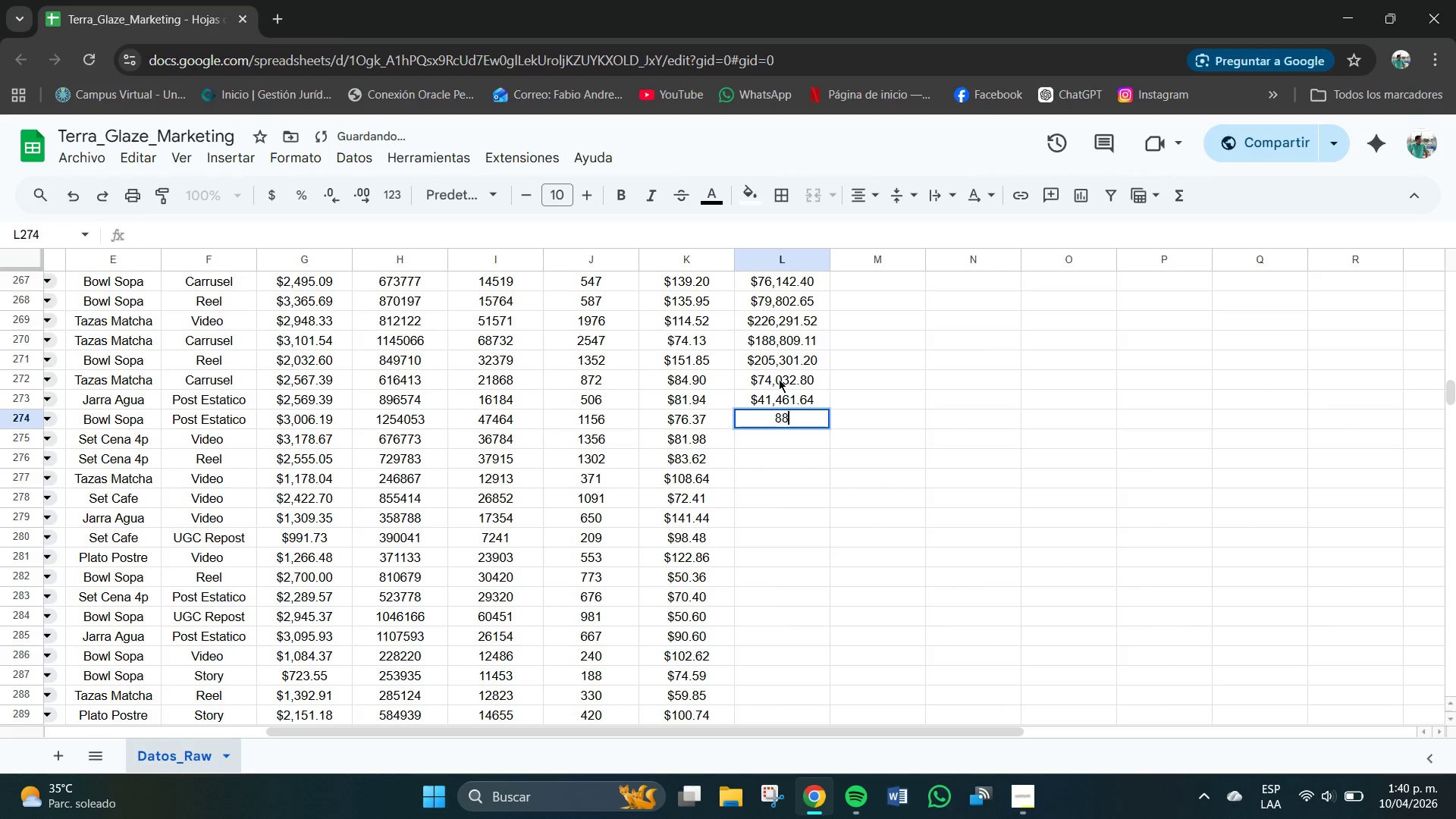 
key(Numpad8)
 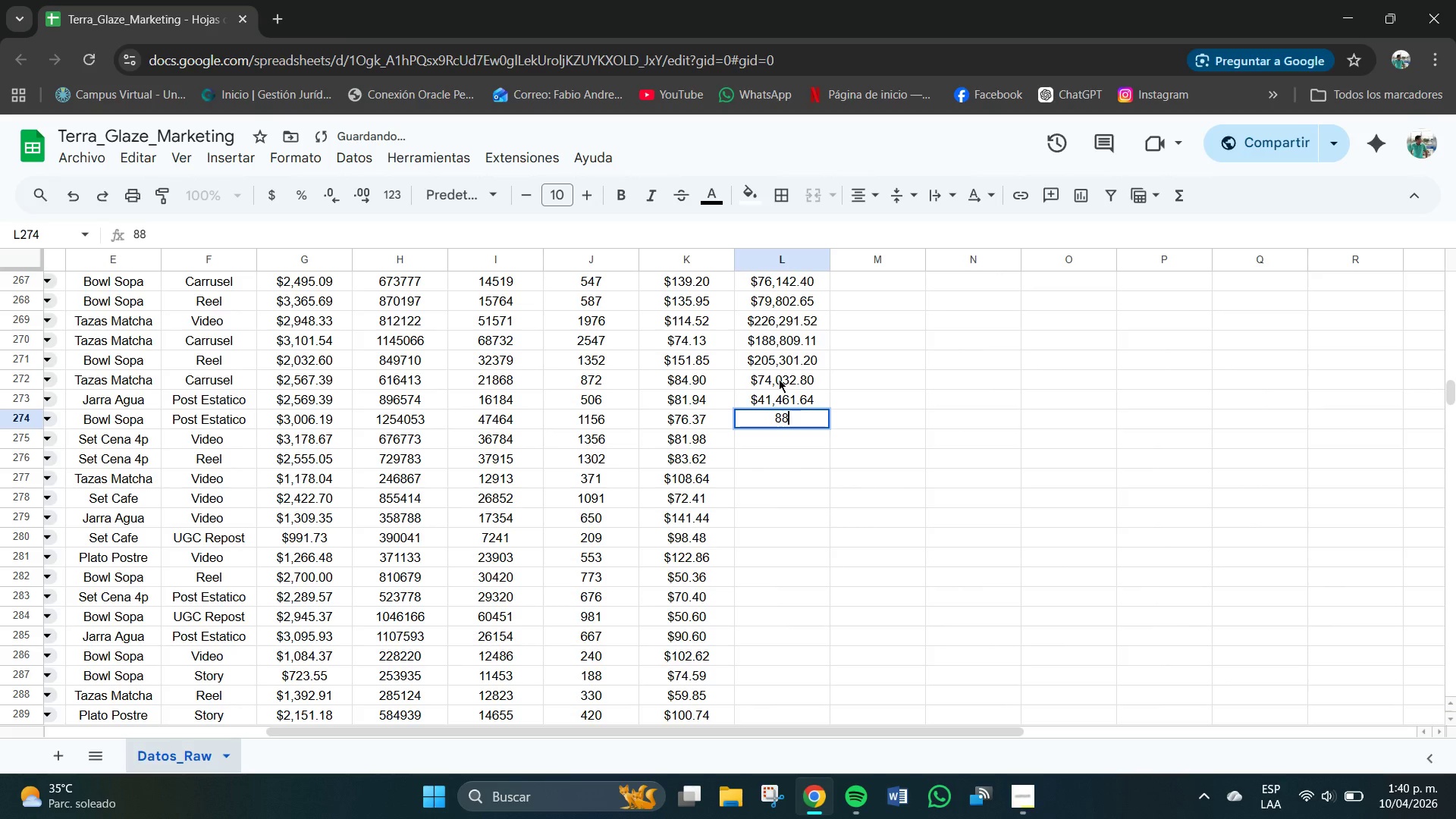 
key(Numpad2)
 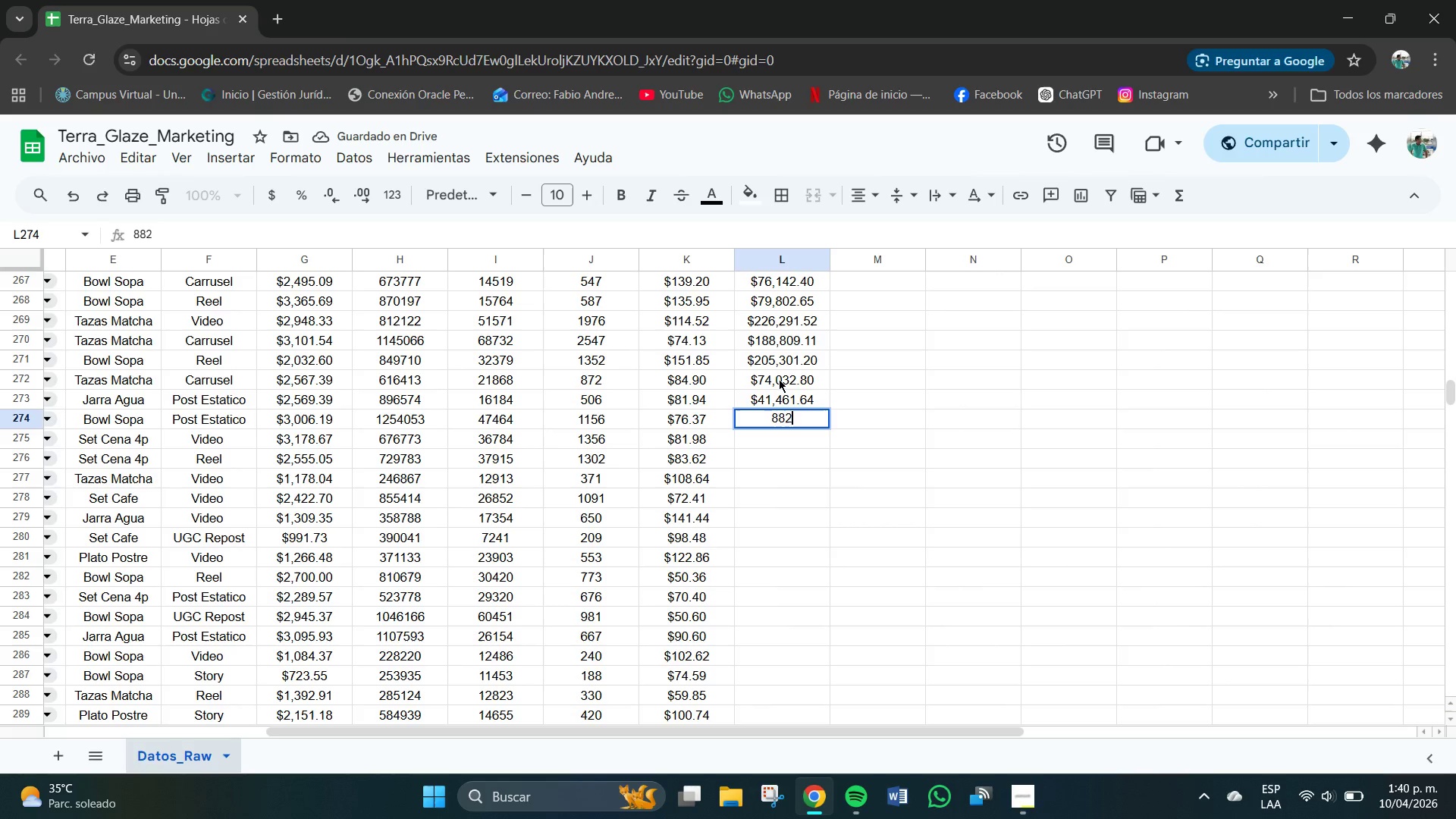 
key(Numpad8)
 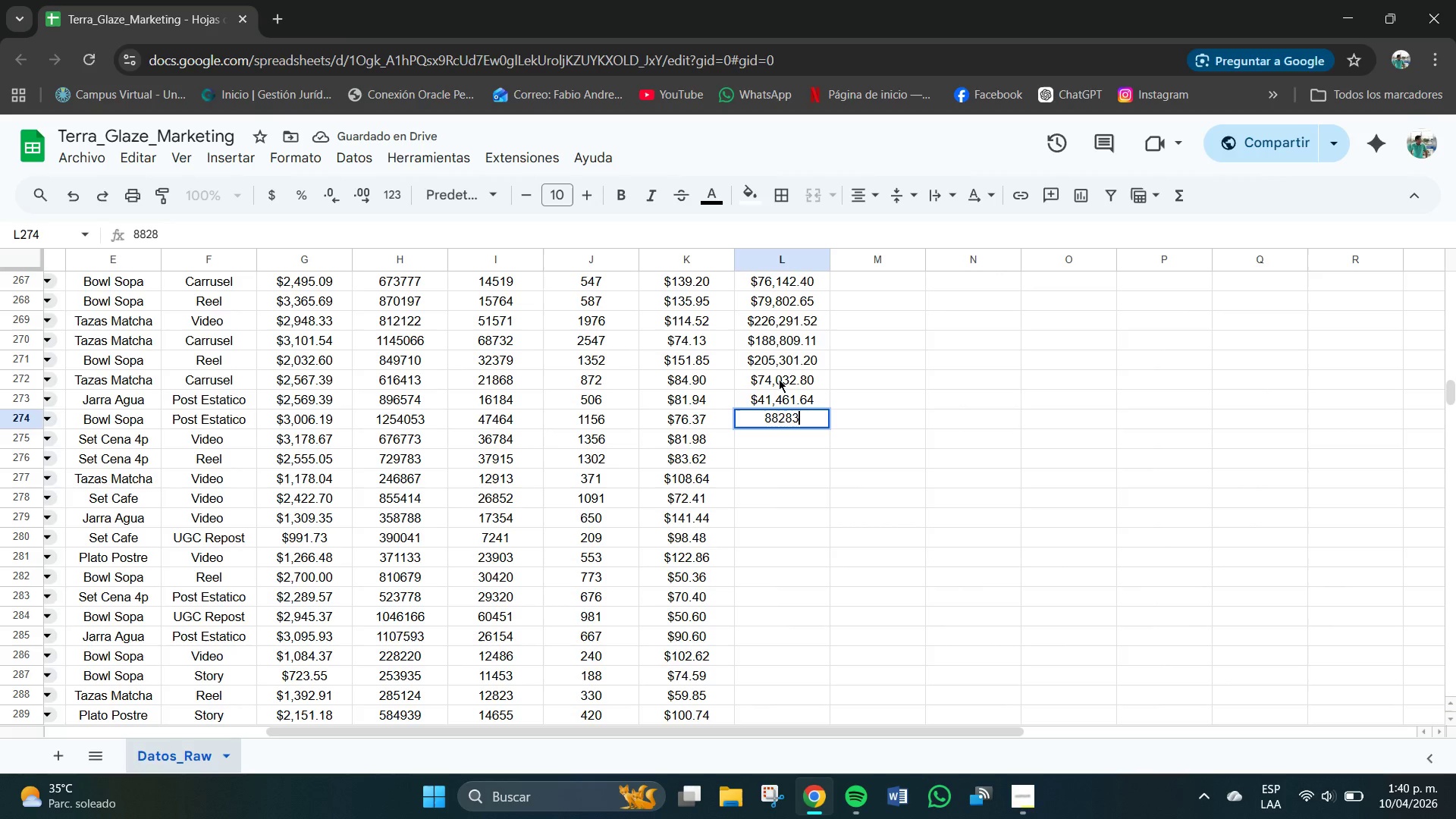 
key(Numpad3)
 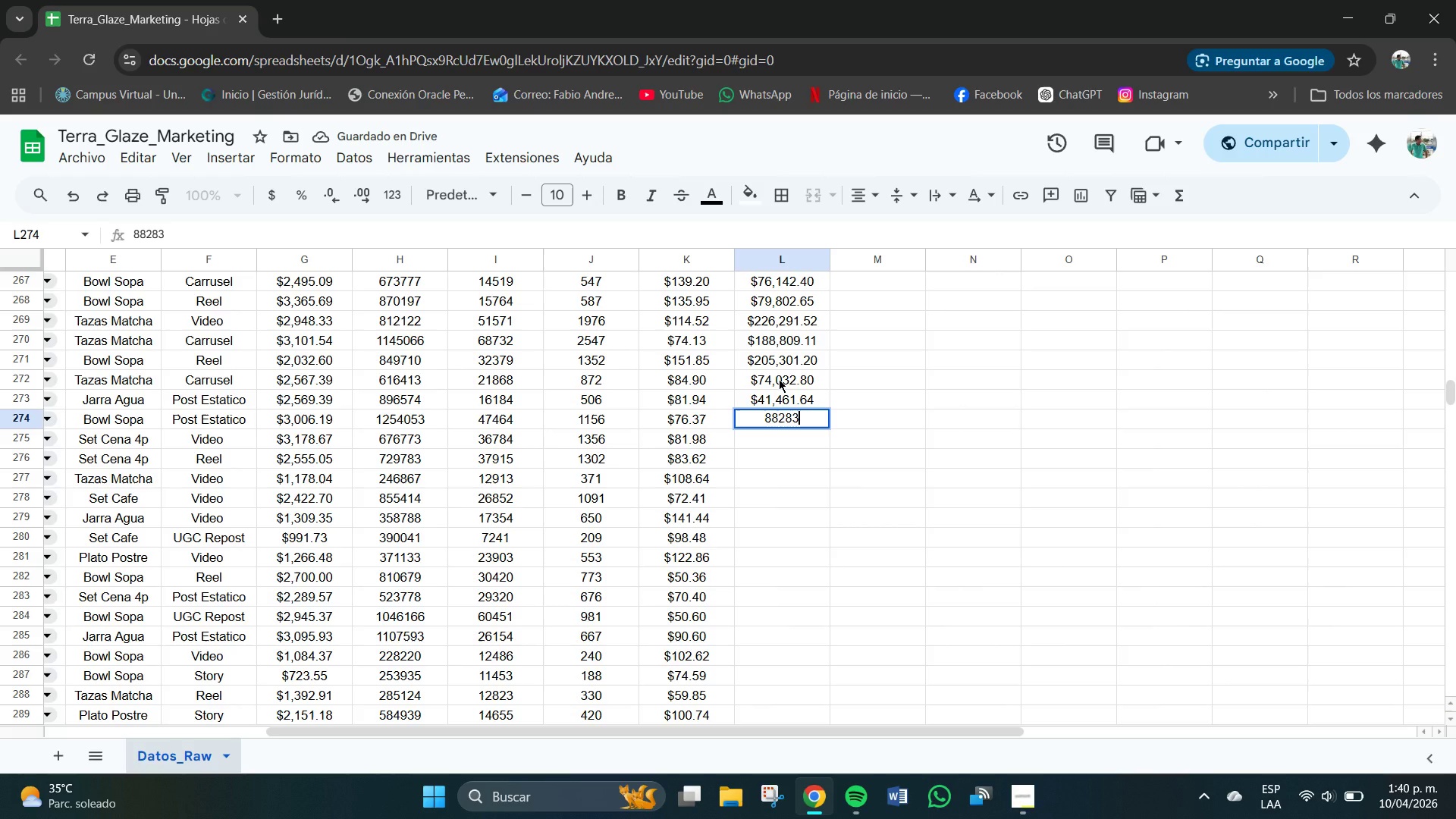 
key(NumpadDecimal)
 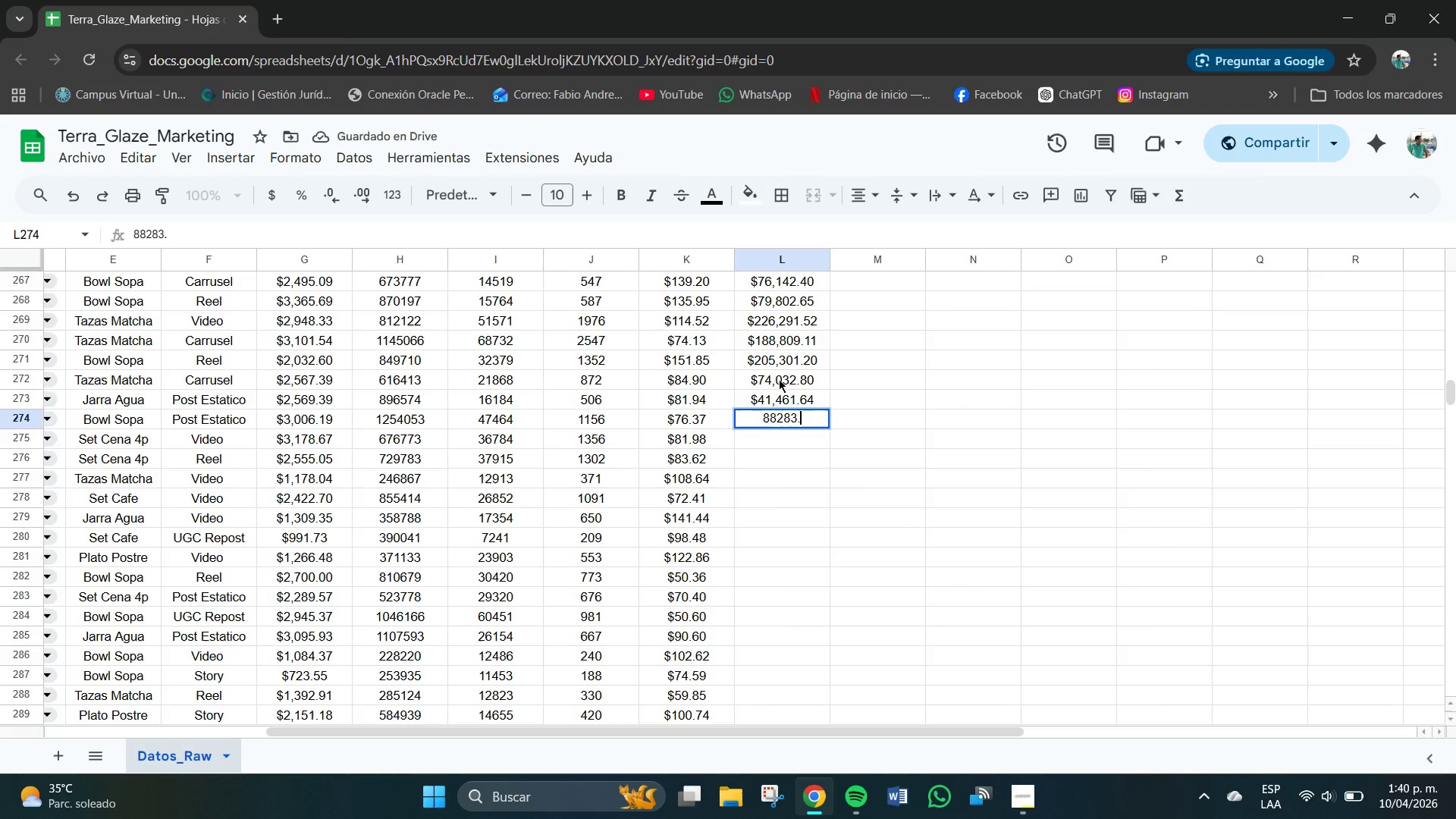 
key(Numpad7)
 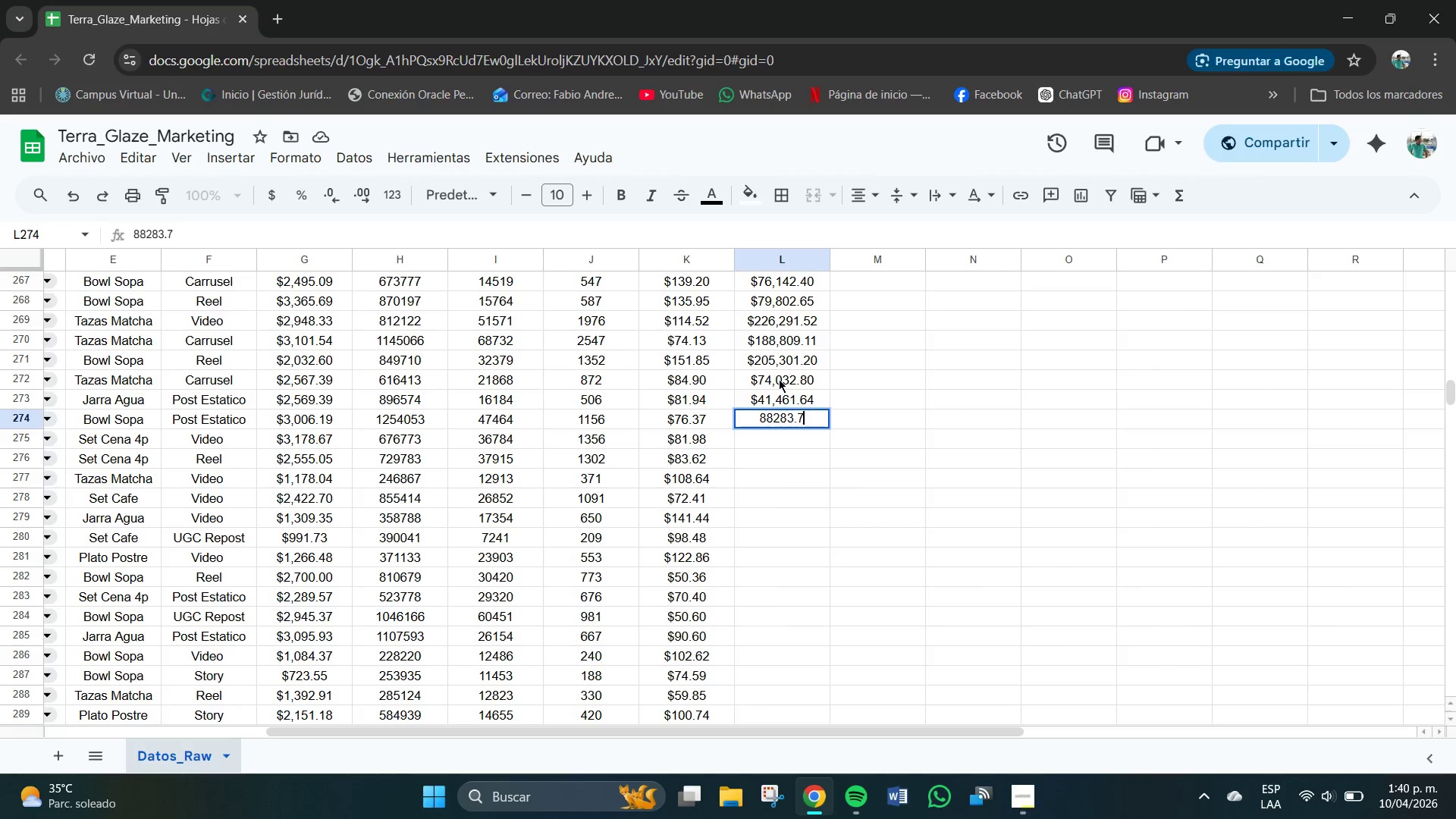 
key(Numpad2)
 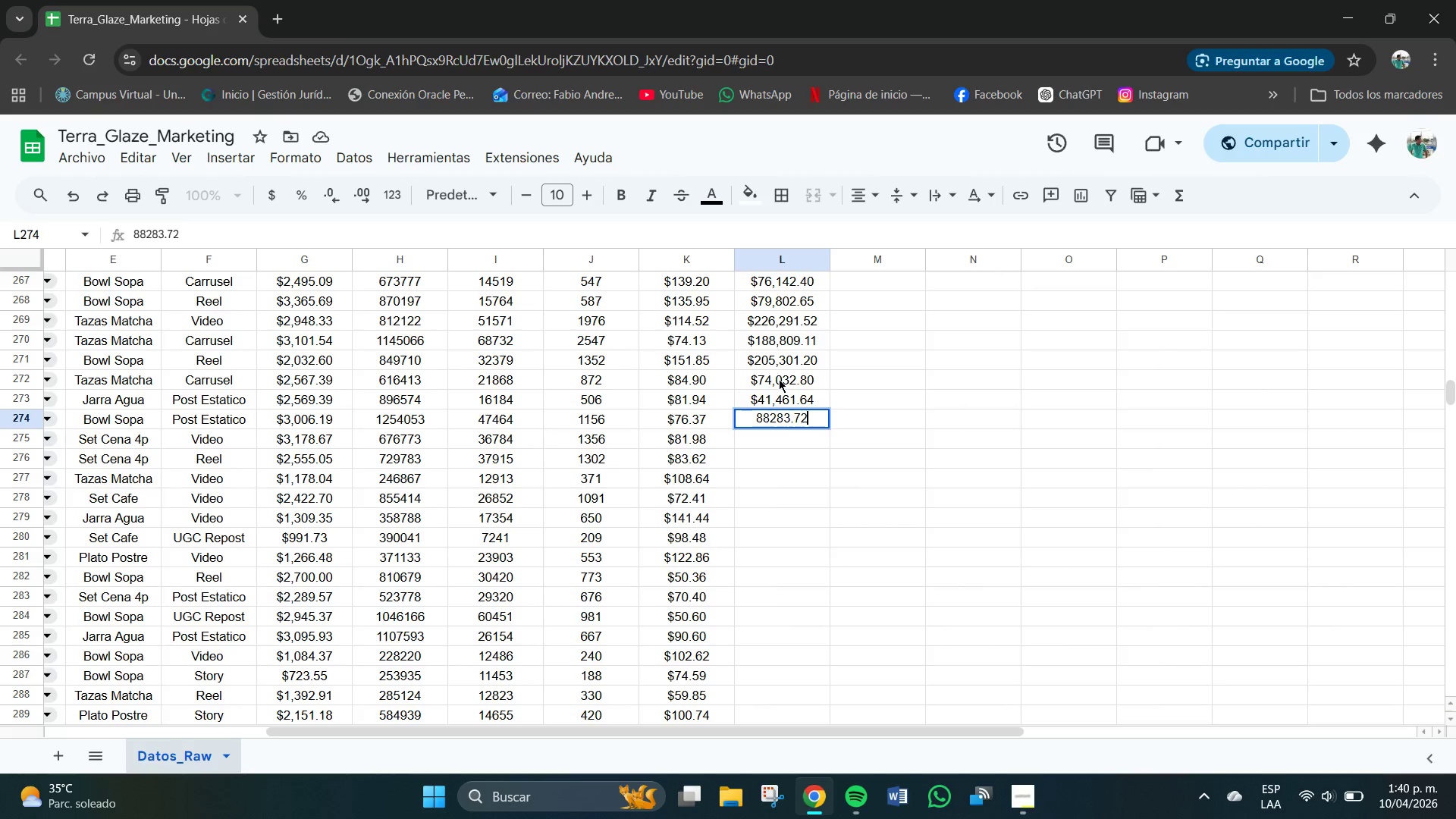 
key(NumpadEnter)
 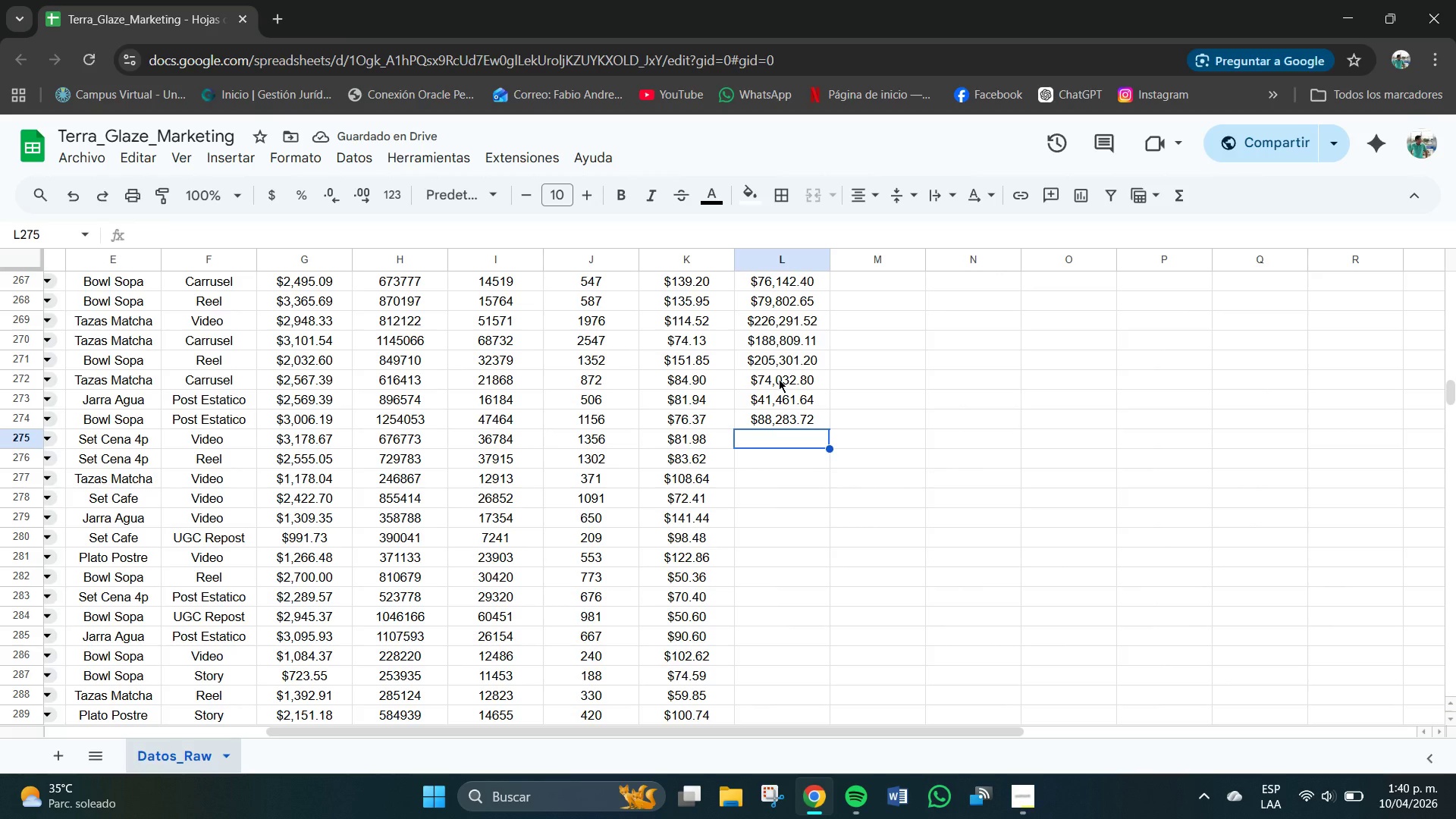 
key(Numpad1)
 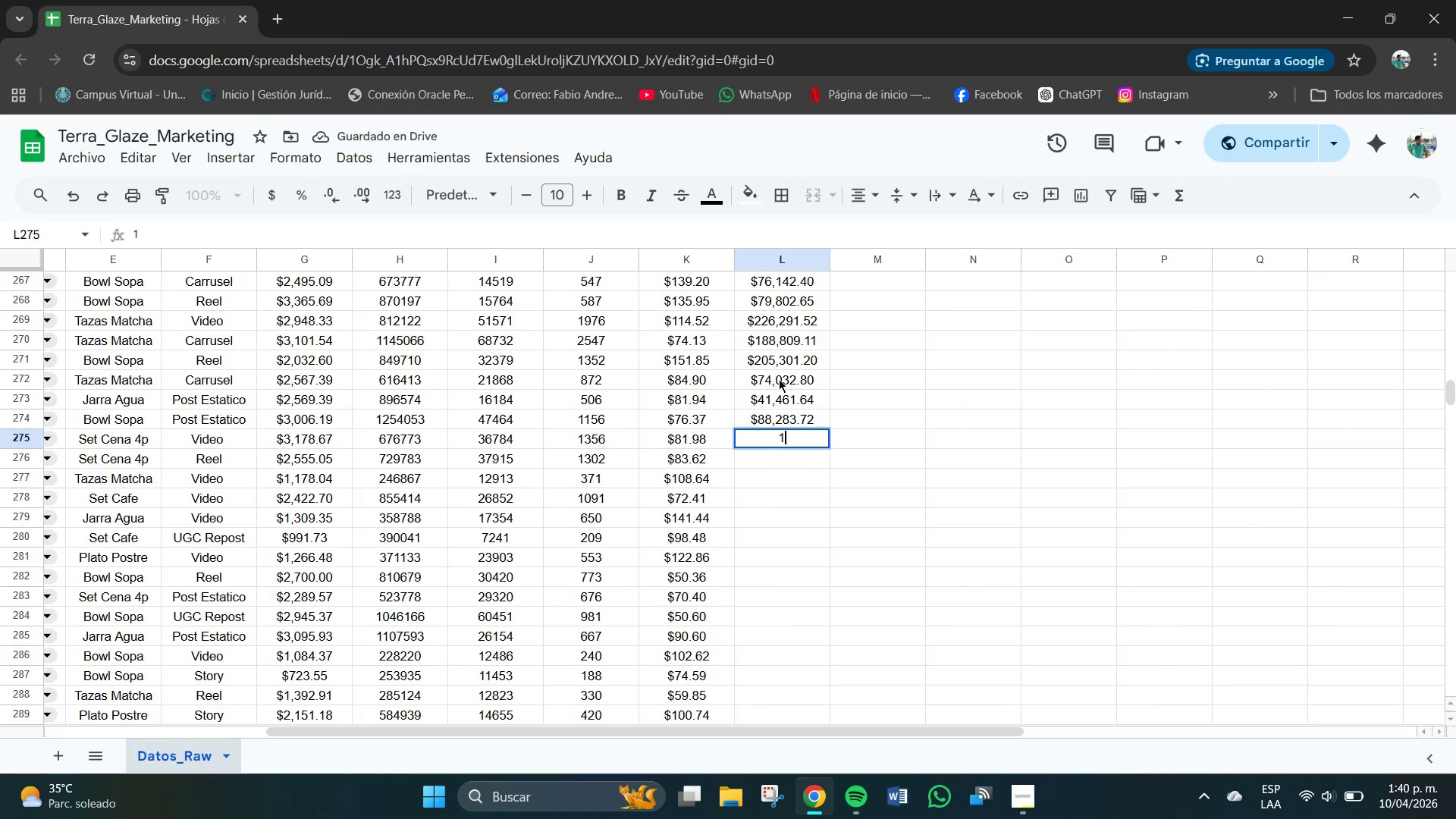 
key(Numpad1)
 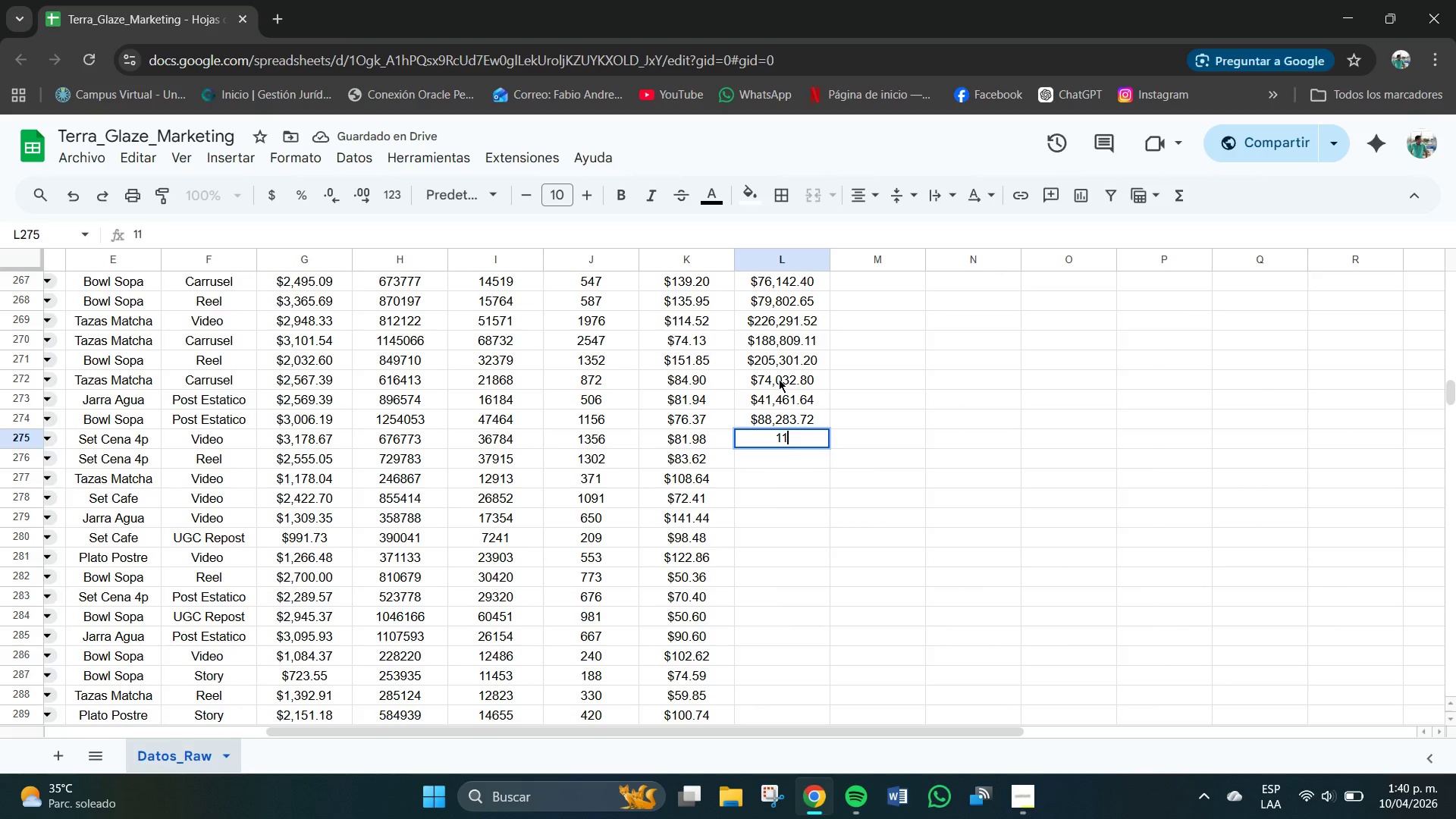 
key(Numpad1)
 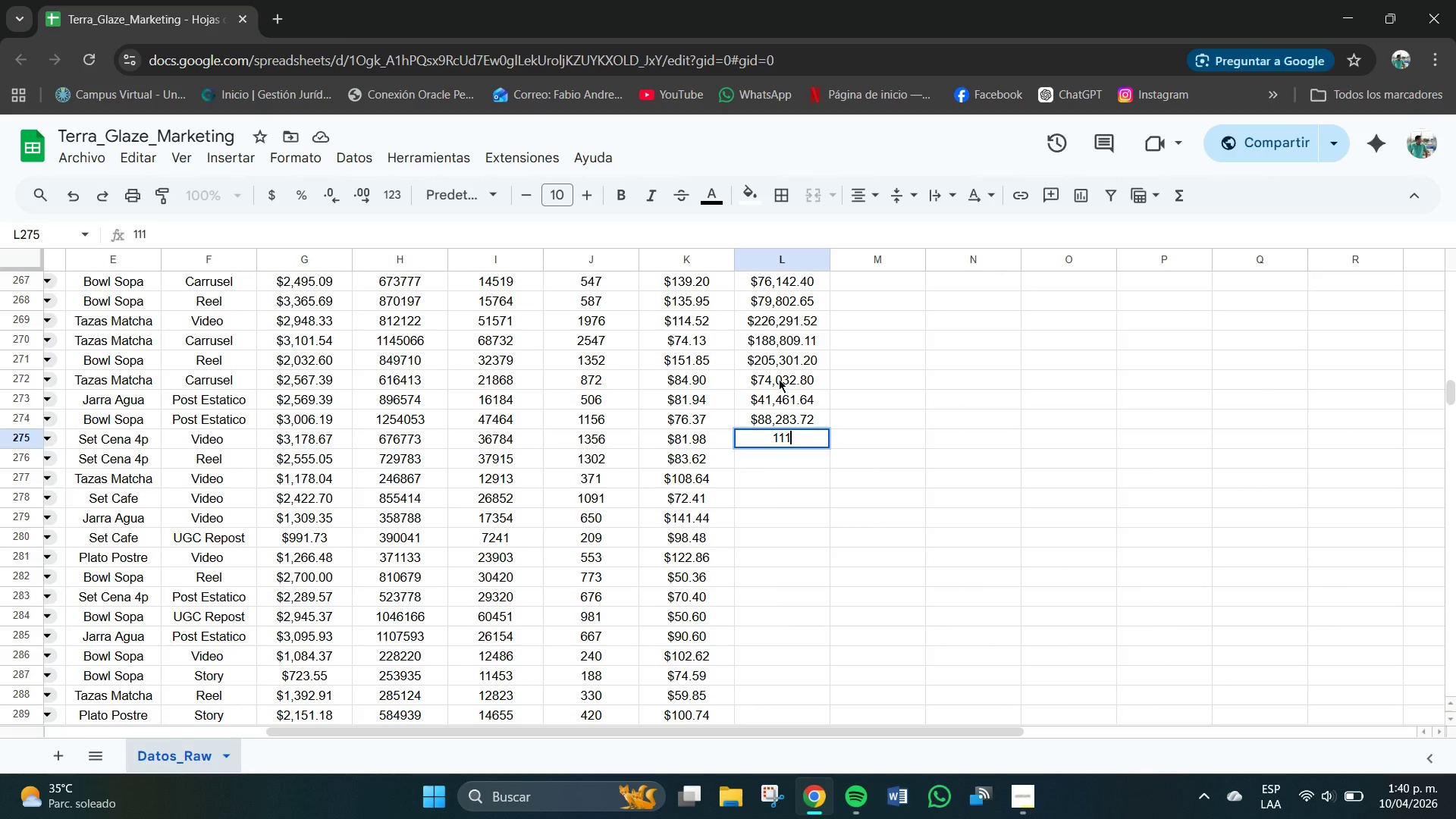 
key(Numpad1)
 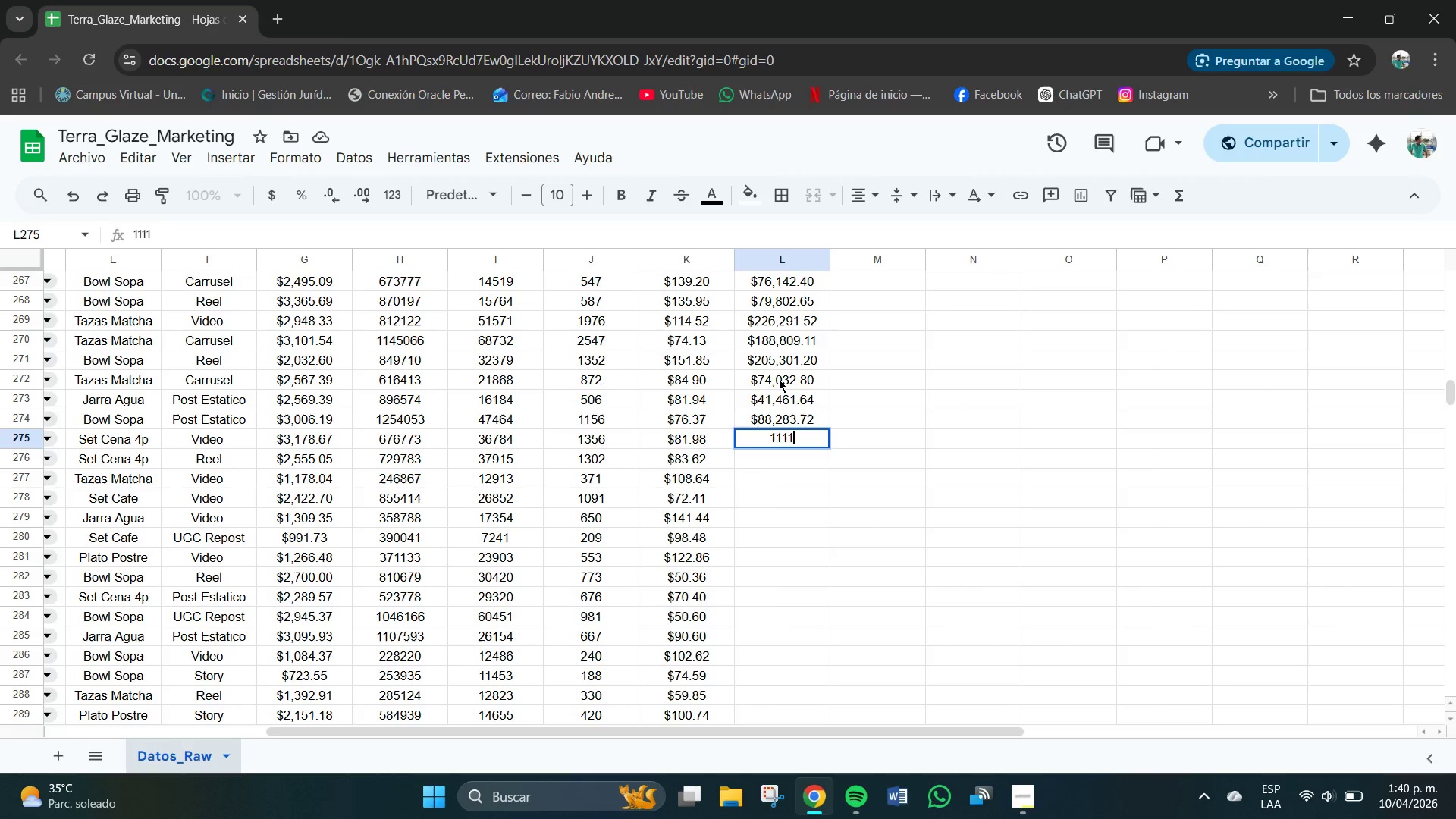 
key(Numpad6)
 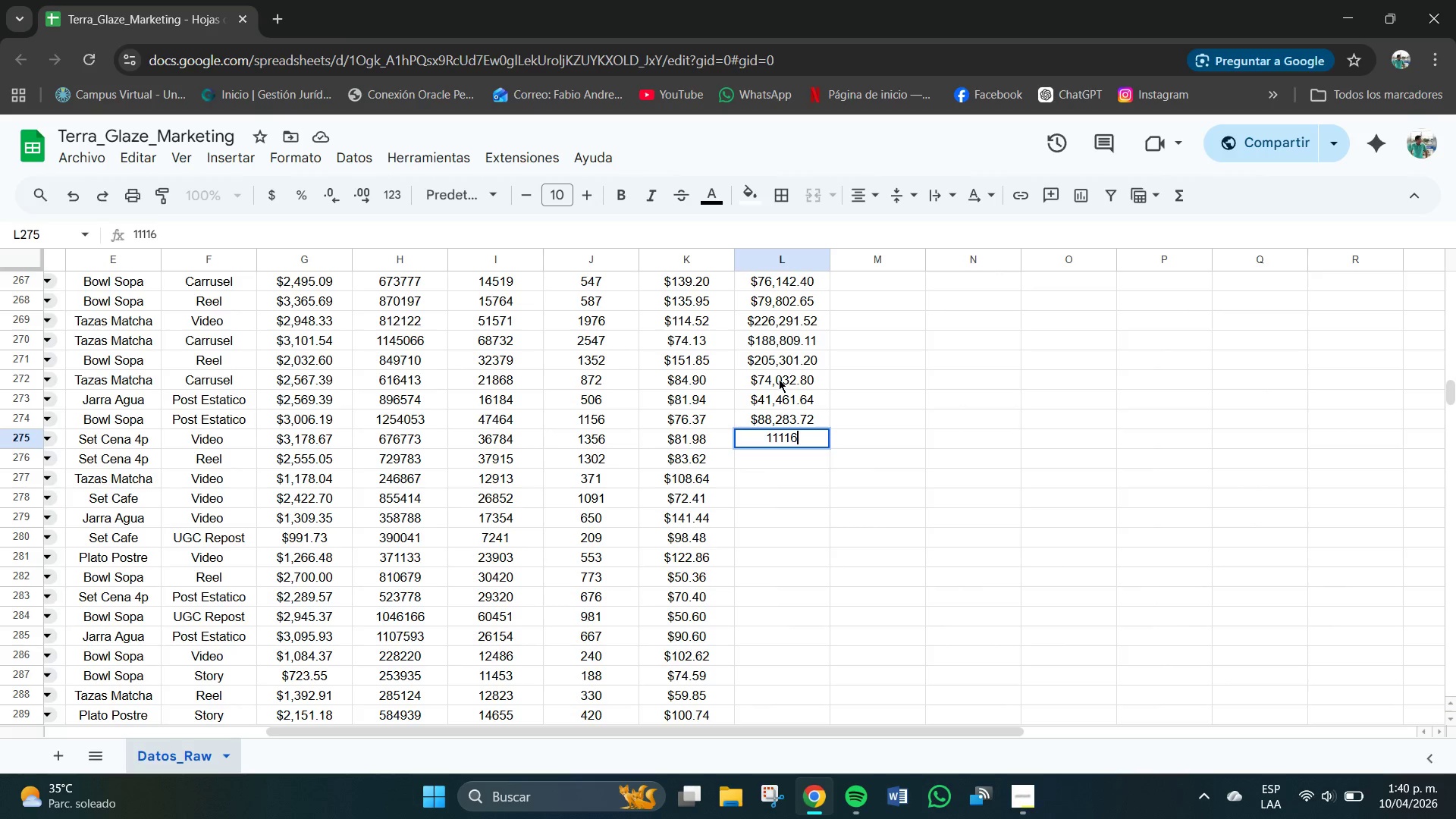 
key(Numpad4)
 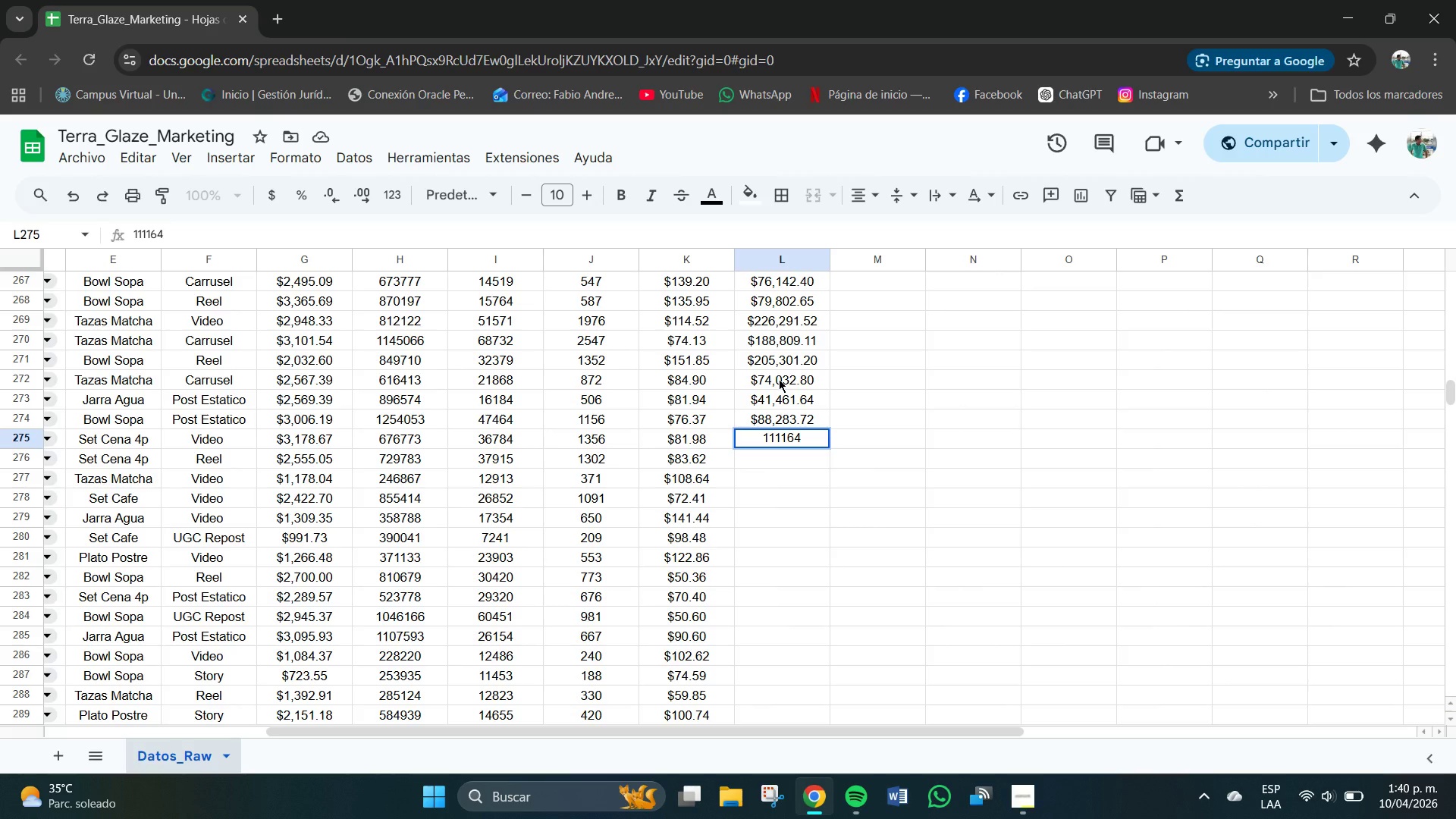 
key(NumpadDecimal)
 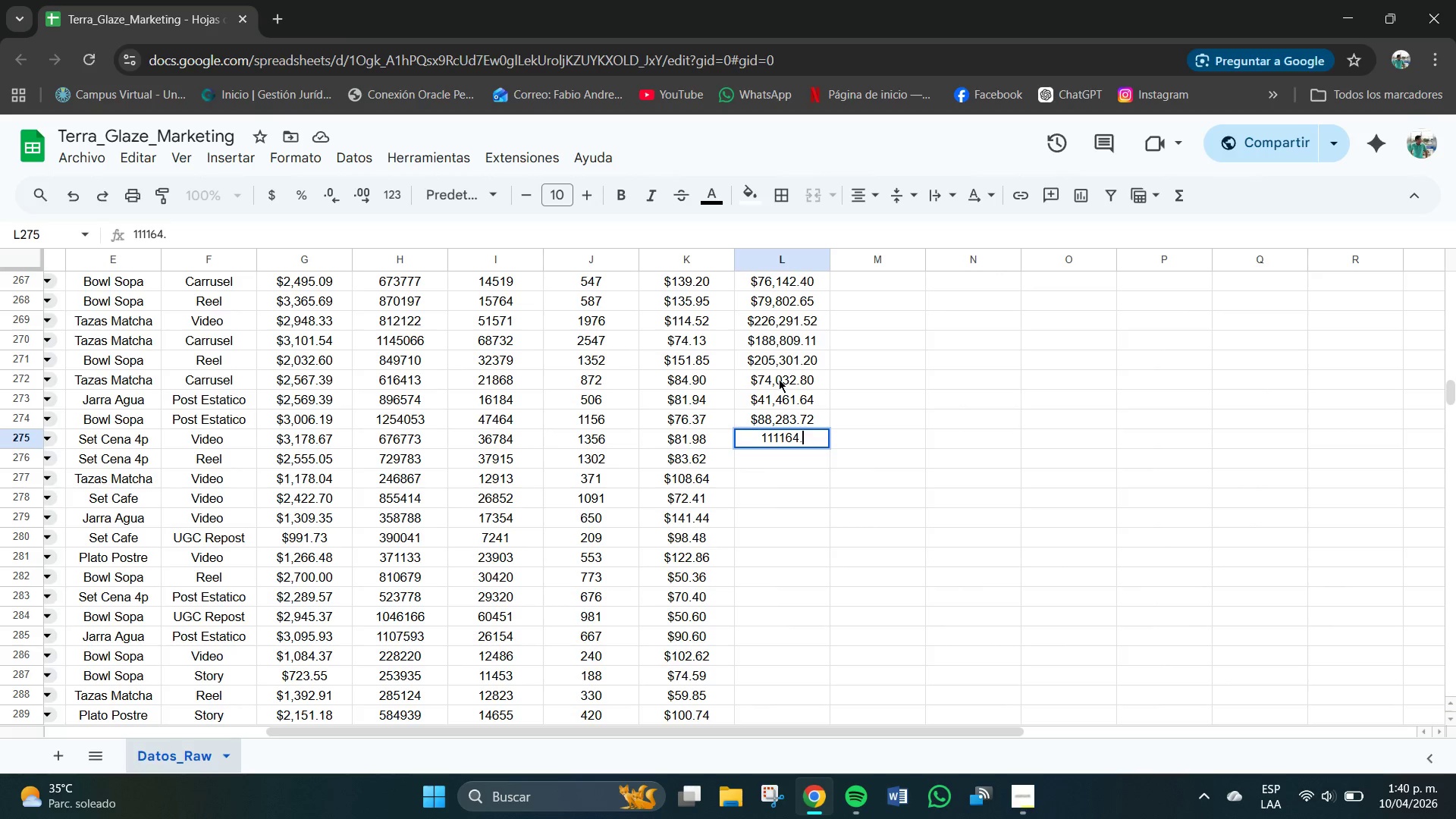 
key(Numpad8)
 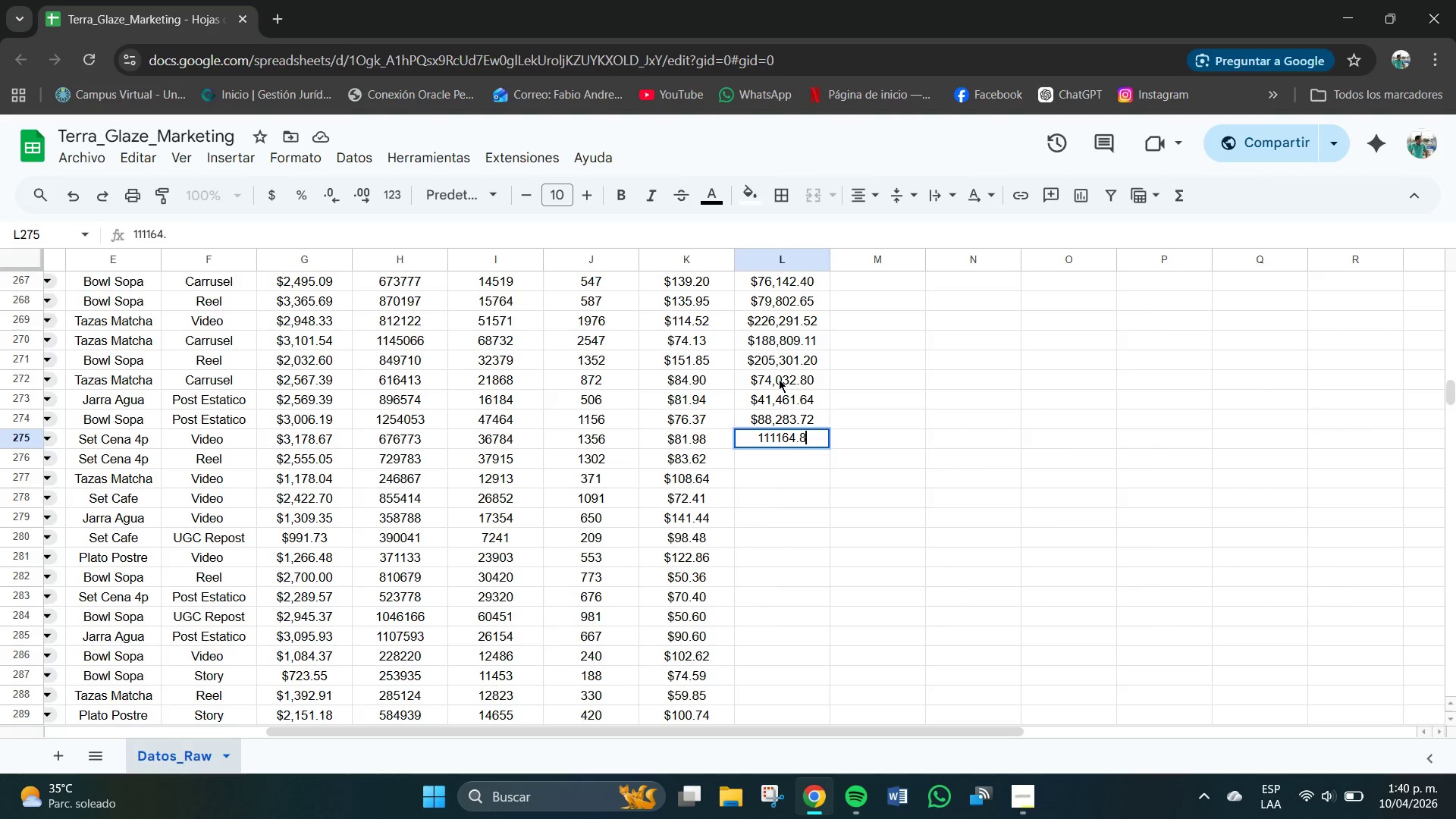 
key(Numpad8)
 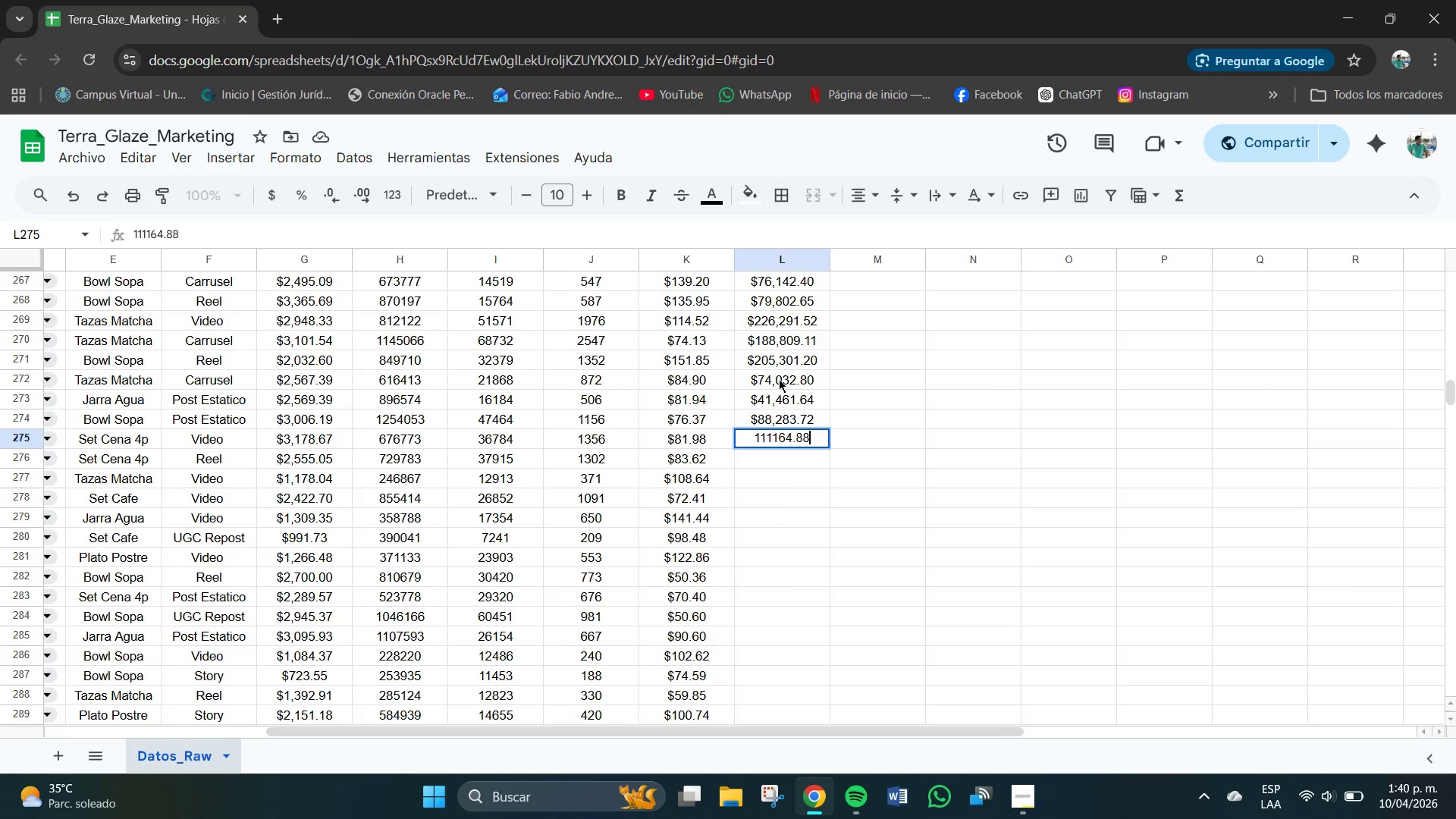 
key(NumpadEnter)
 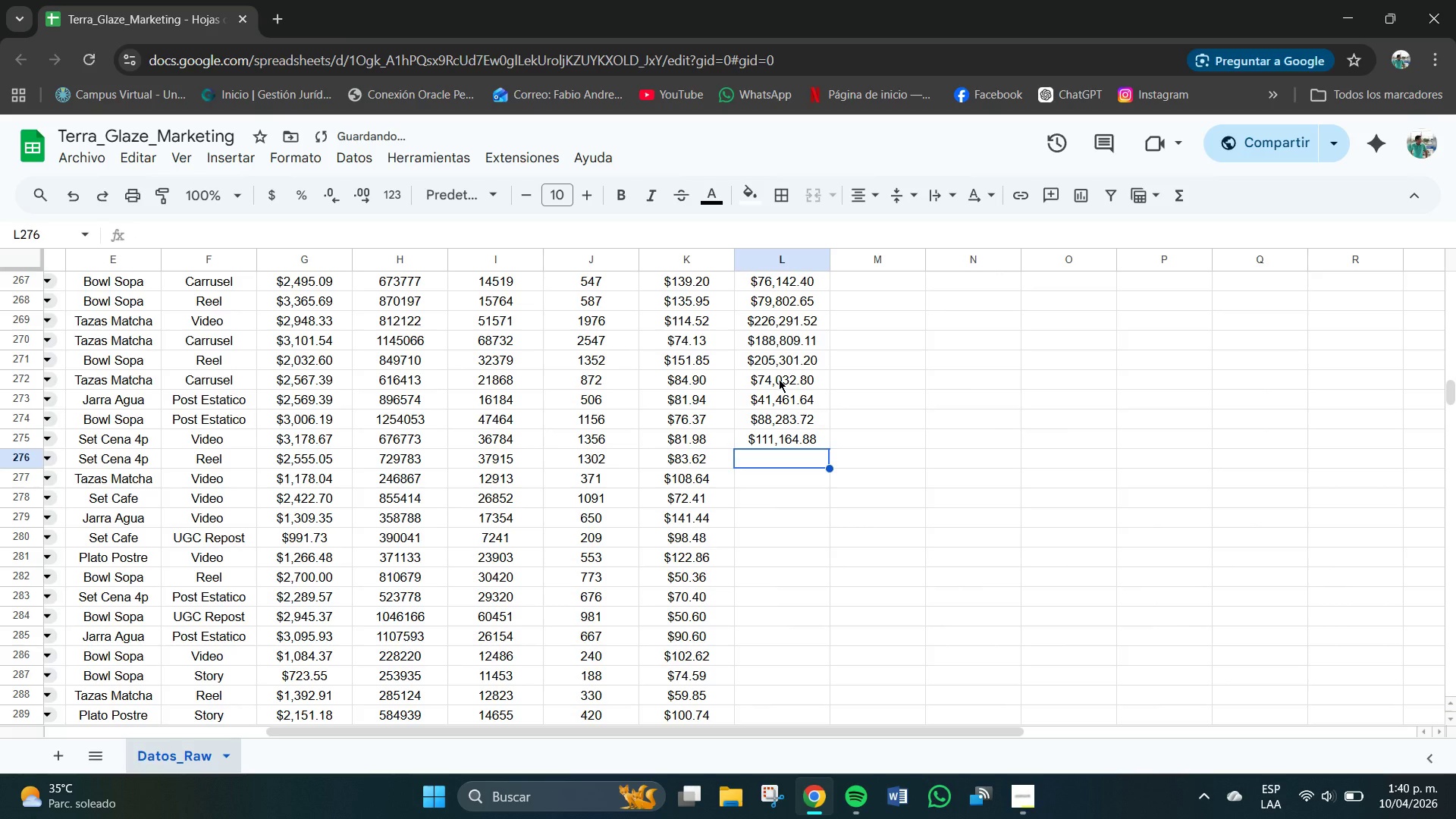 
key(Numpad1)
 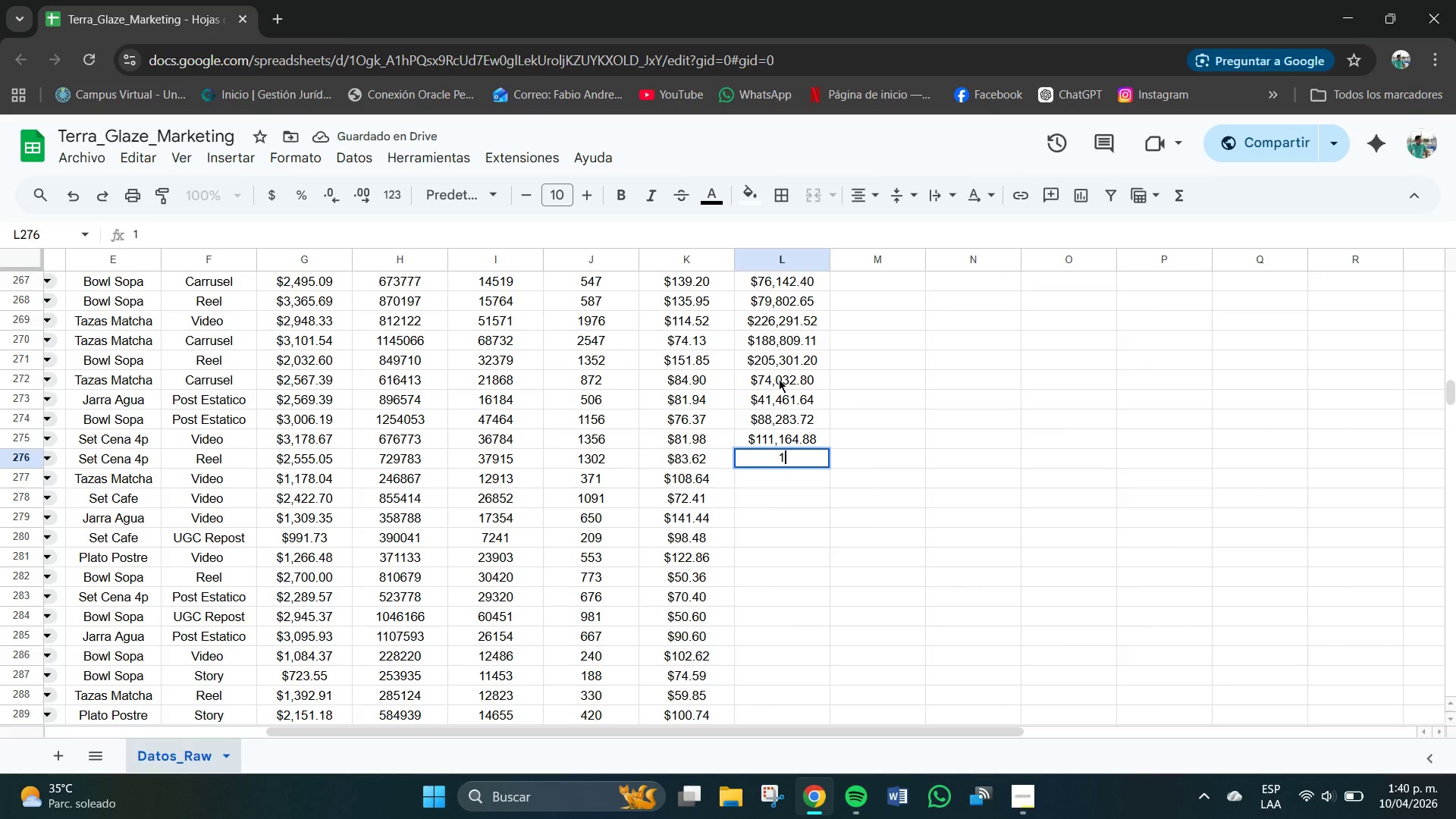 
key(Numpad0)
 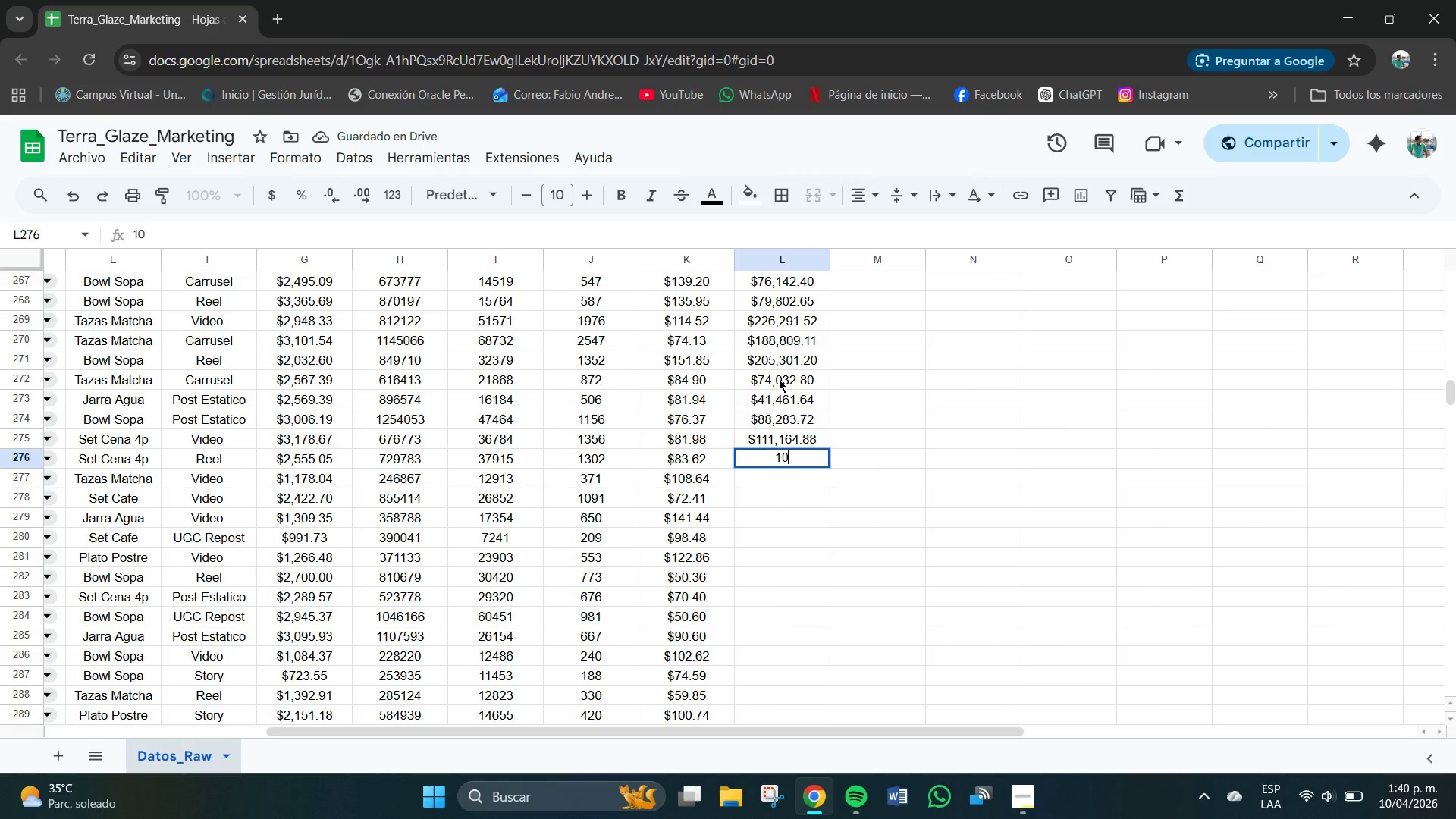 
key(Numpad8)
 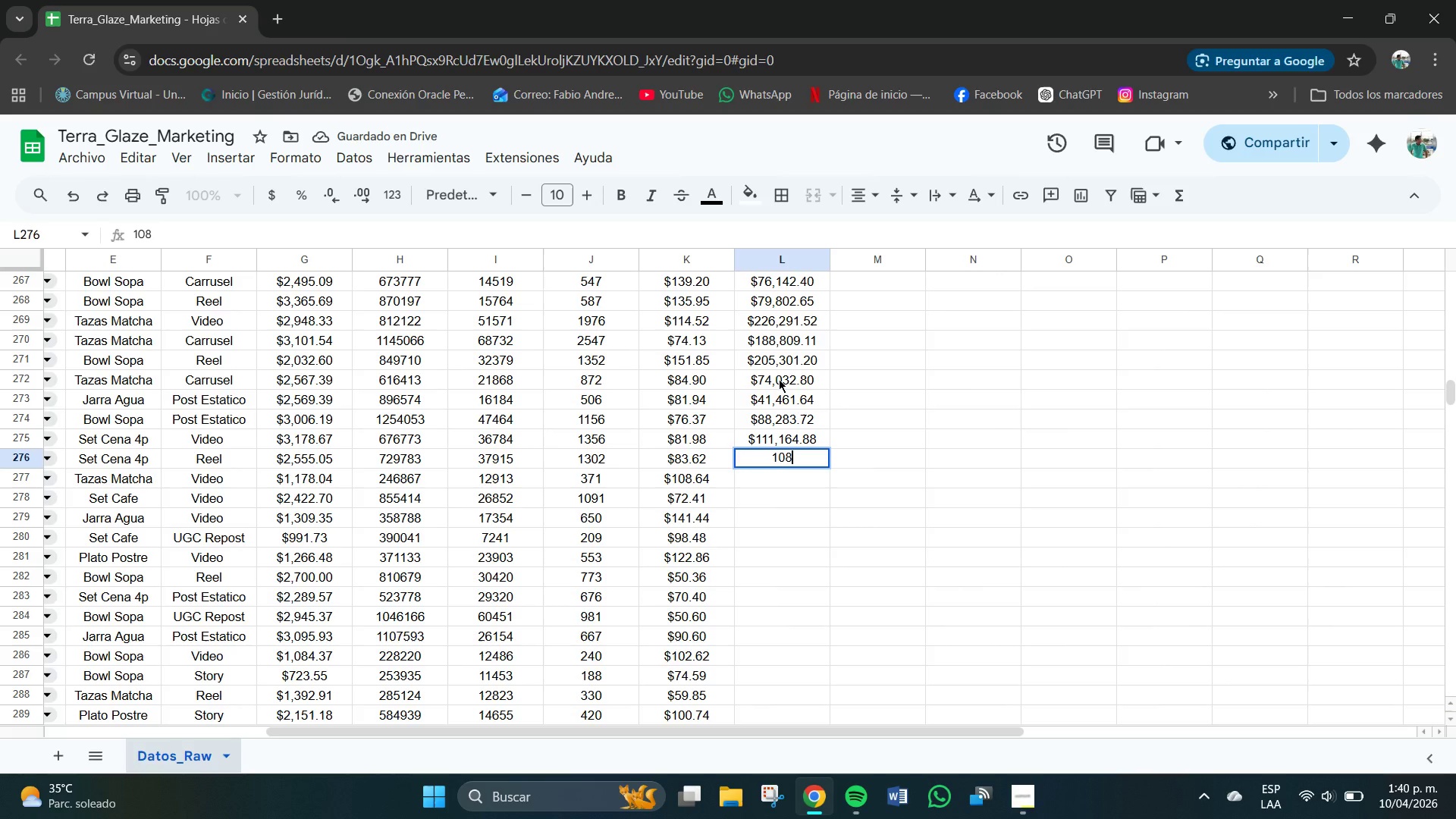 
key(Numpad8)
 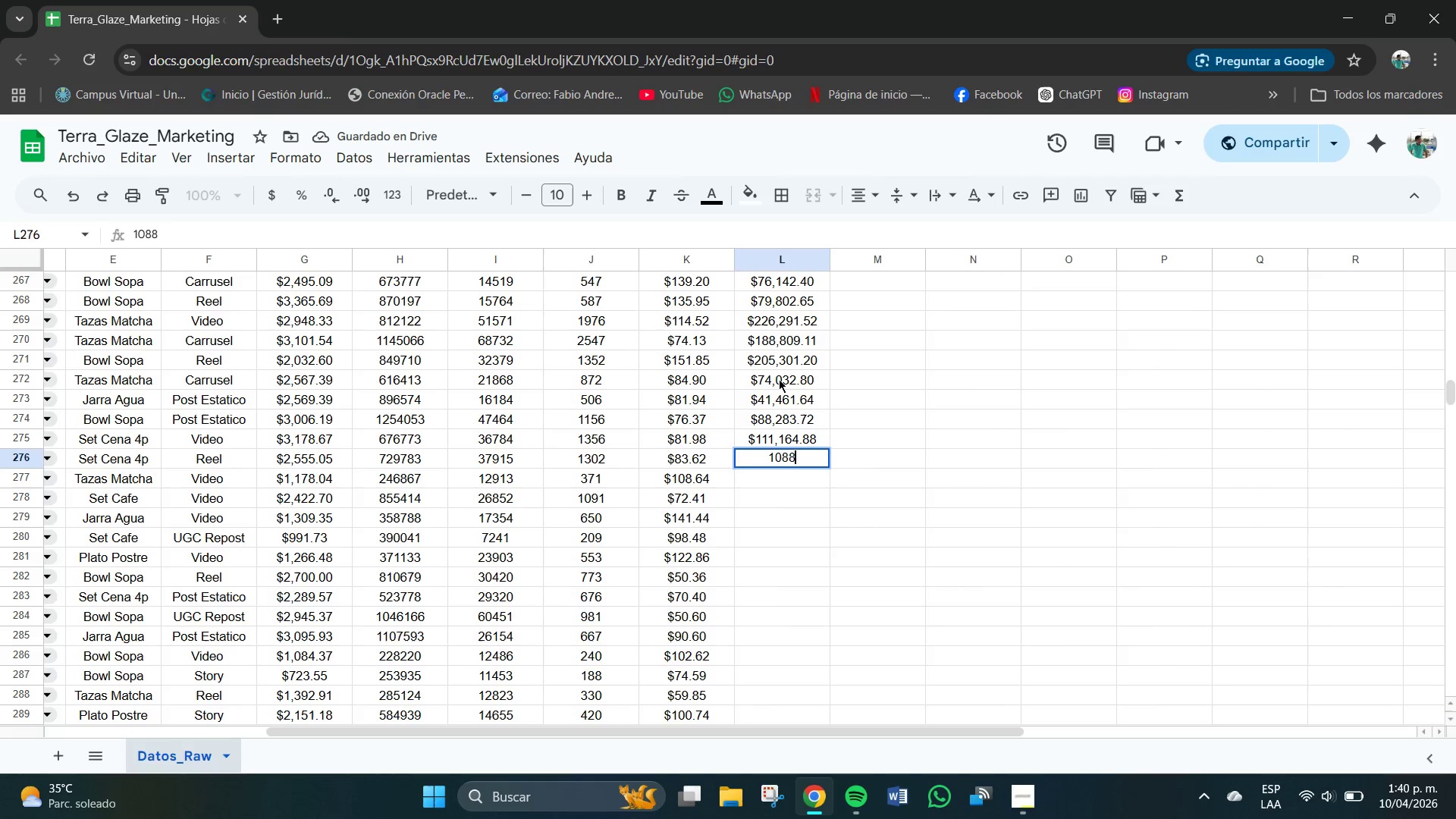 
key(Numpad7)
 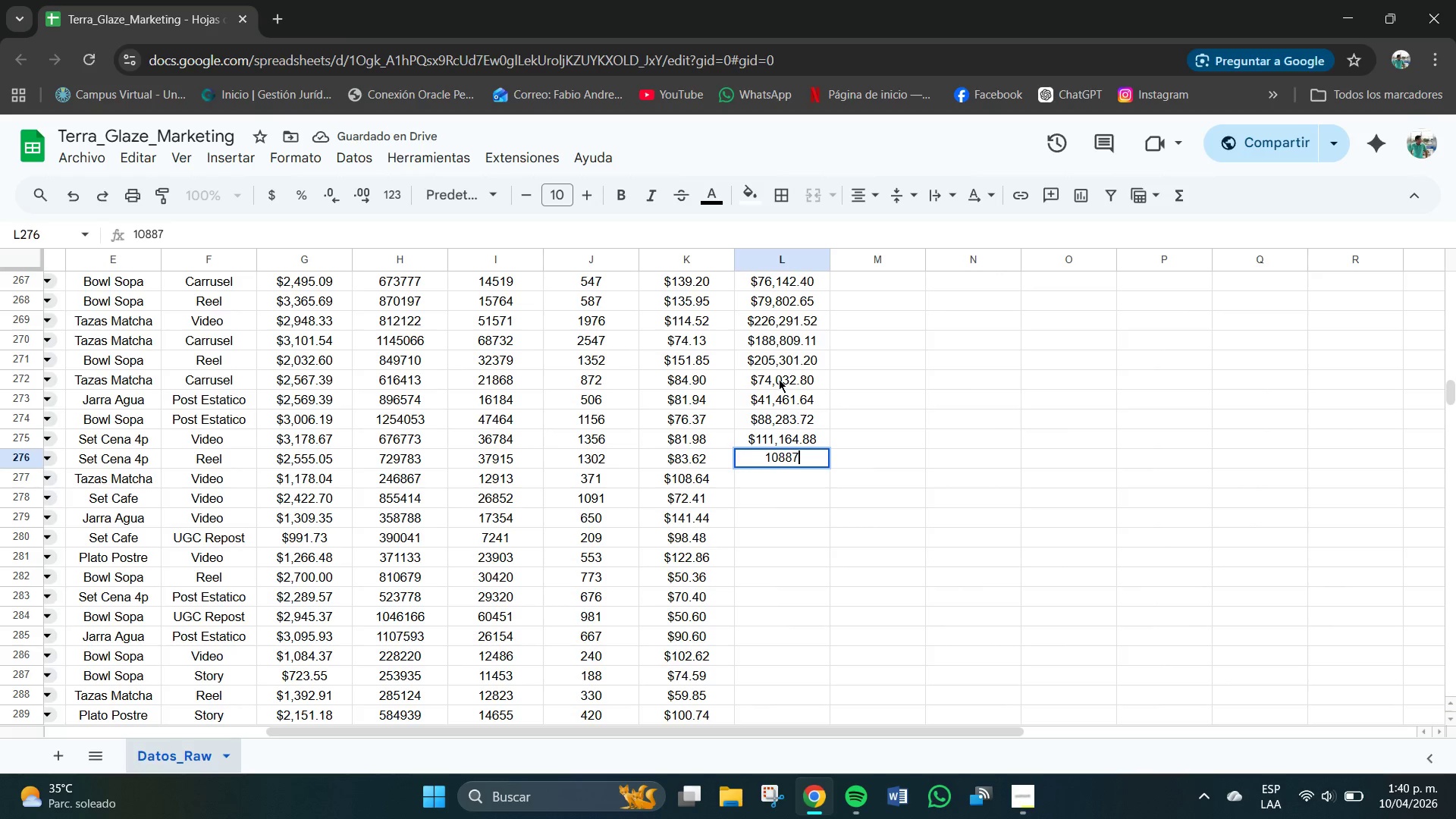 
key(Numpad3)
 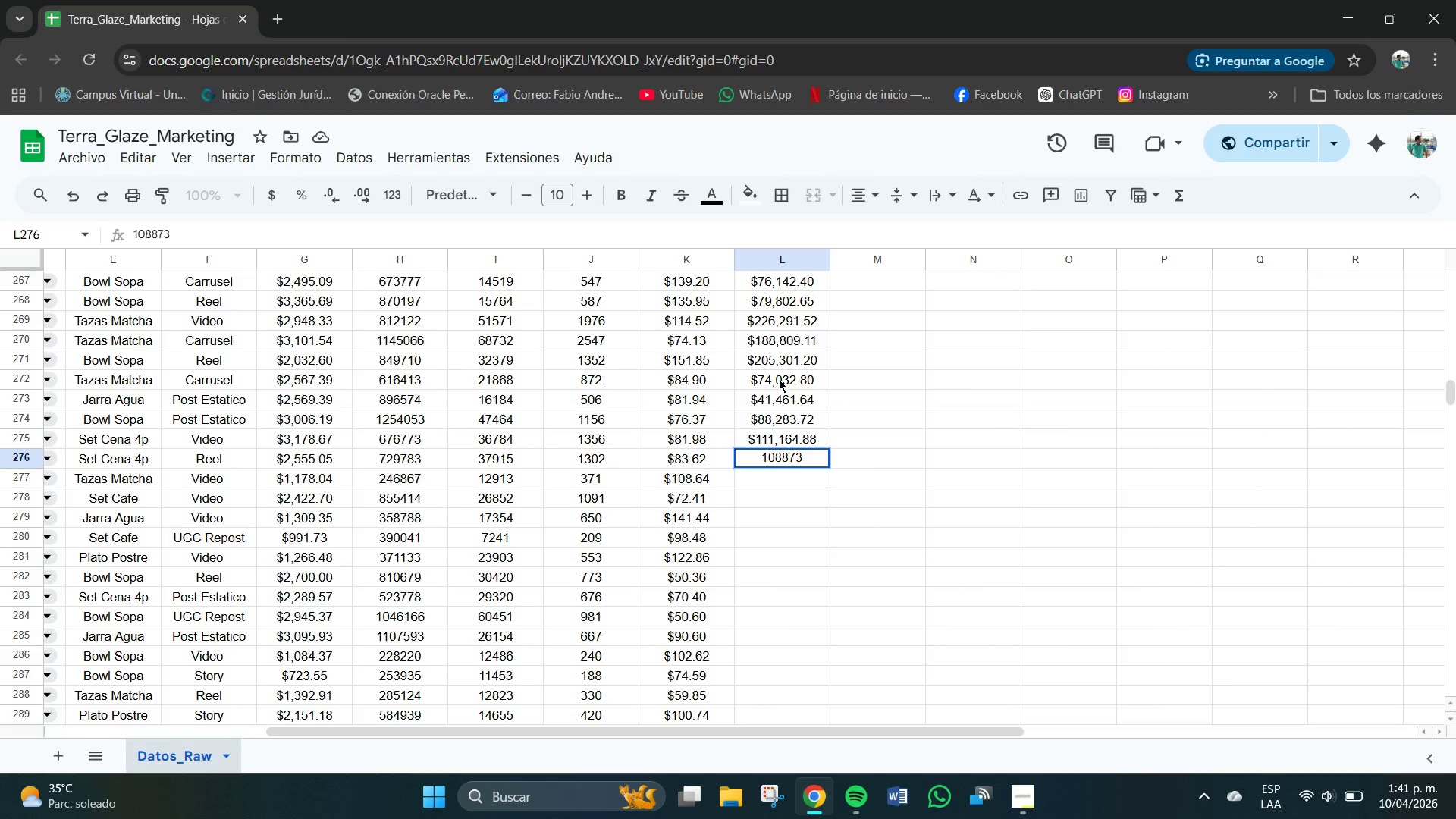 
key(NumpadDecimal)
 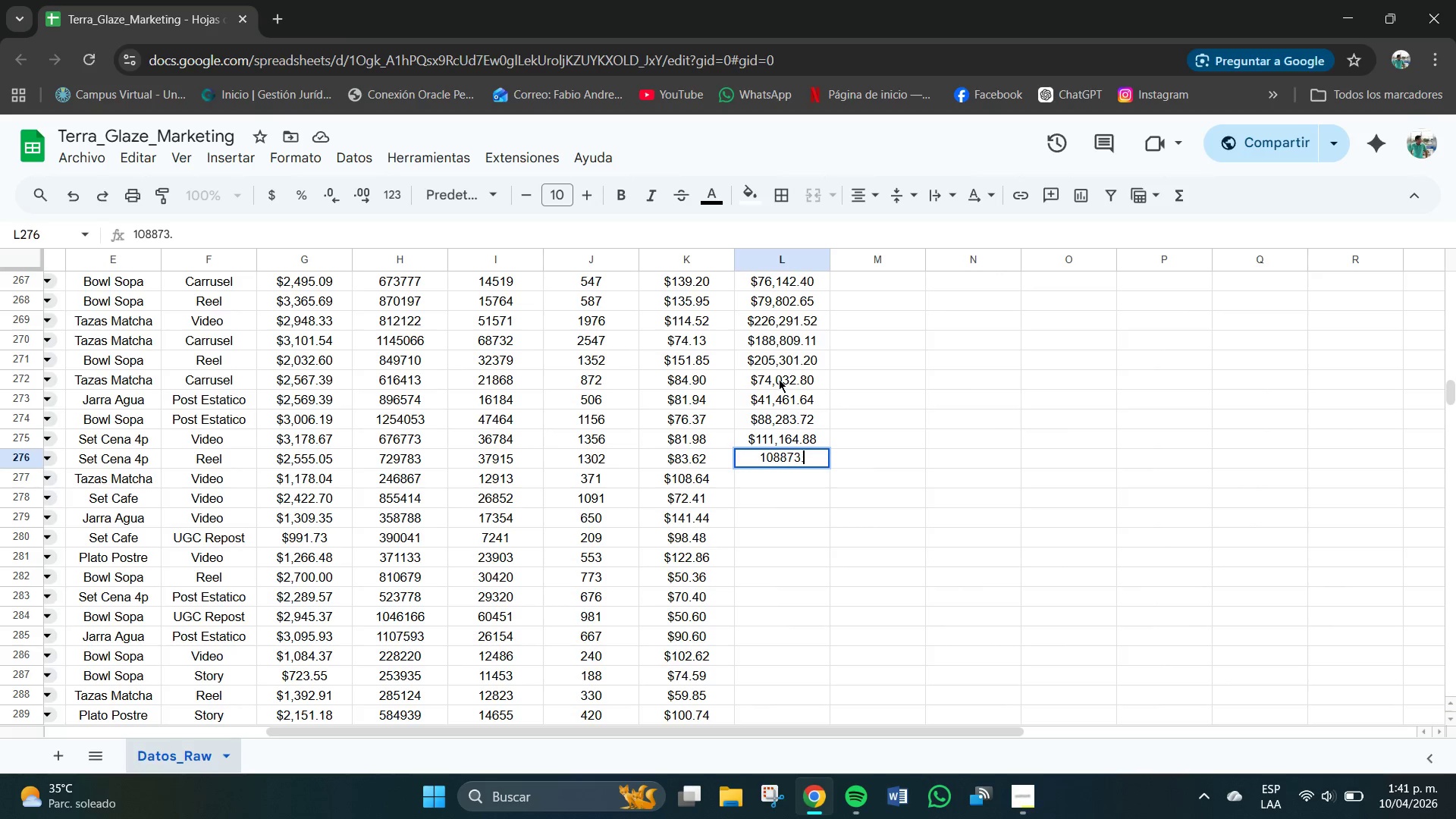 
key(Numpad2)
 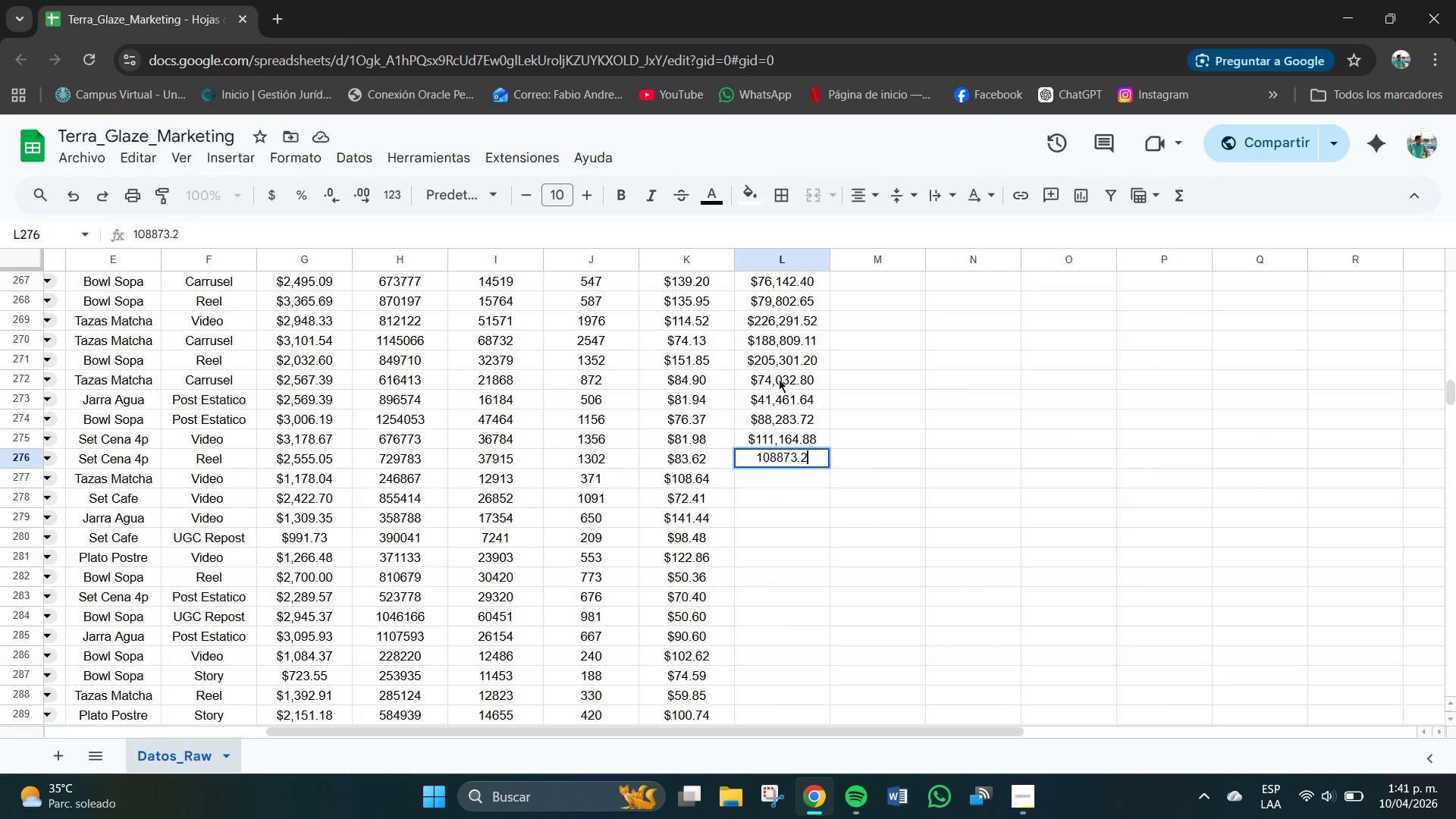 
key(Numpad4)
 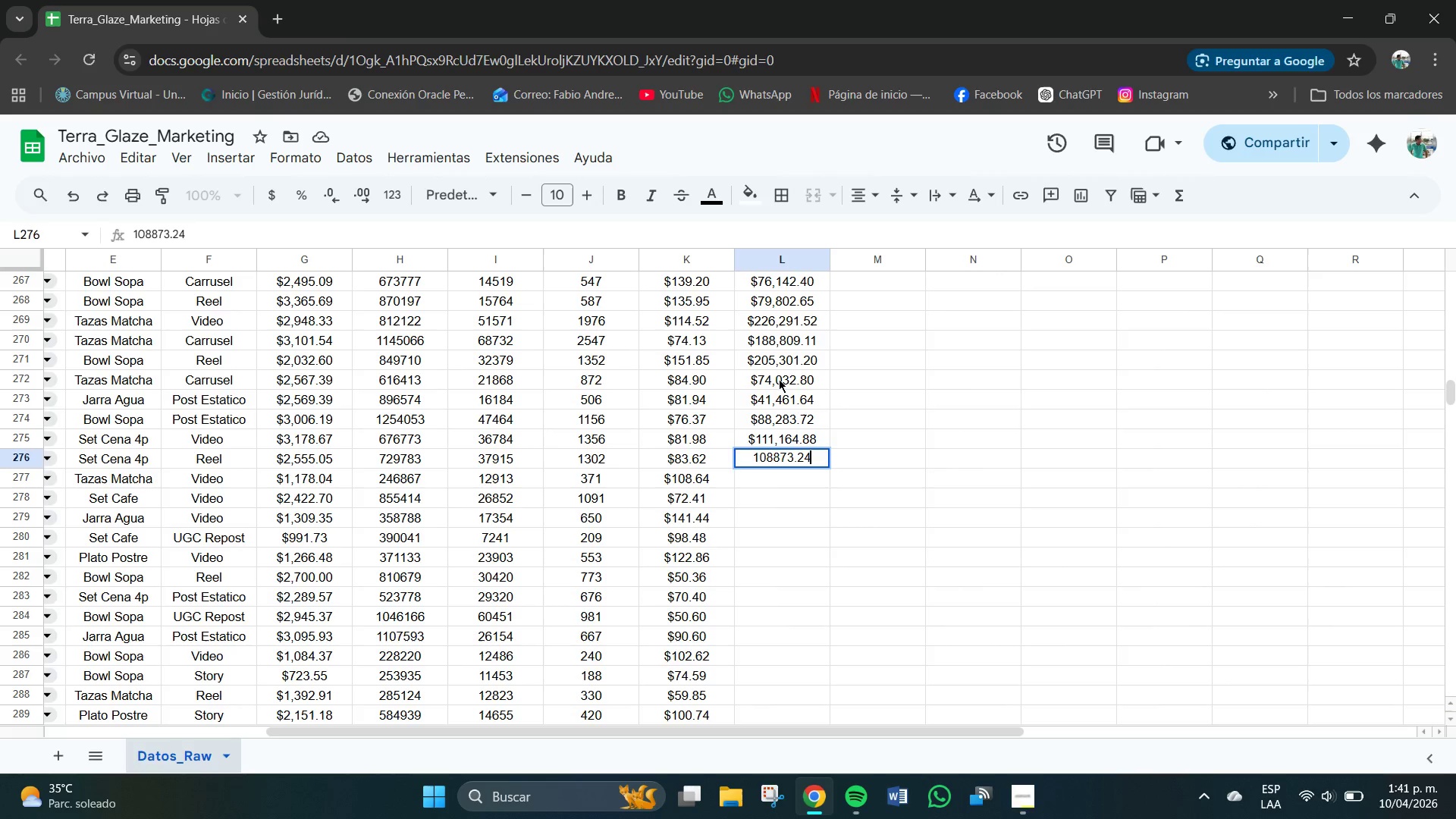 
key(NumpadEnter)
 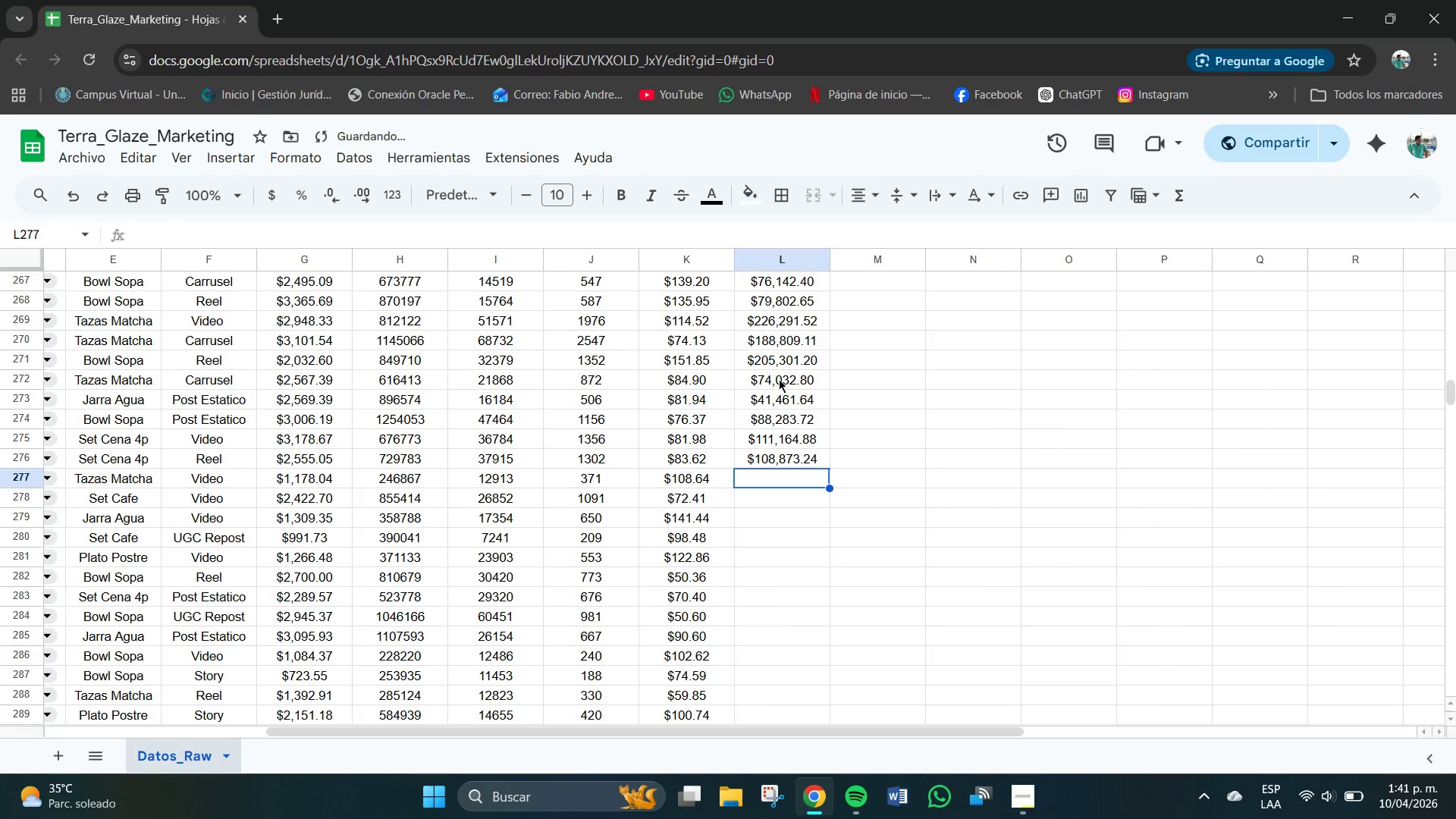 
key(Numpad4)
 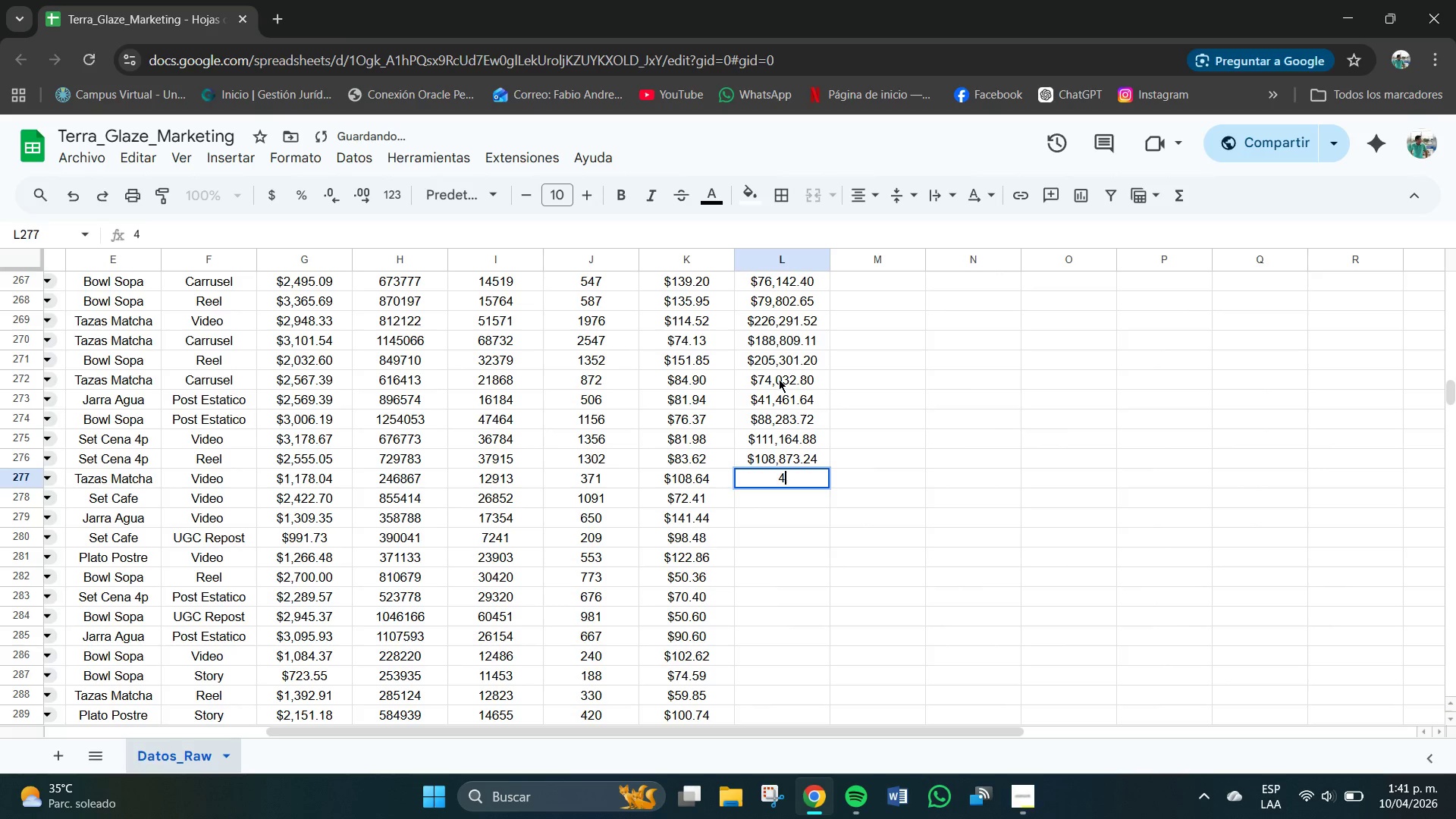 
key(Numpad0)
 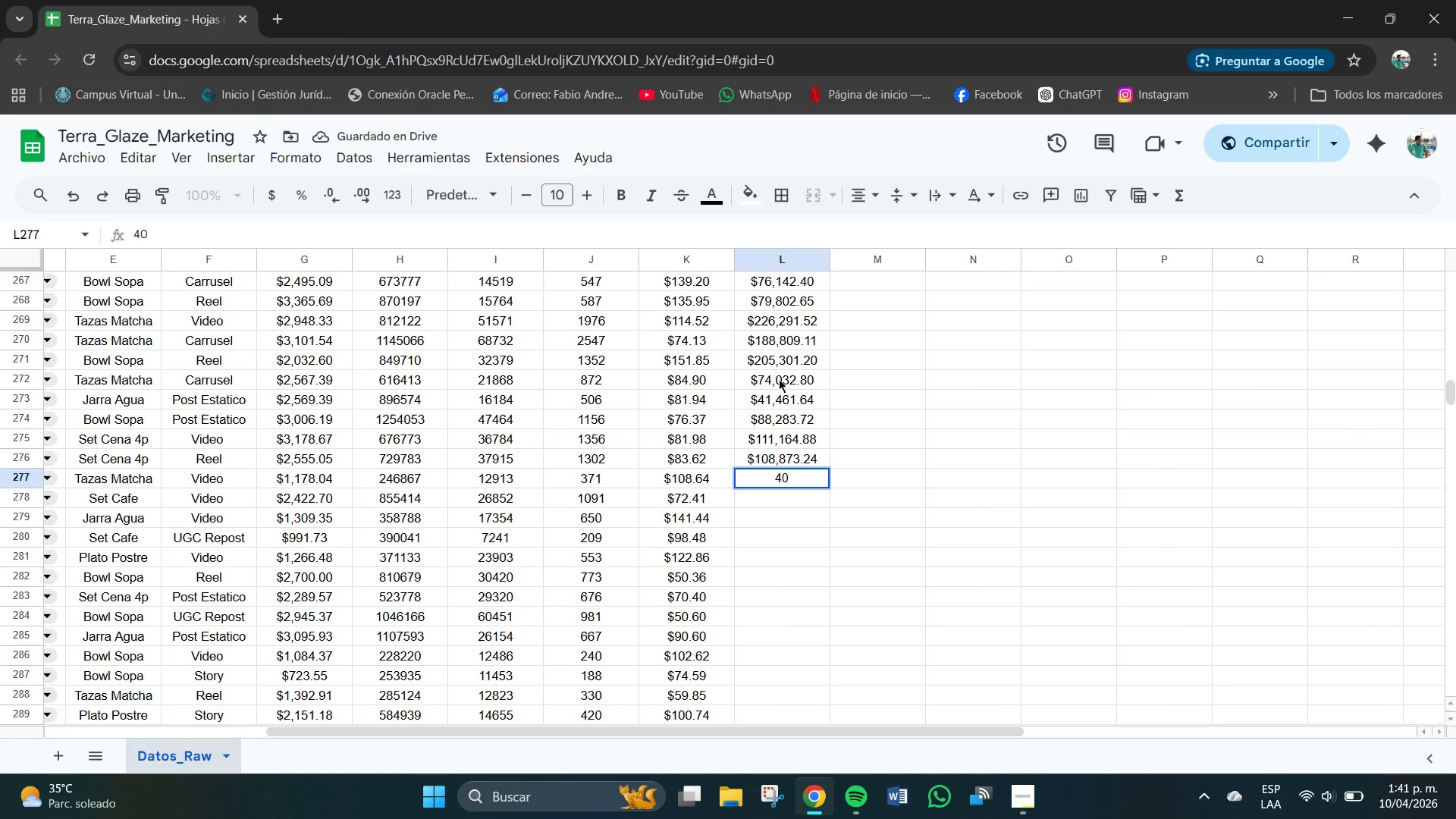 
key(Numpad3)
 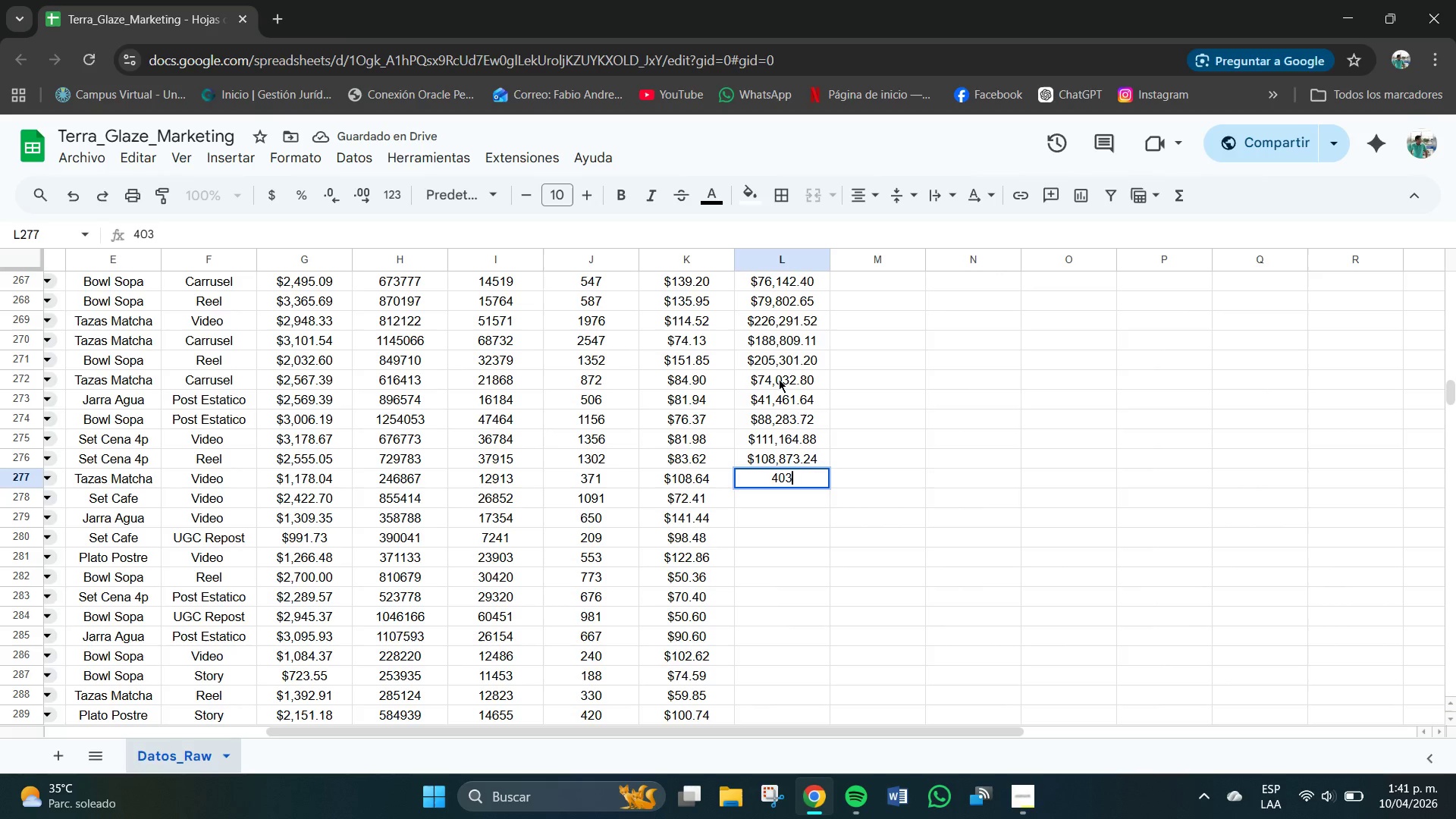 
key(Numpad0)
 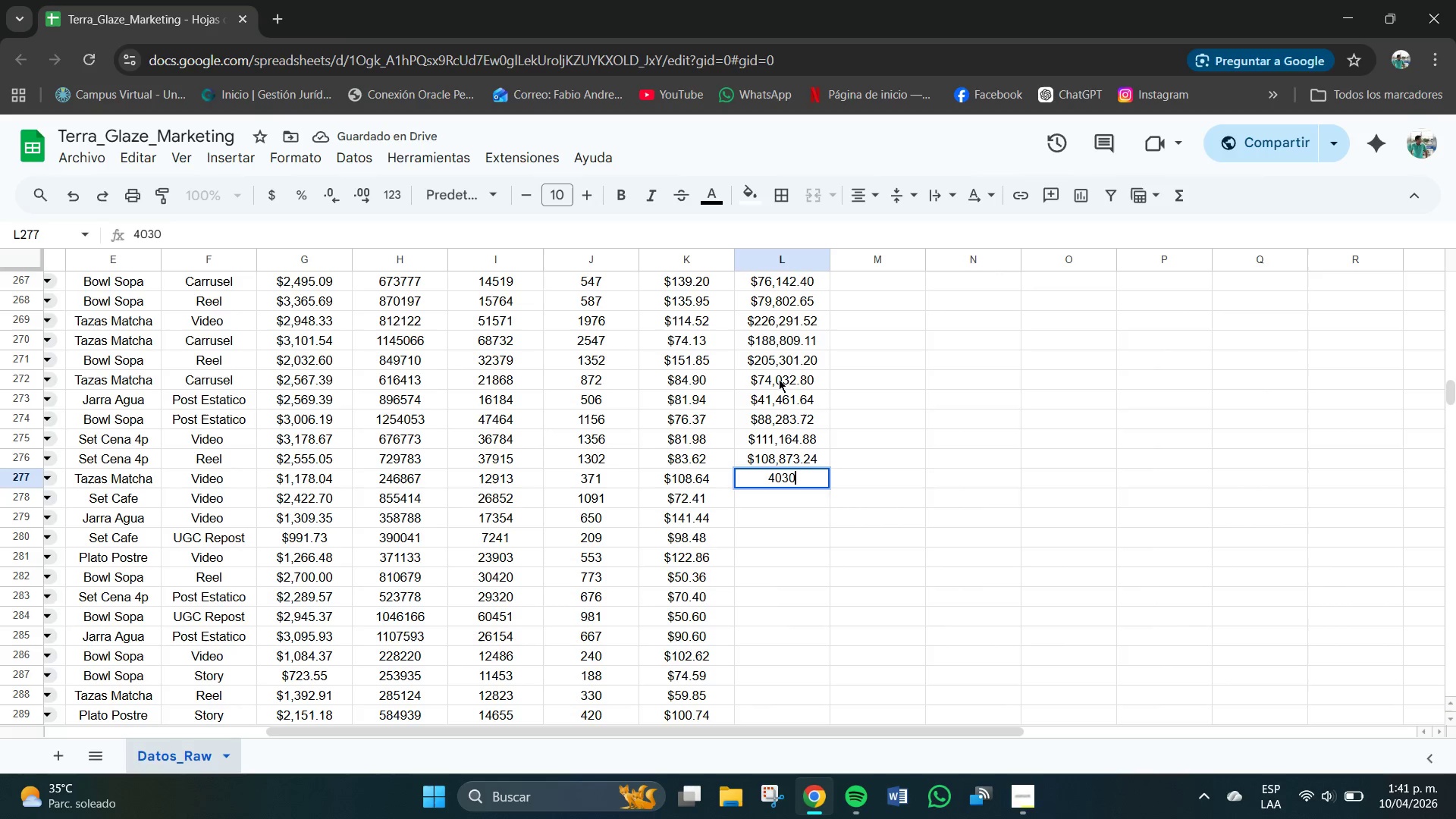 
key(Numpad5)
 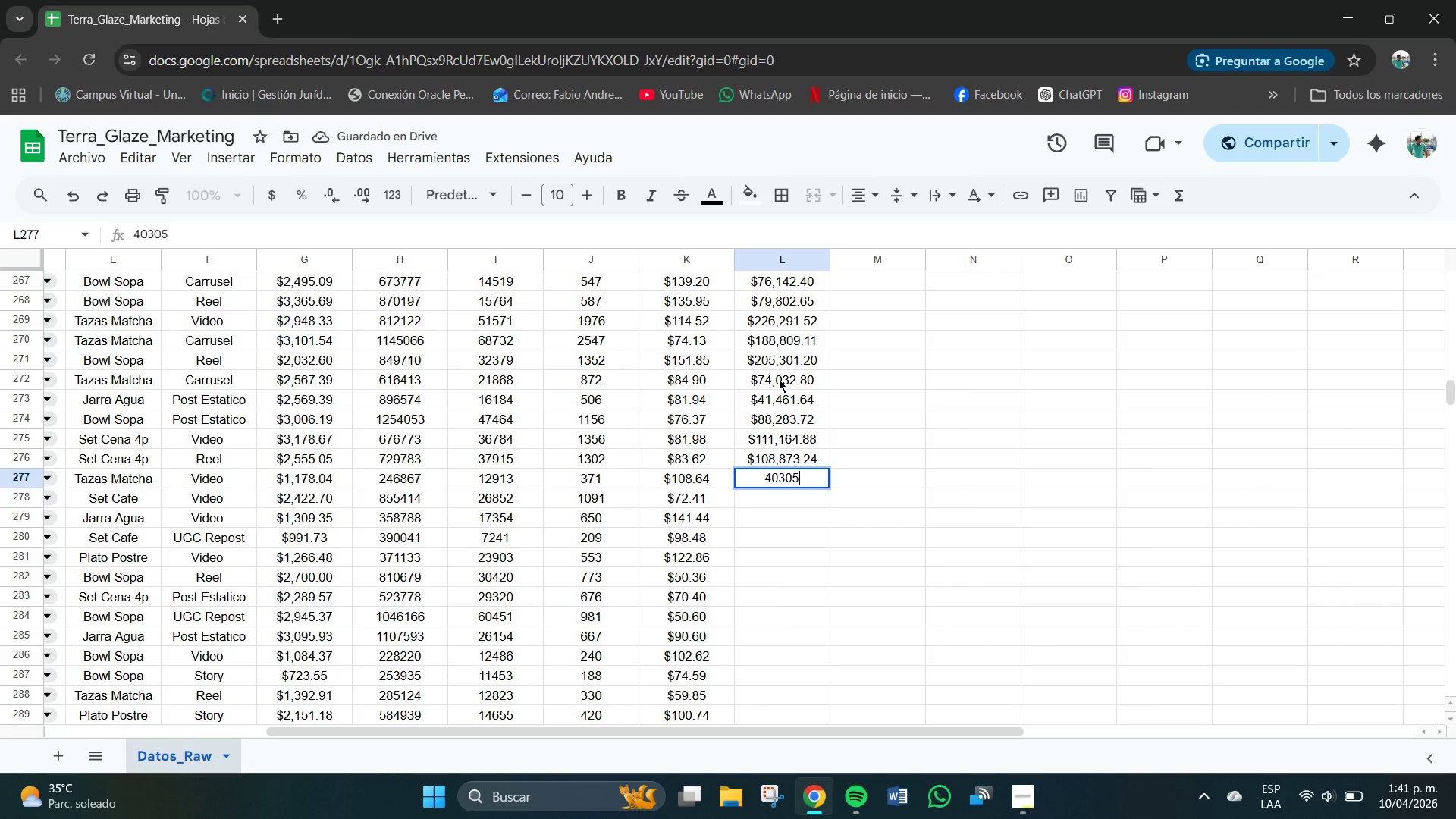 
key(NumpadDecimal)
 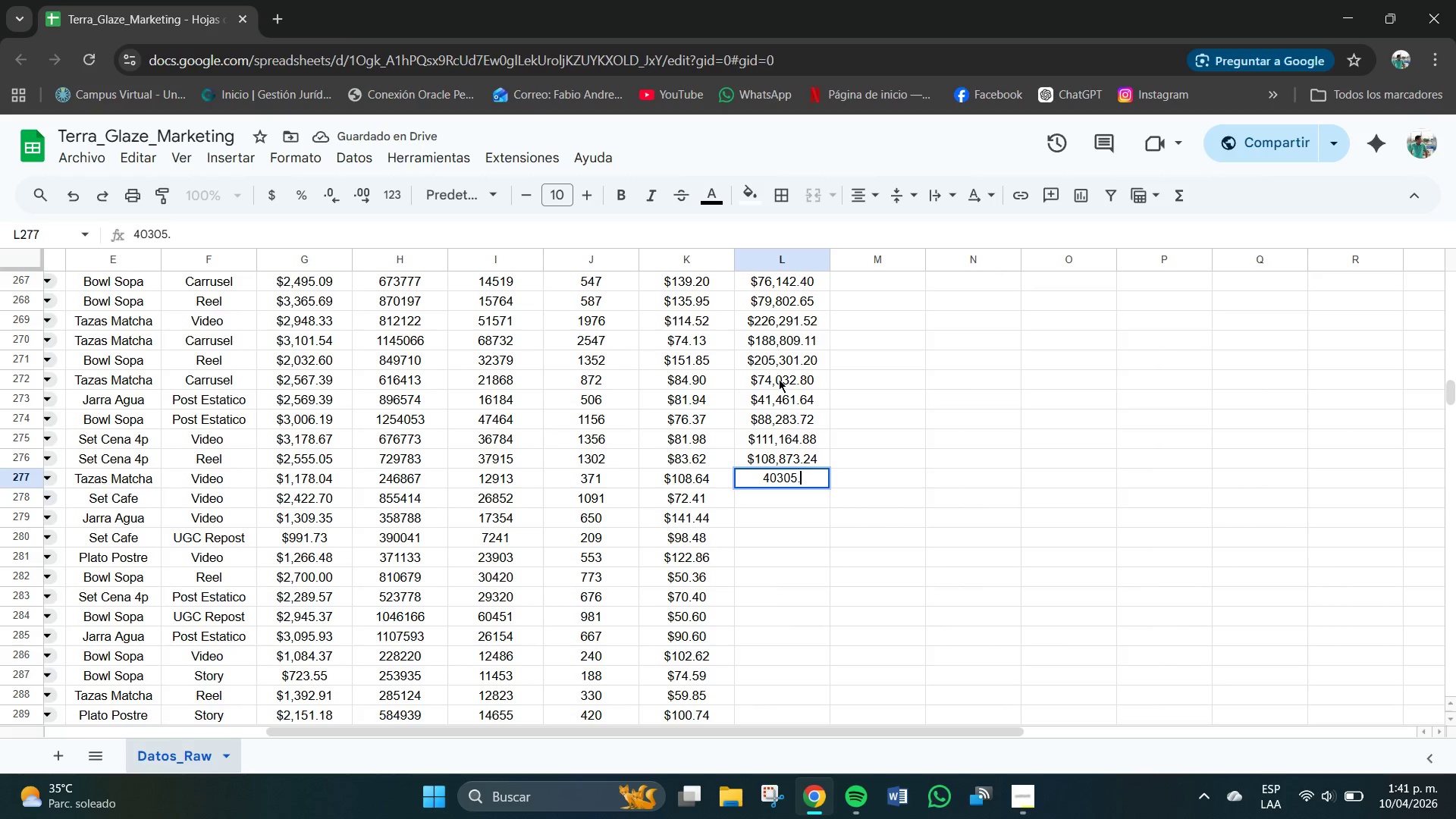 
key(Numpad4)
 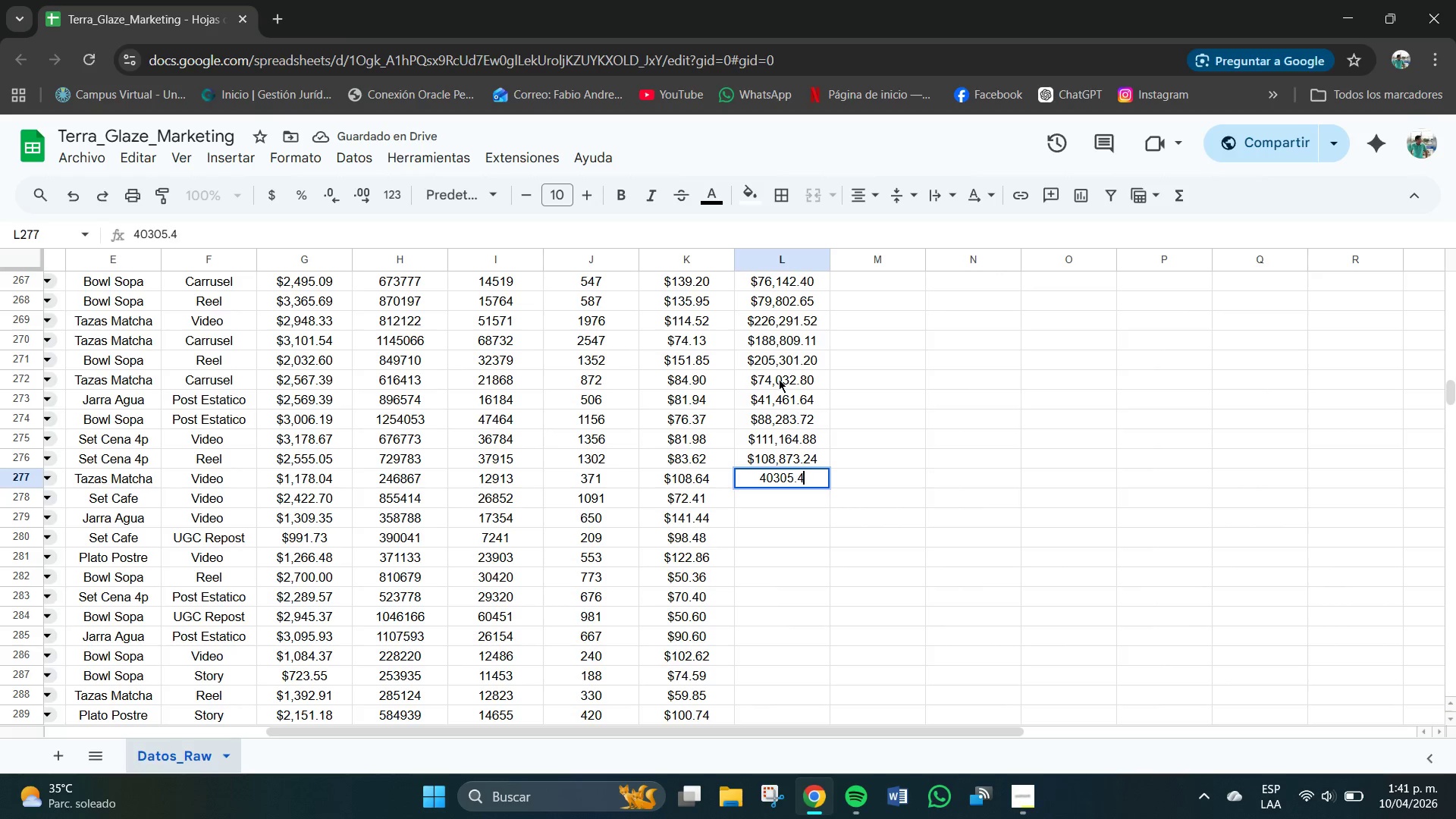 
key(Numpad4)
 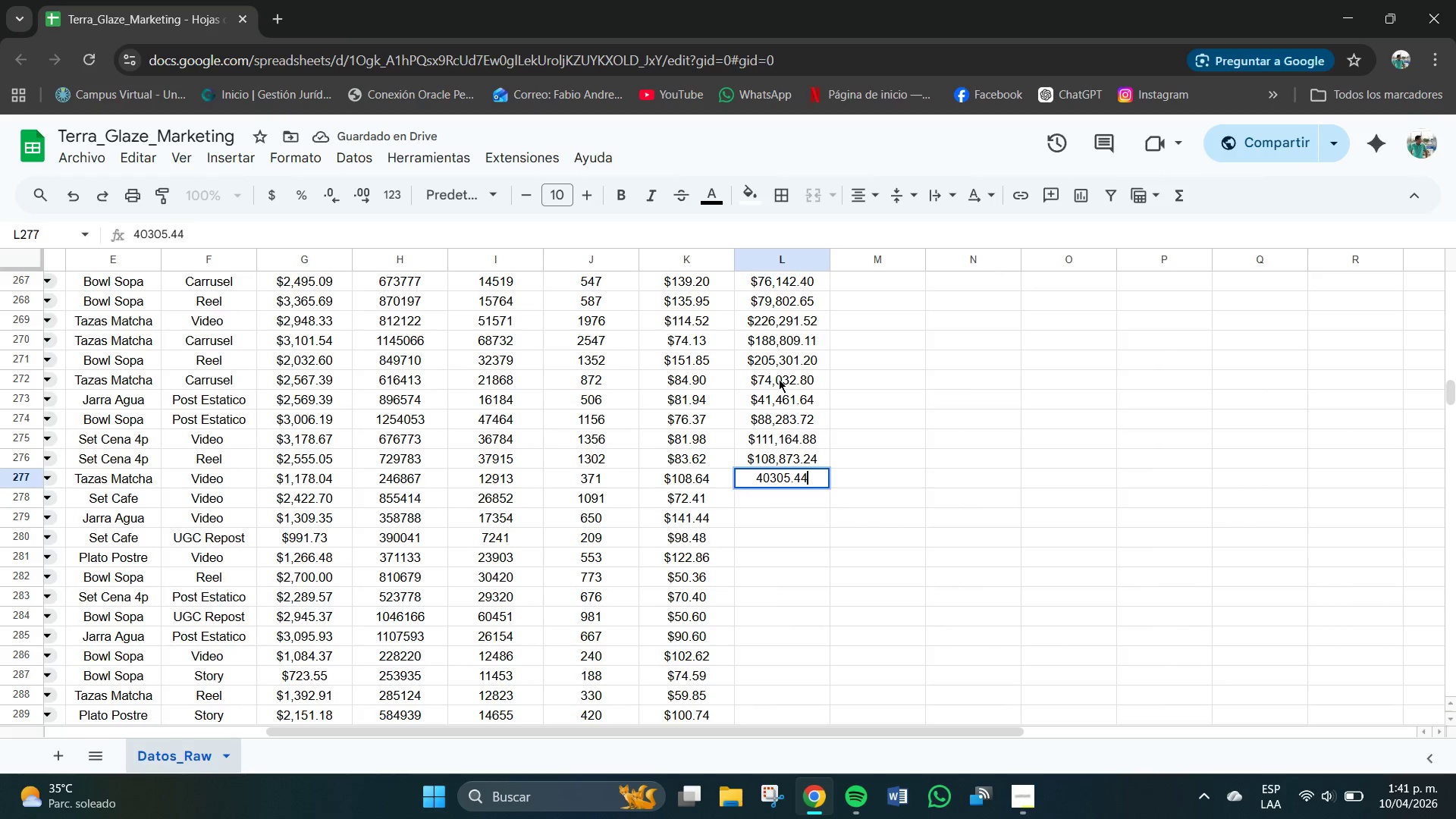 
key(NumpadEnter)
 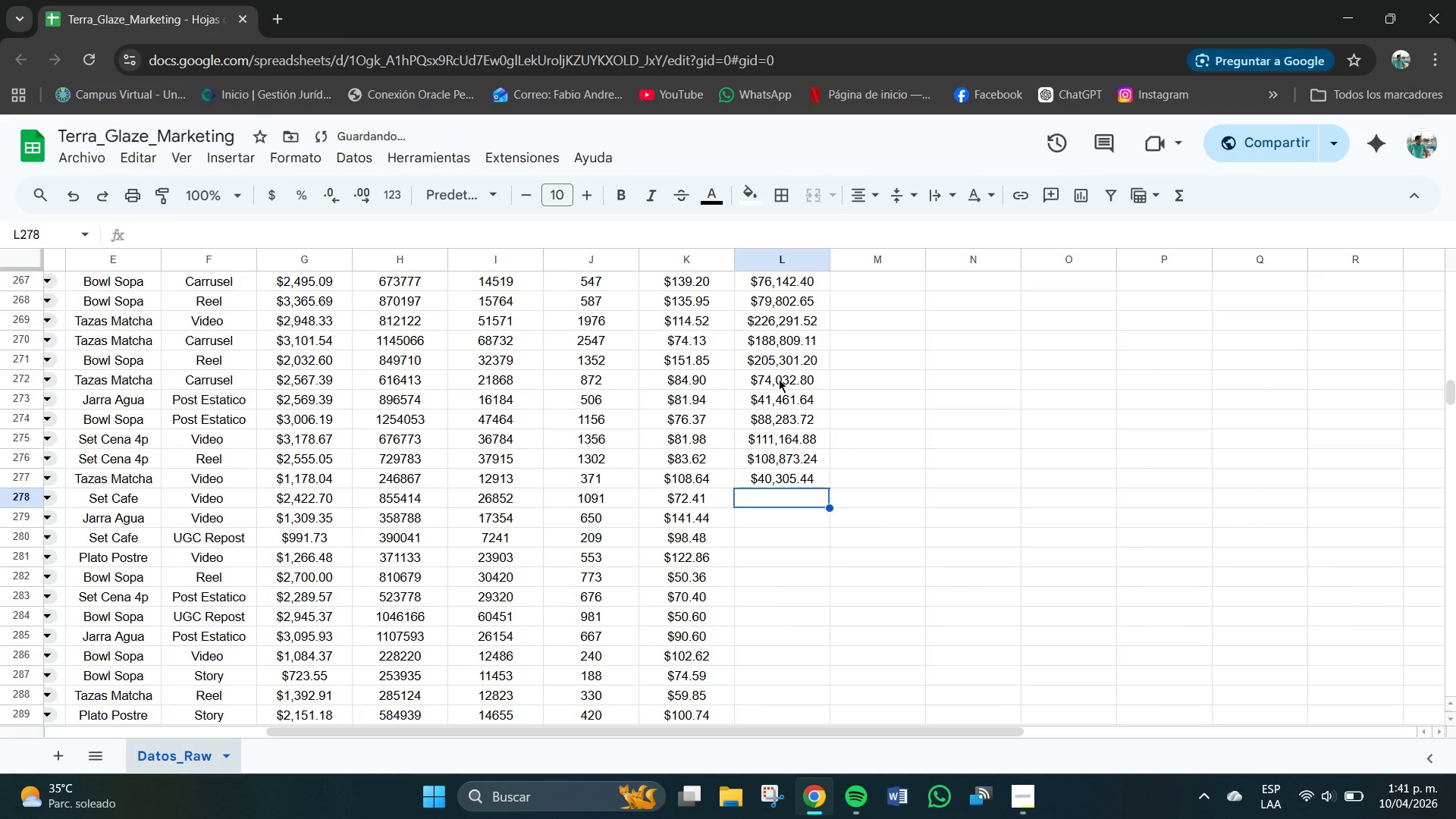 
key(Numpad7)
 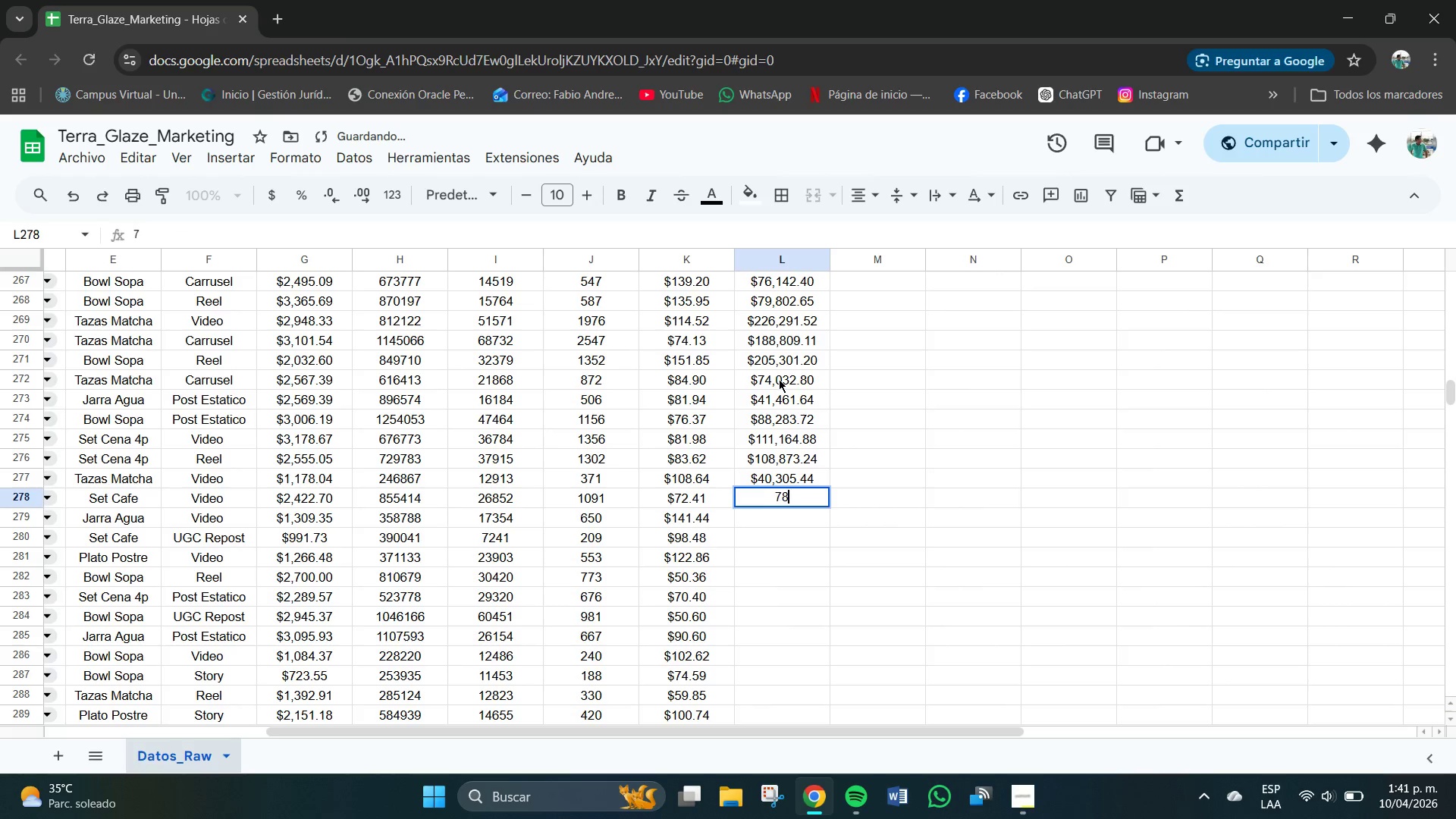 
key(Numpad8)
 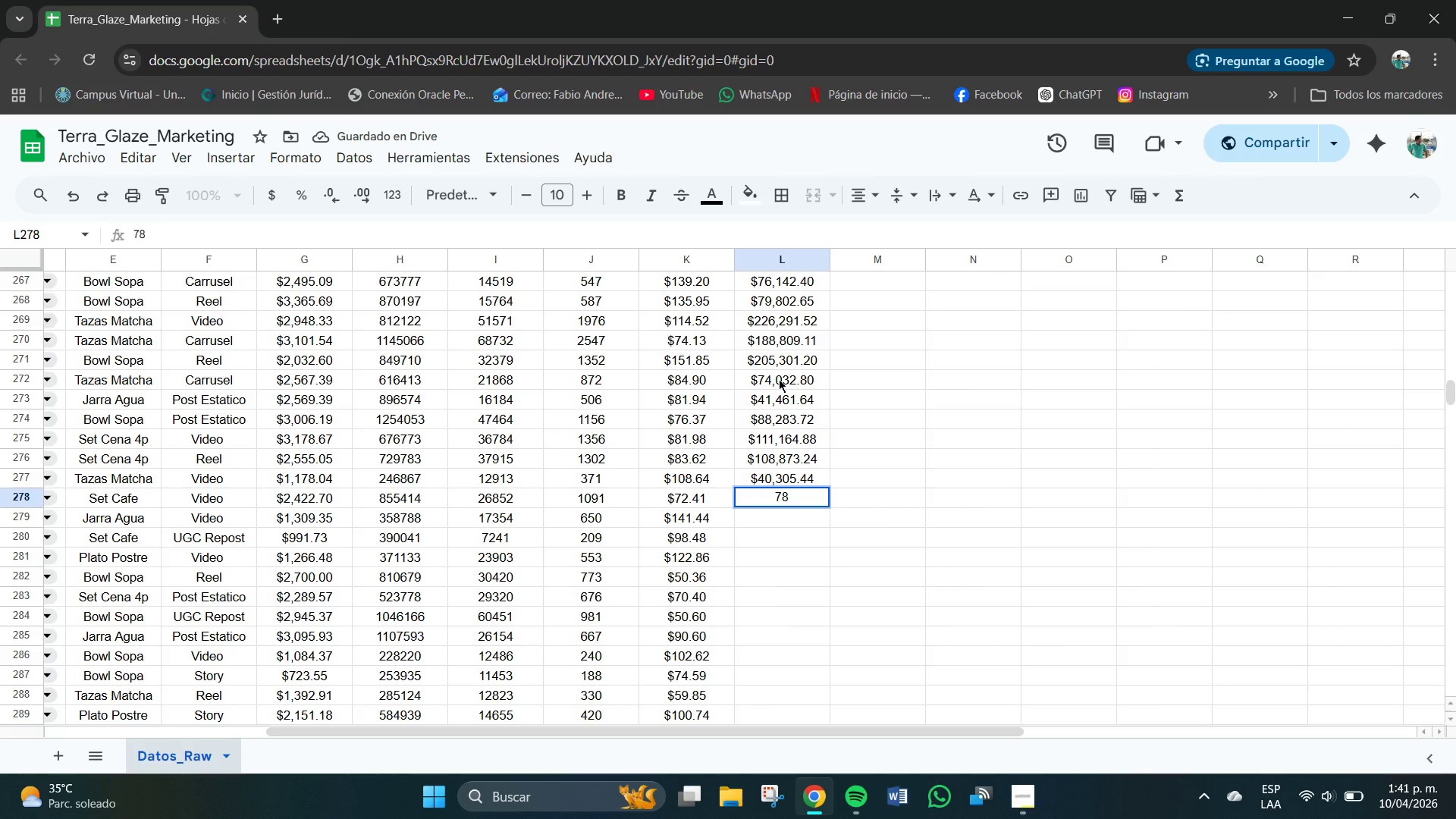 
key(Numpad9)
 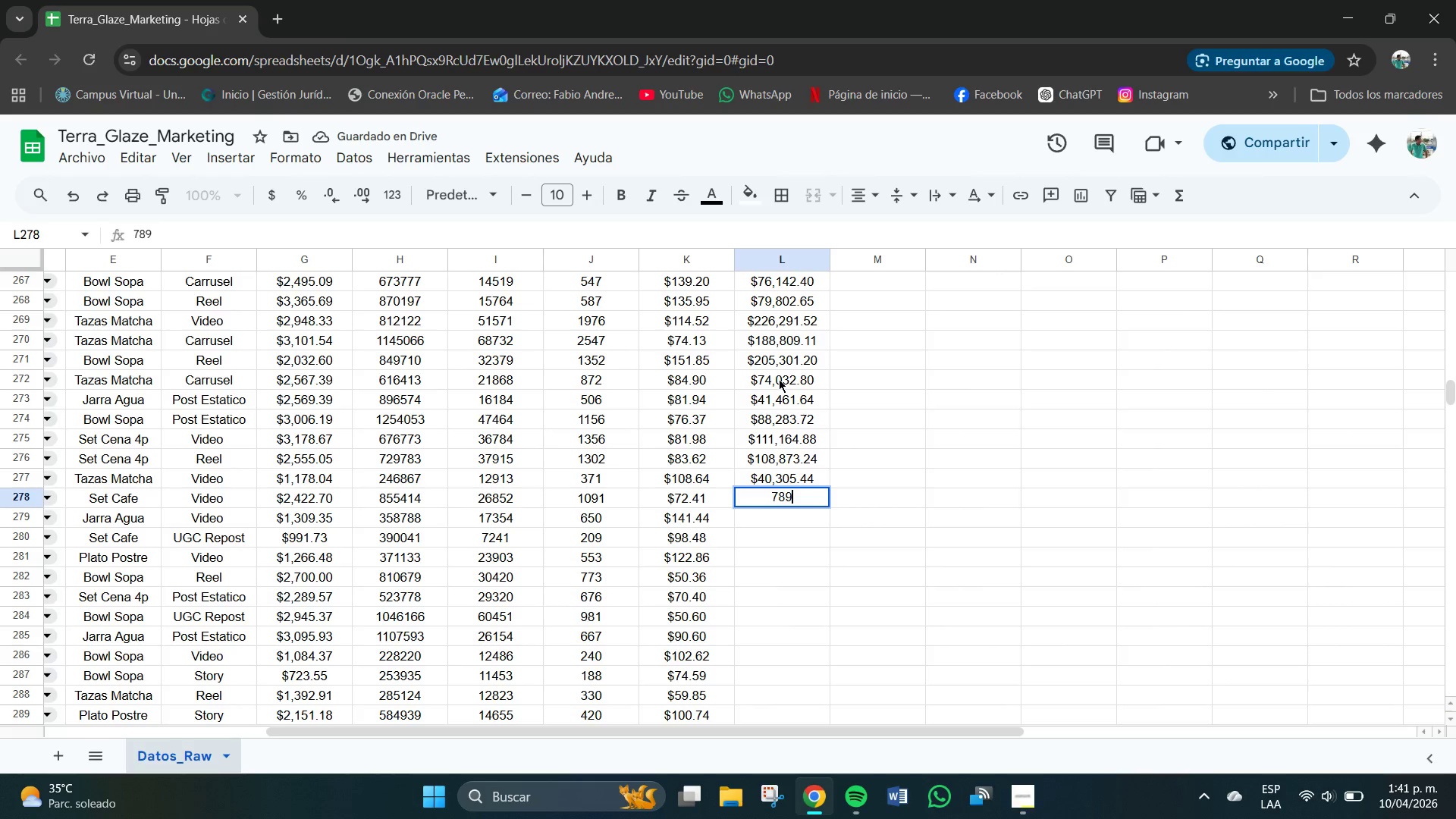 
key(Numpad9)
 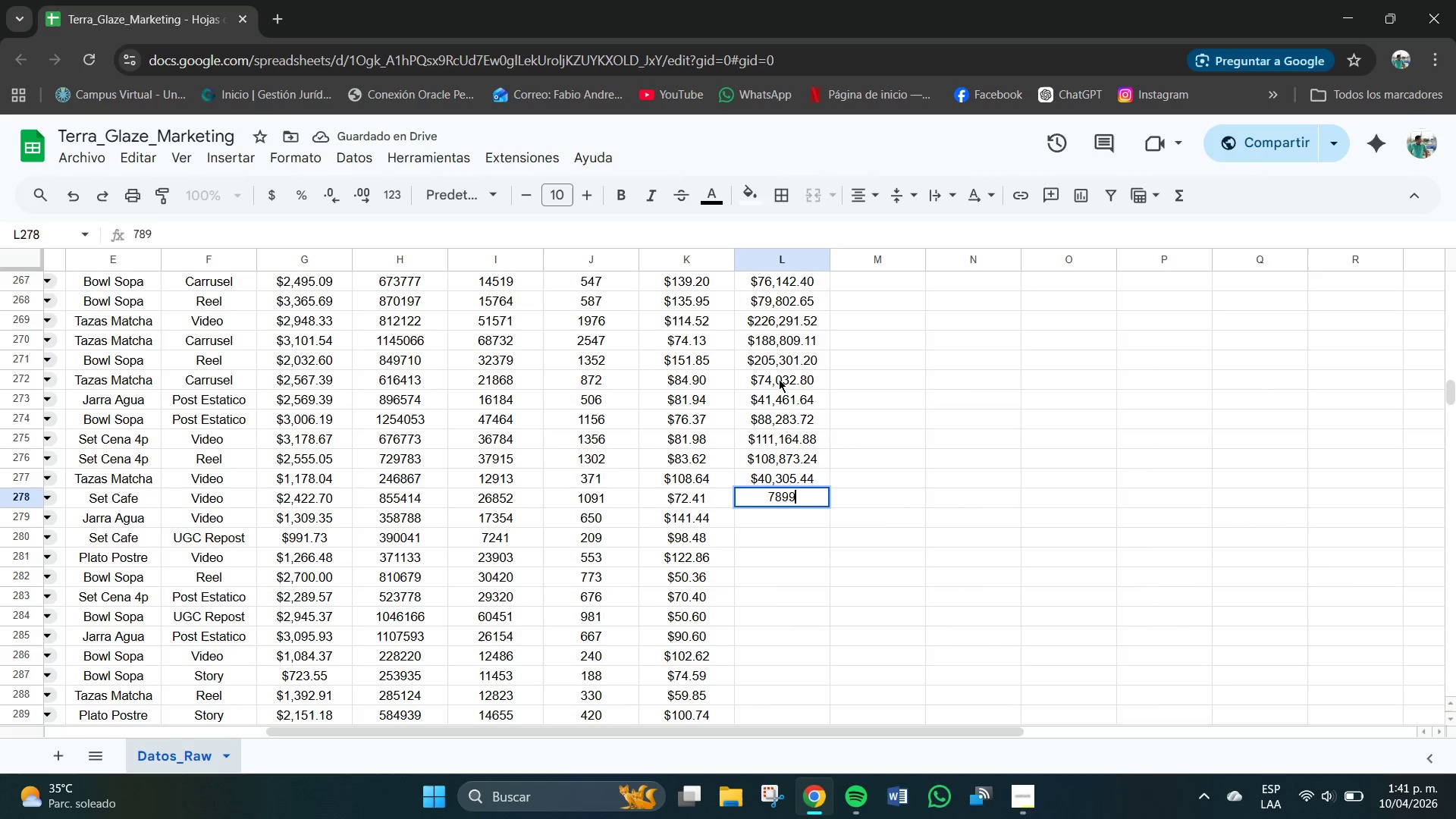 
key(Numpad9)
 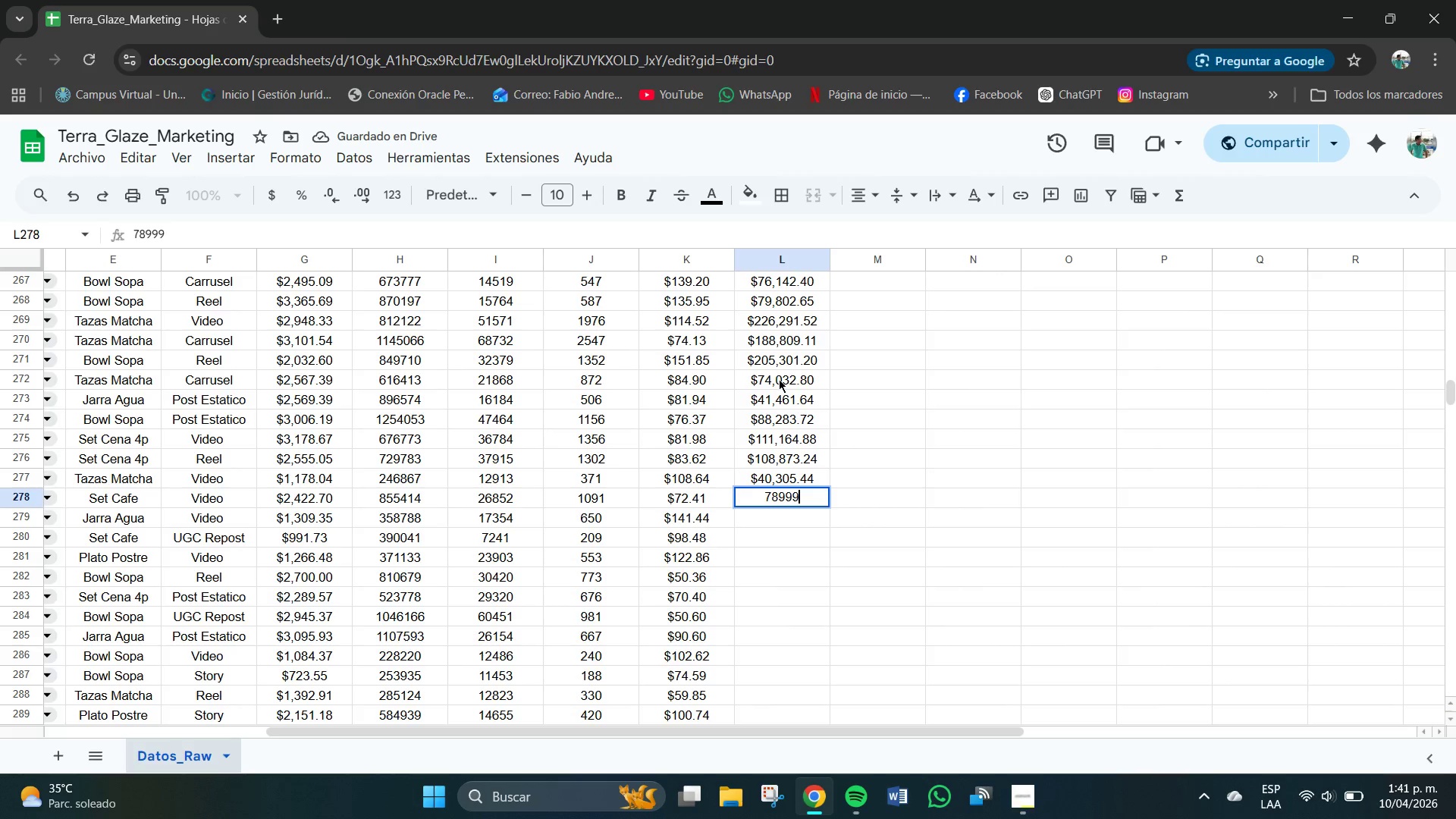 
key(NumpadDecimal)
 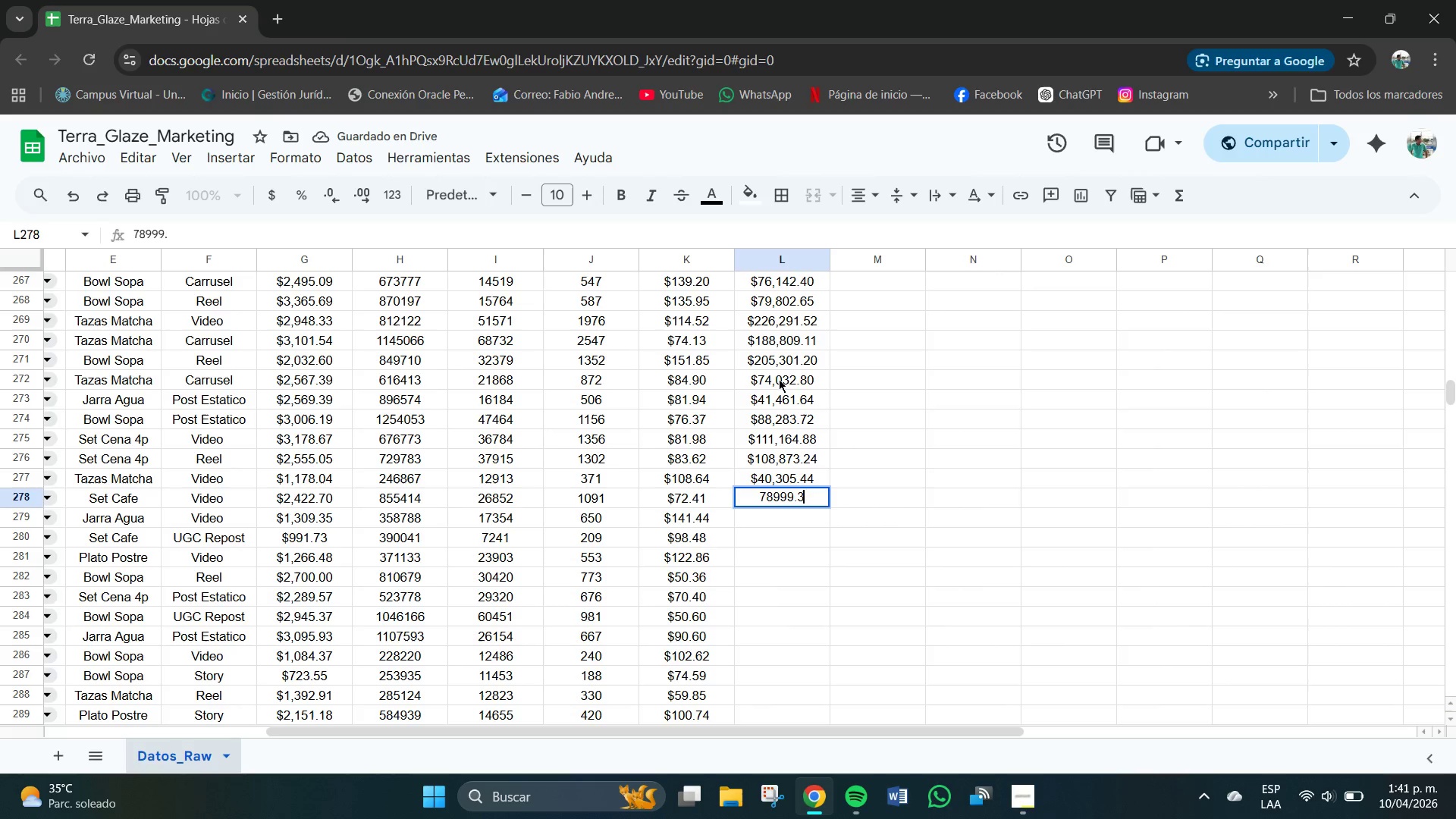 
key(Numpad3)
 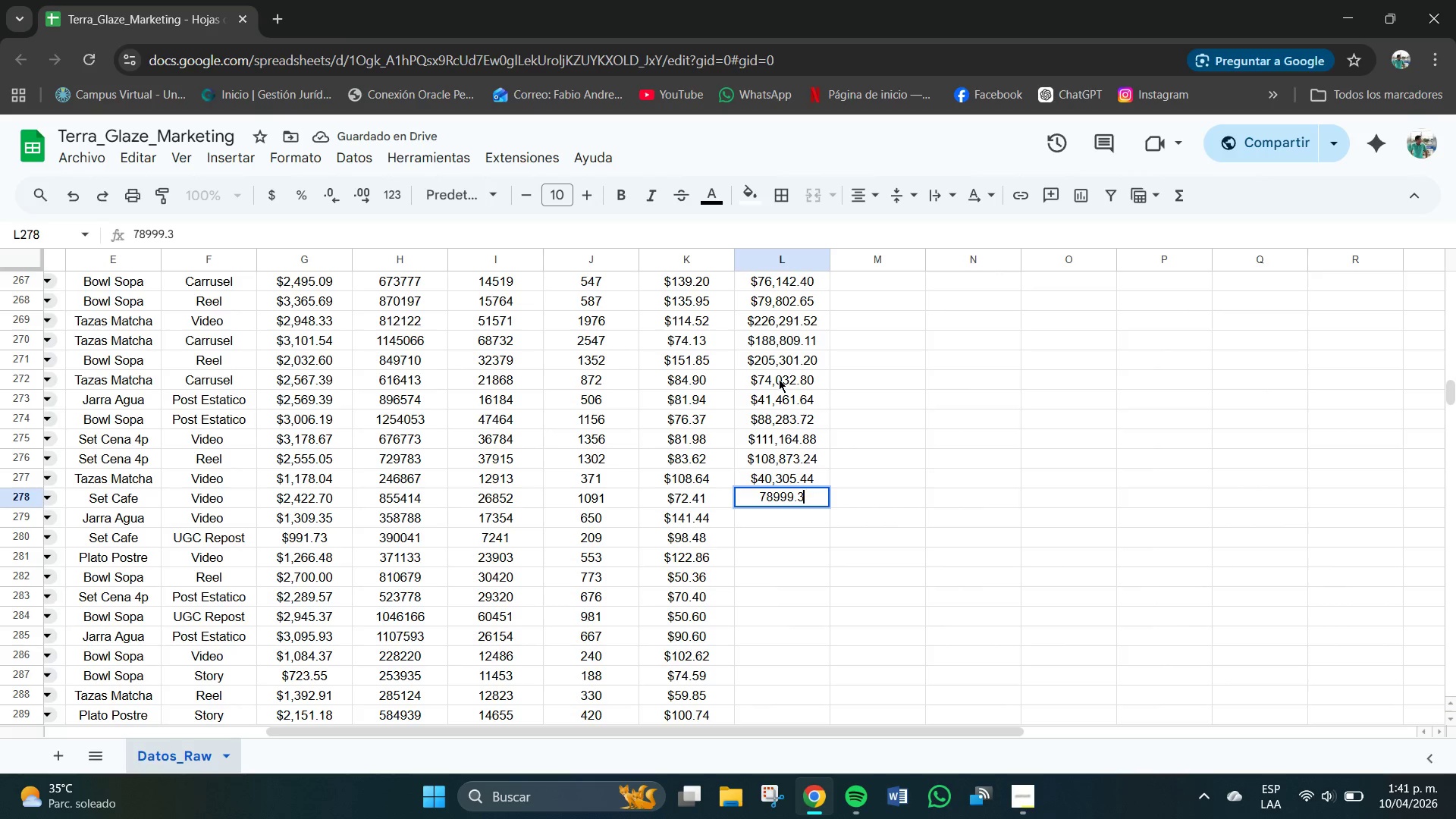 
key(Numpad1)
 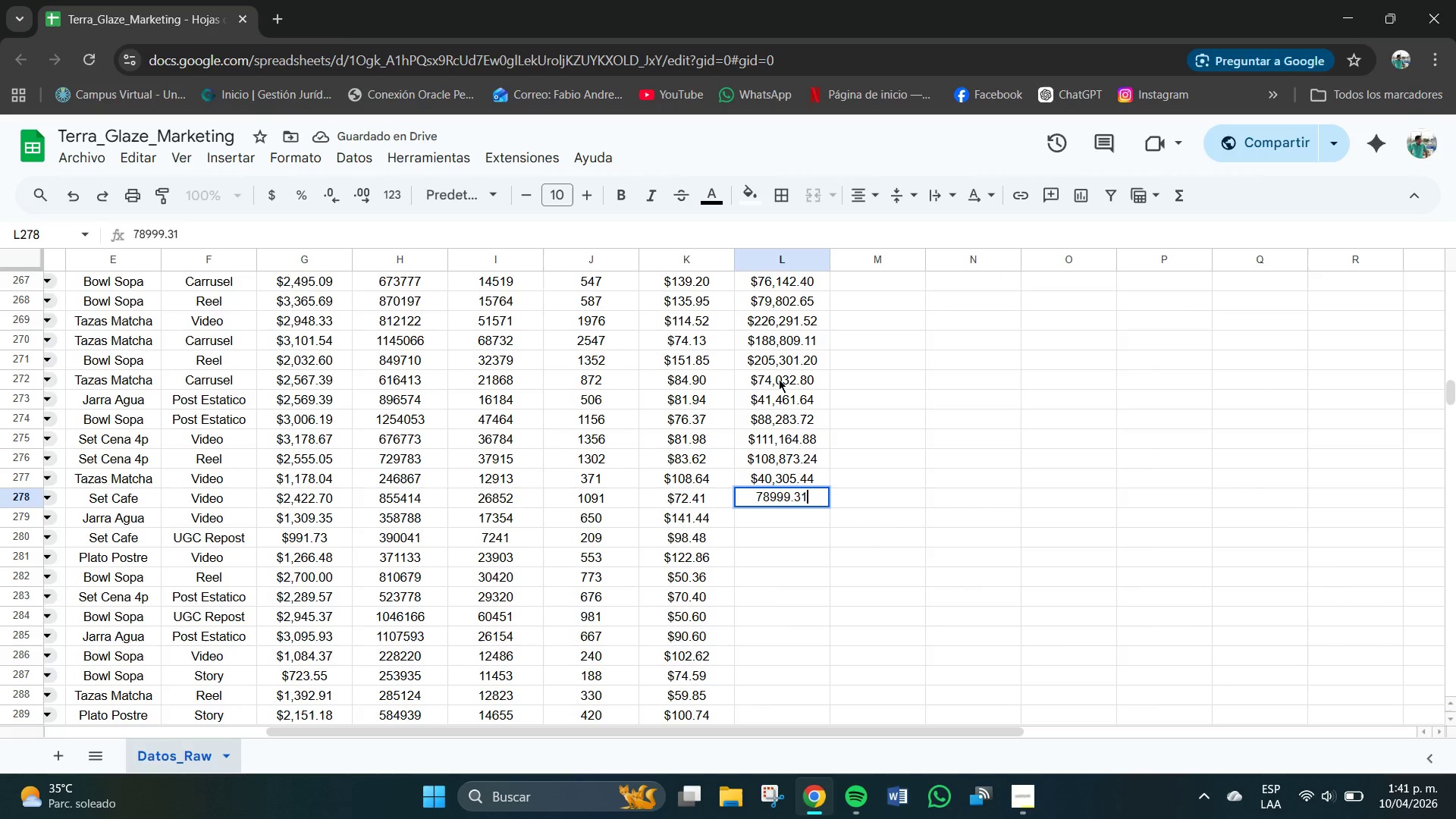 
key(NumpadEnter)
 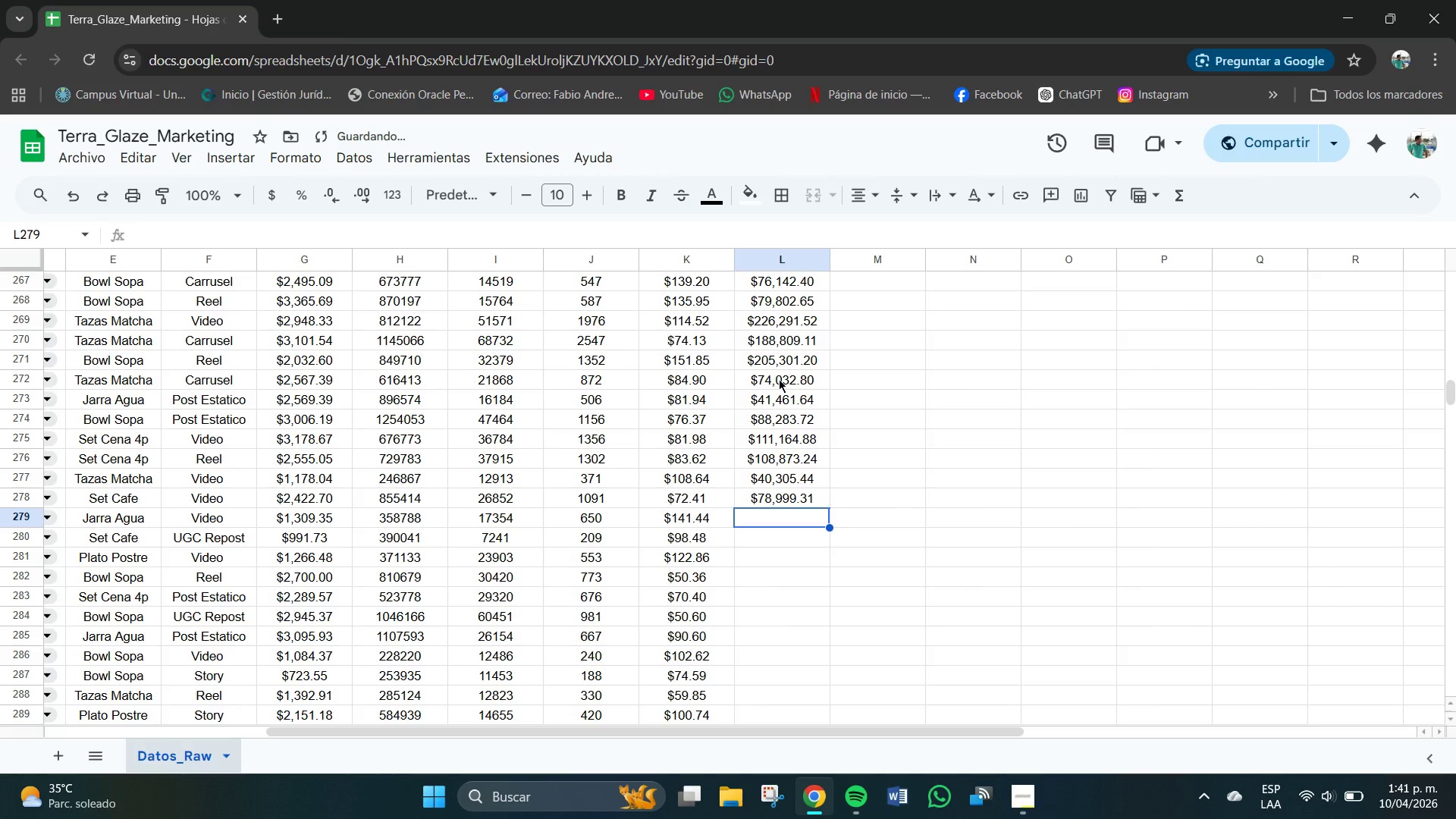 
key(Numpad9)
 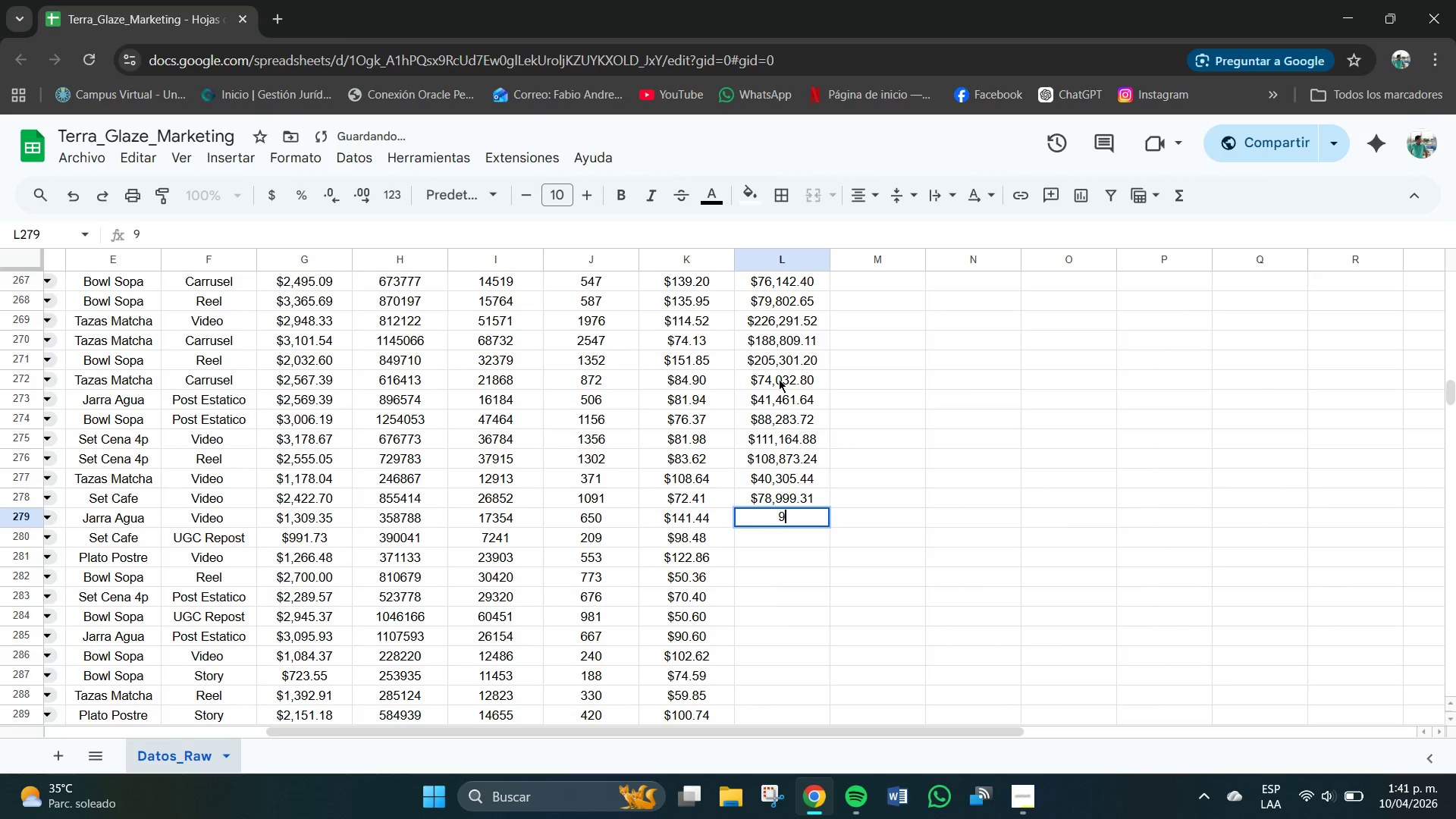 
key(Numpad1)
 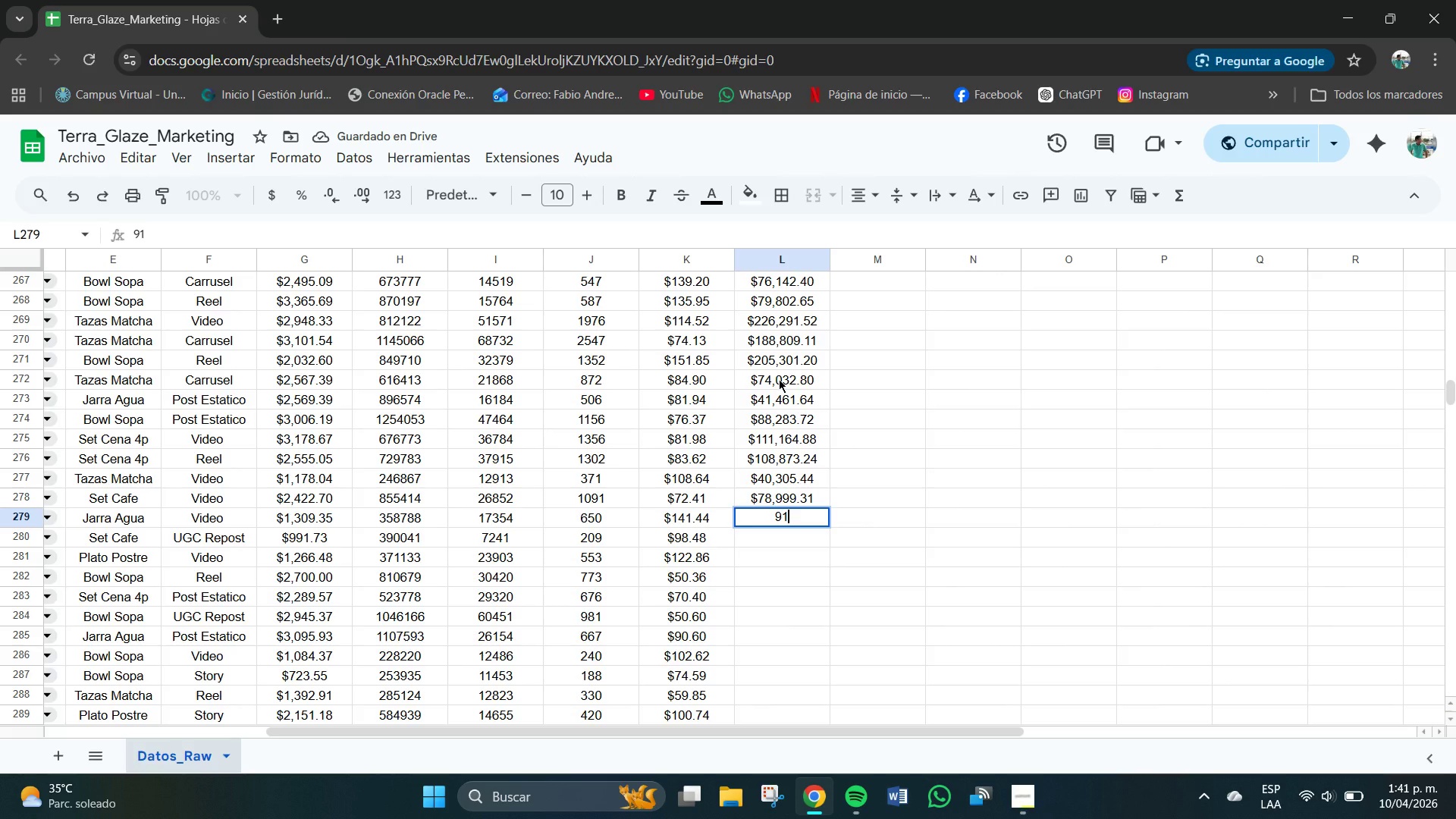 
key(Numpad9)
 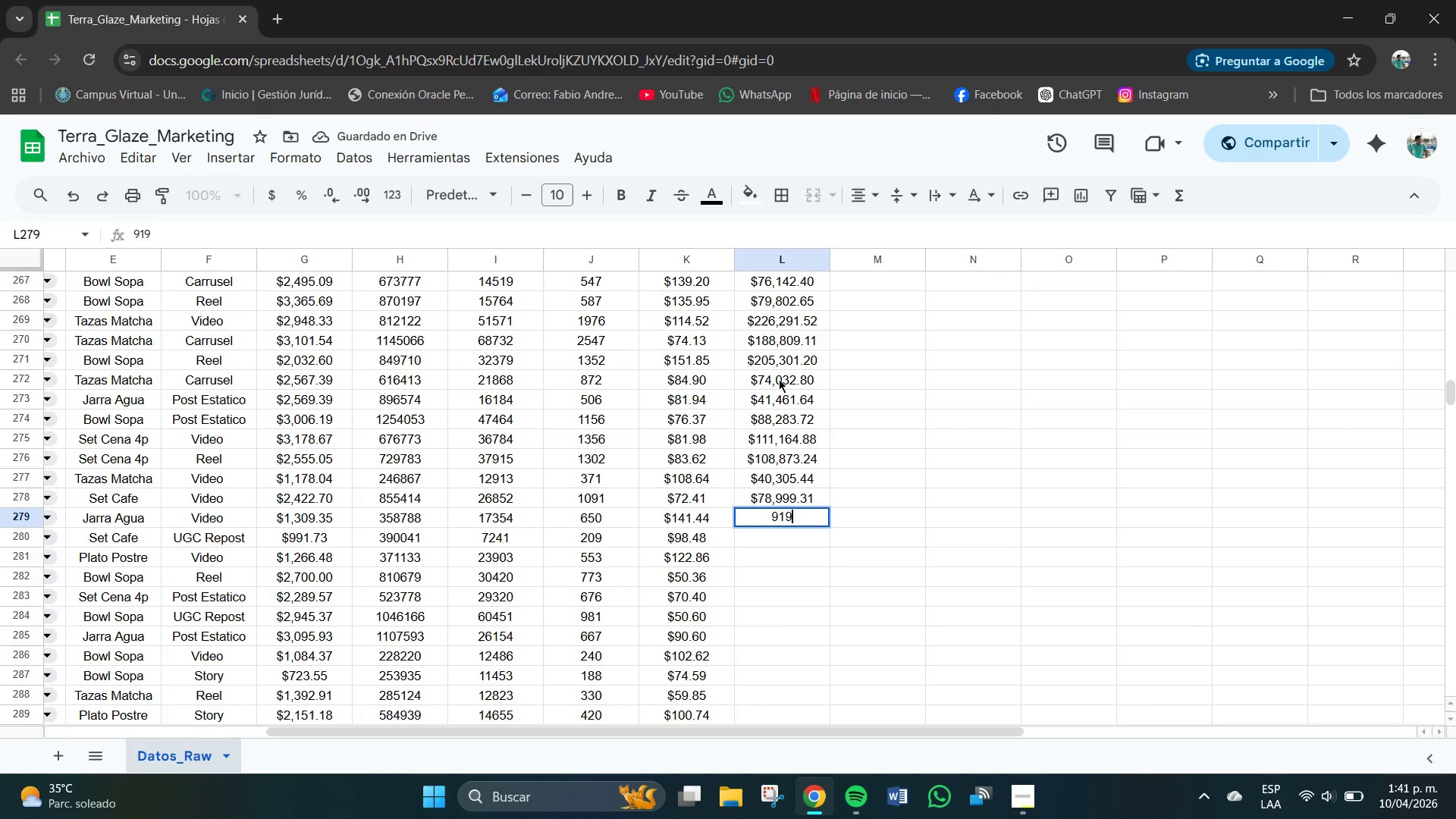 
key(Numpad3)
 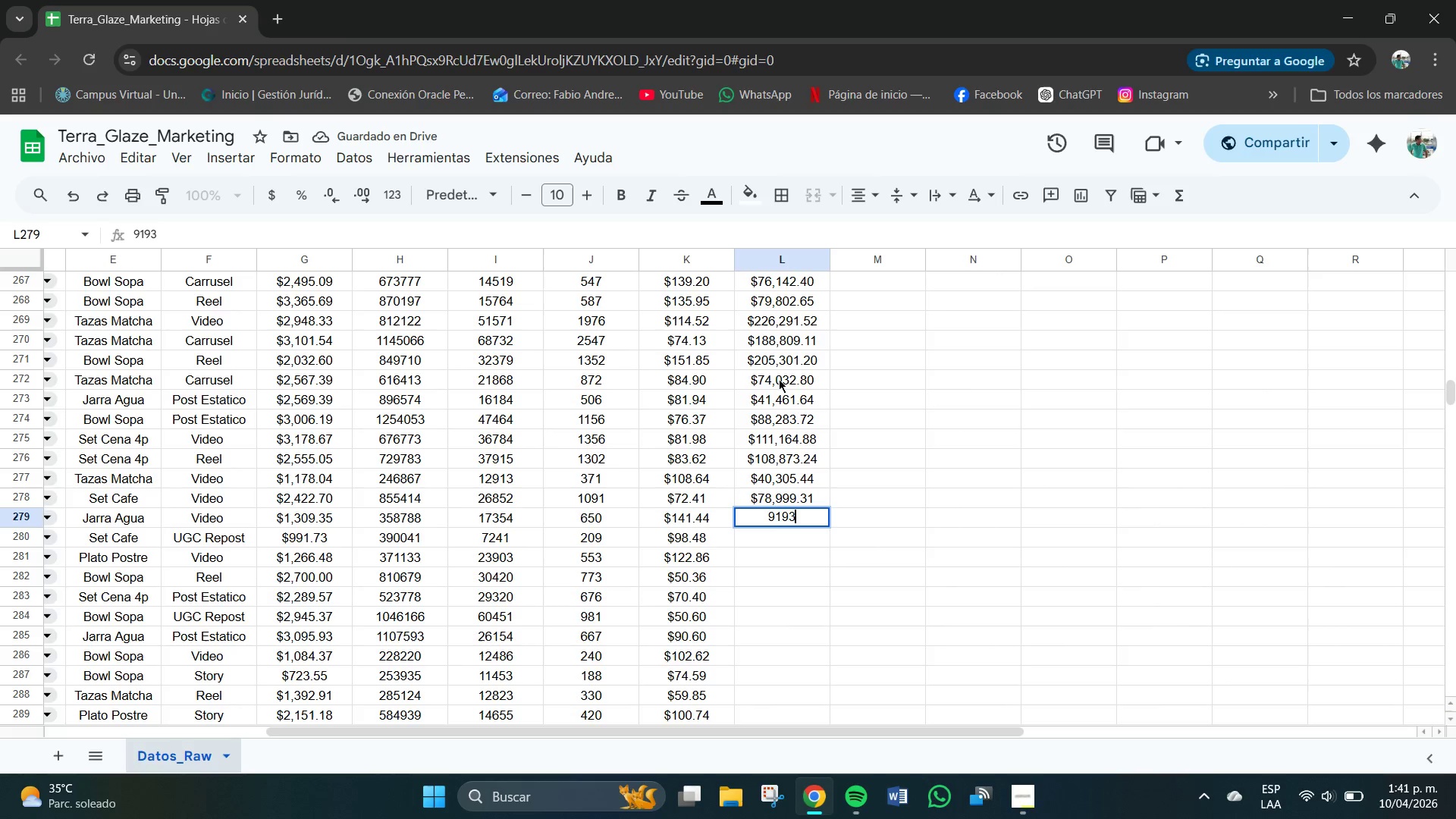 
key(Numpad6)
 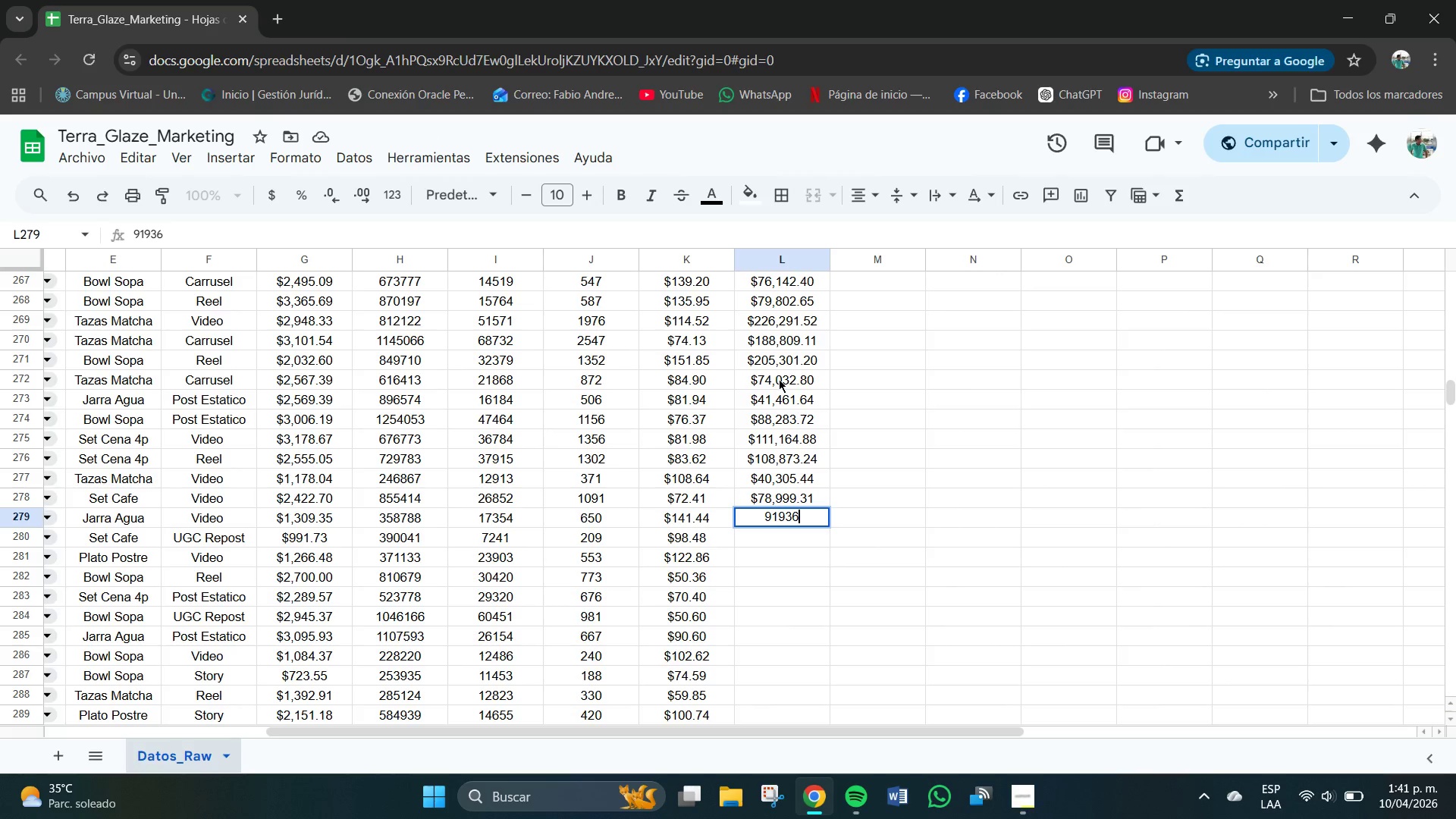 
key(NumpadDecimal)
 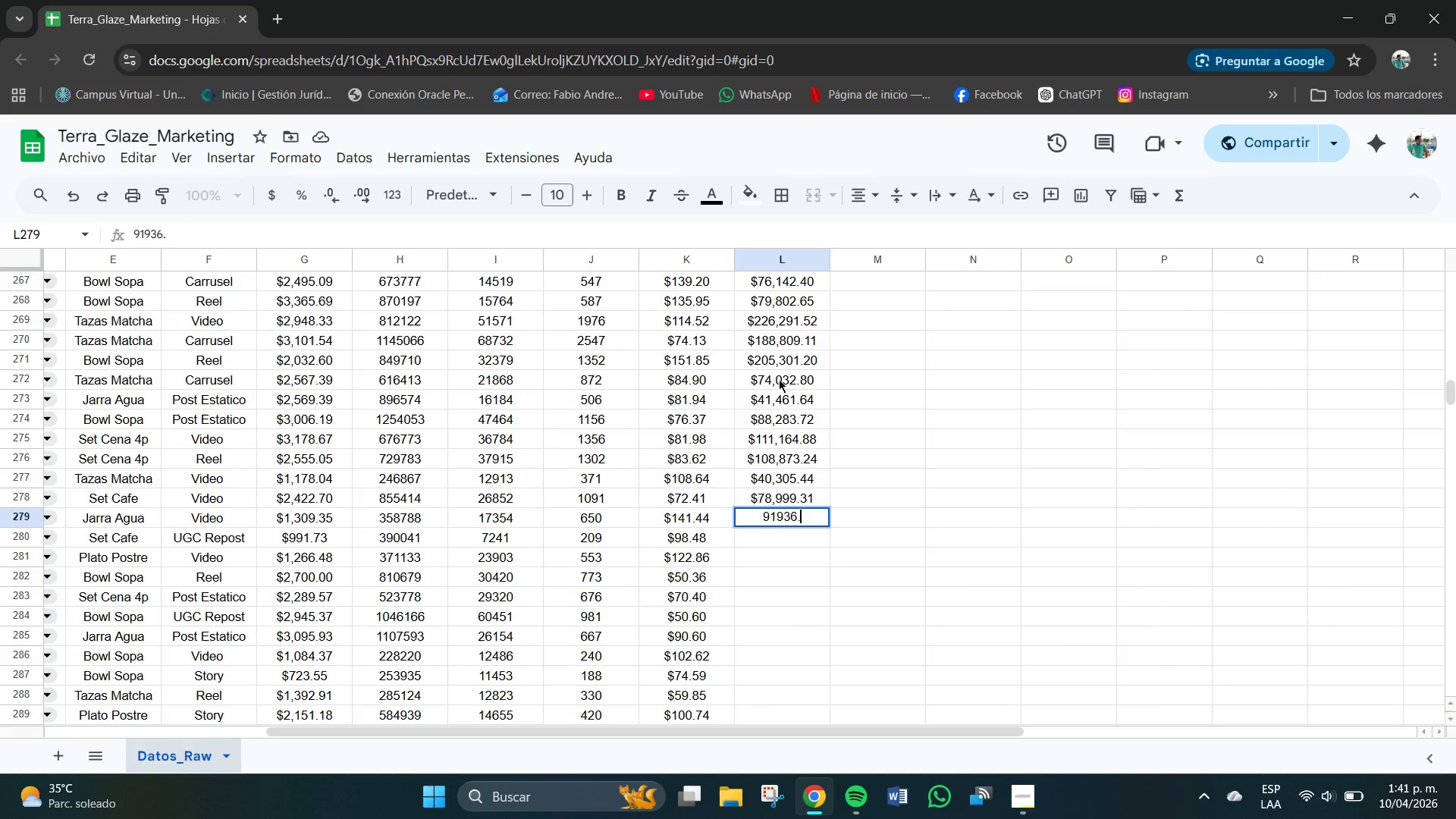 
key(Numpad0)
 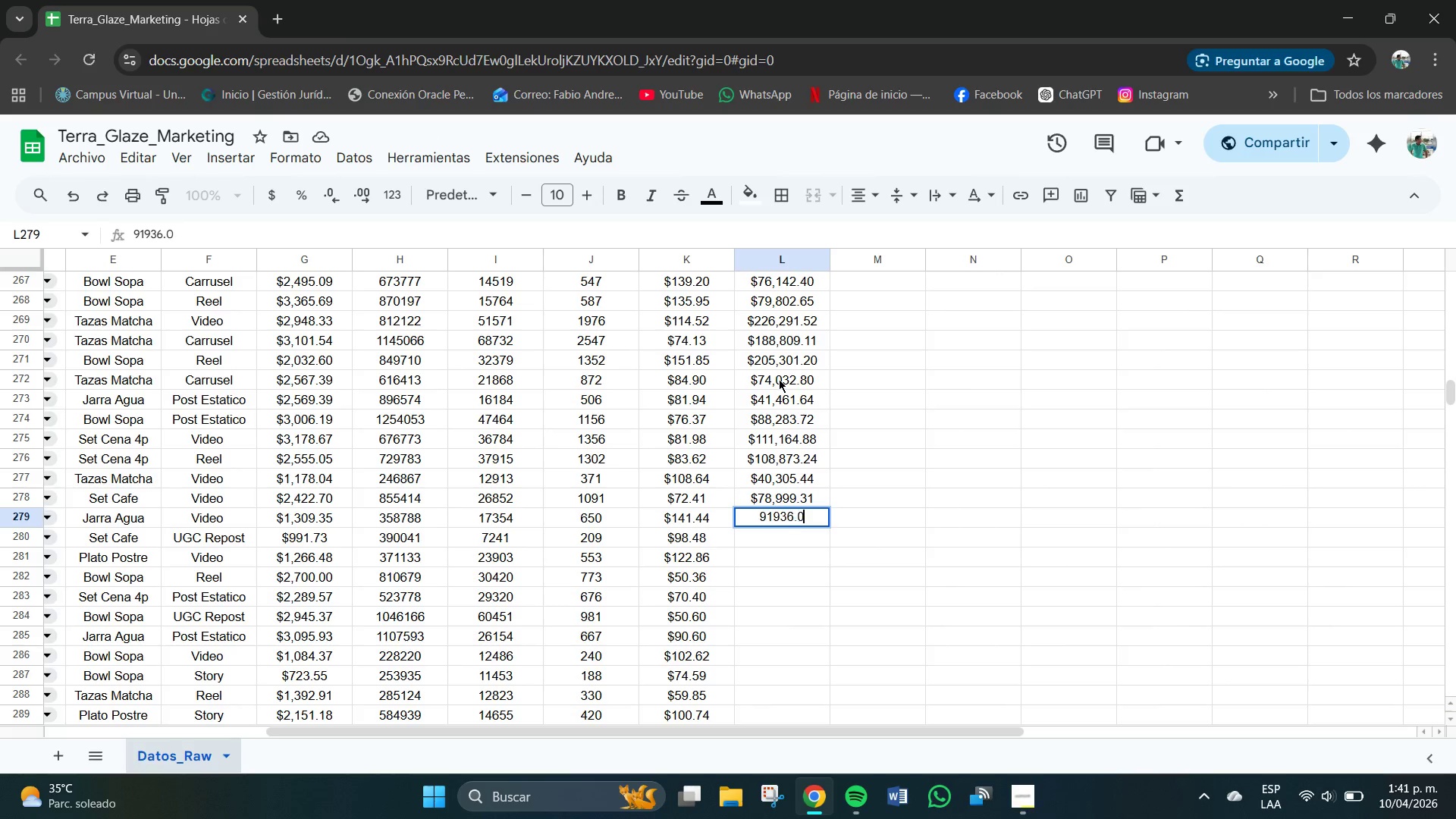 
key(Numpad0)
 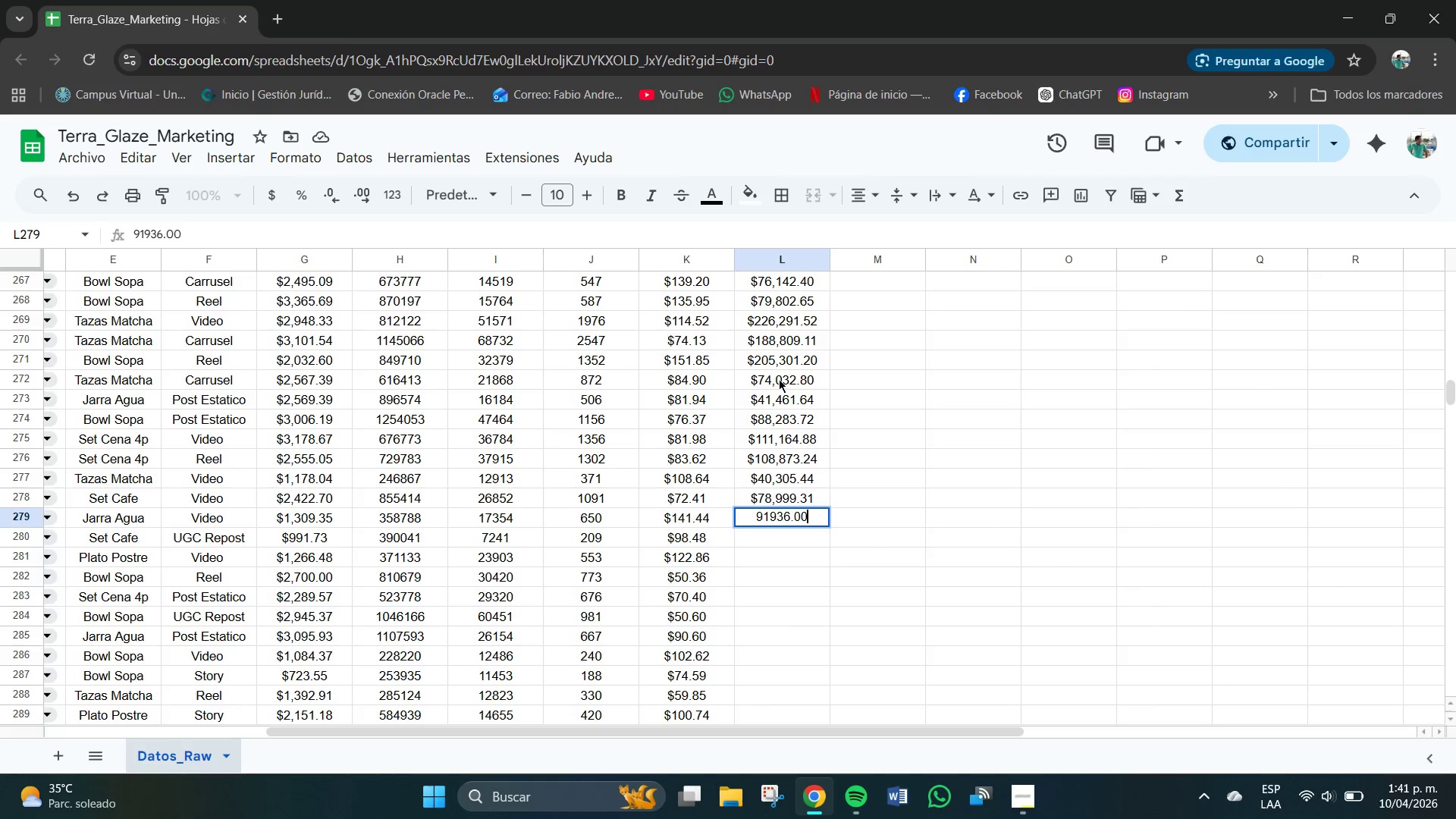 
key(NumpadEnter)
 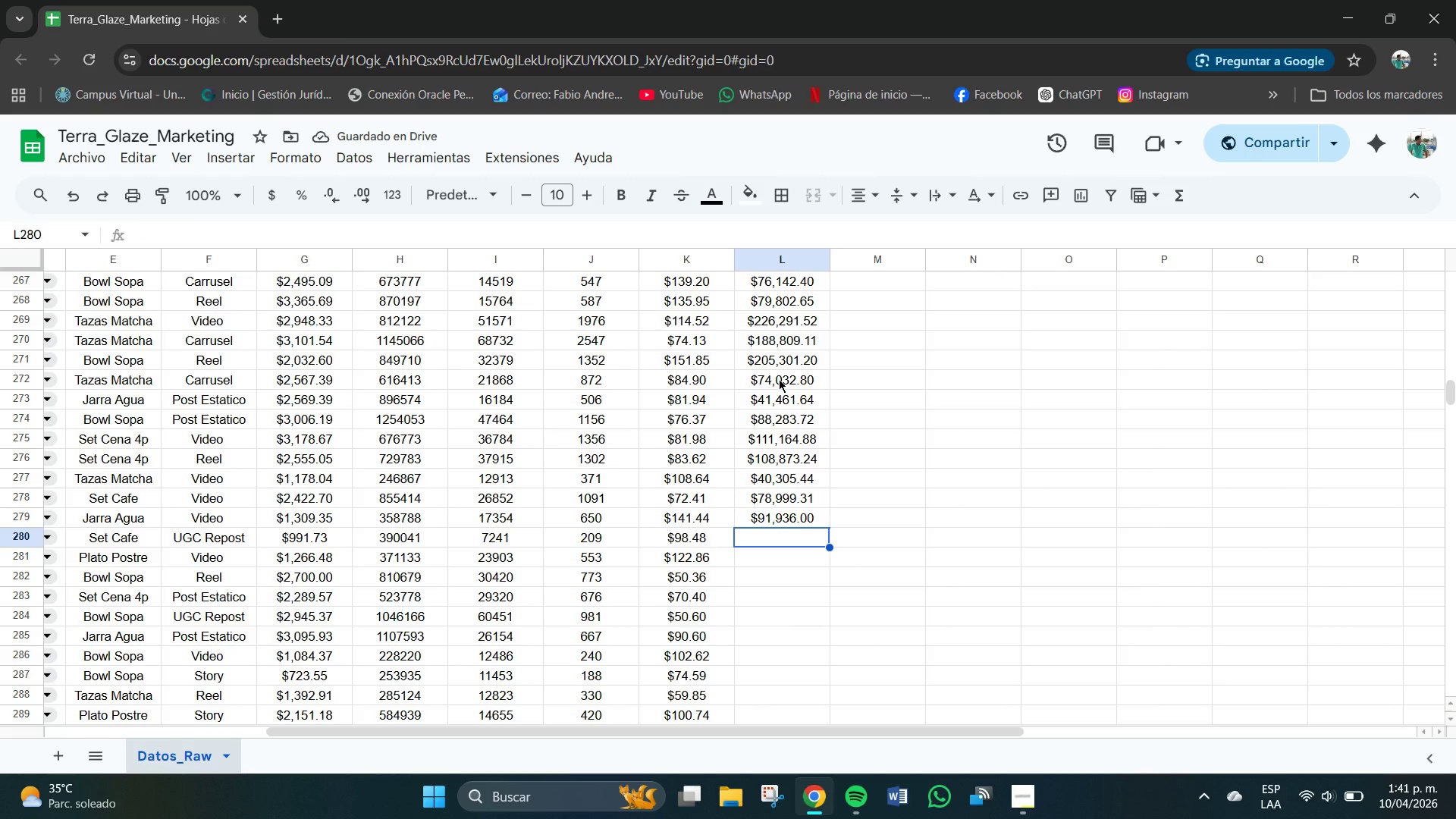 
key(Numpad2)
 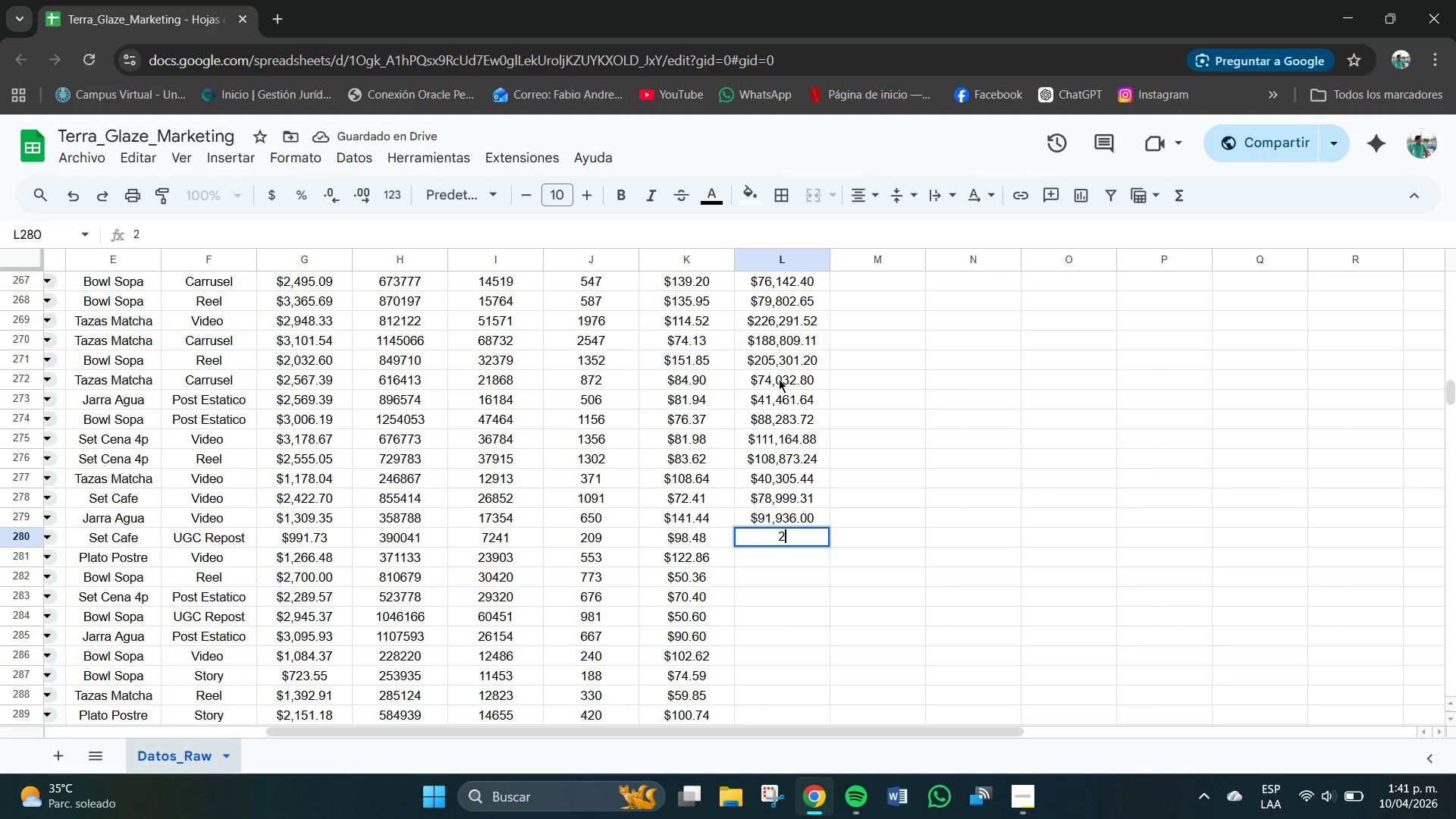 
key(Numpad0)
 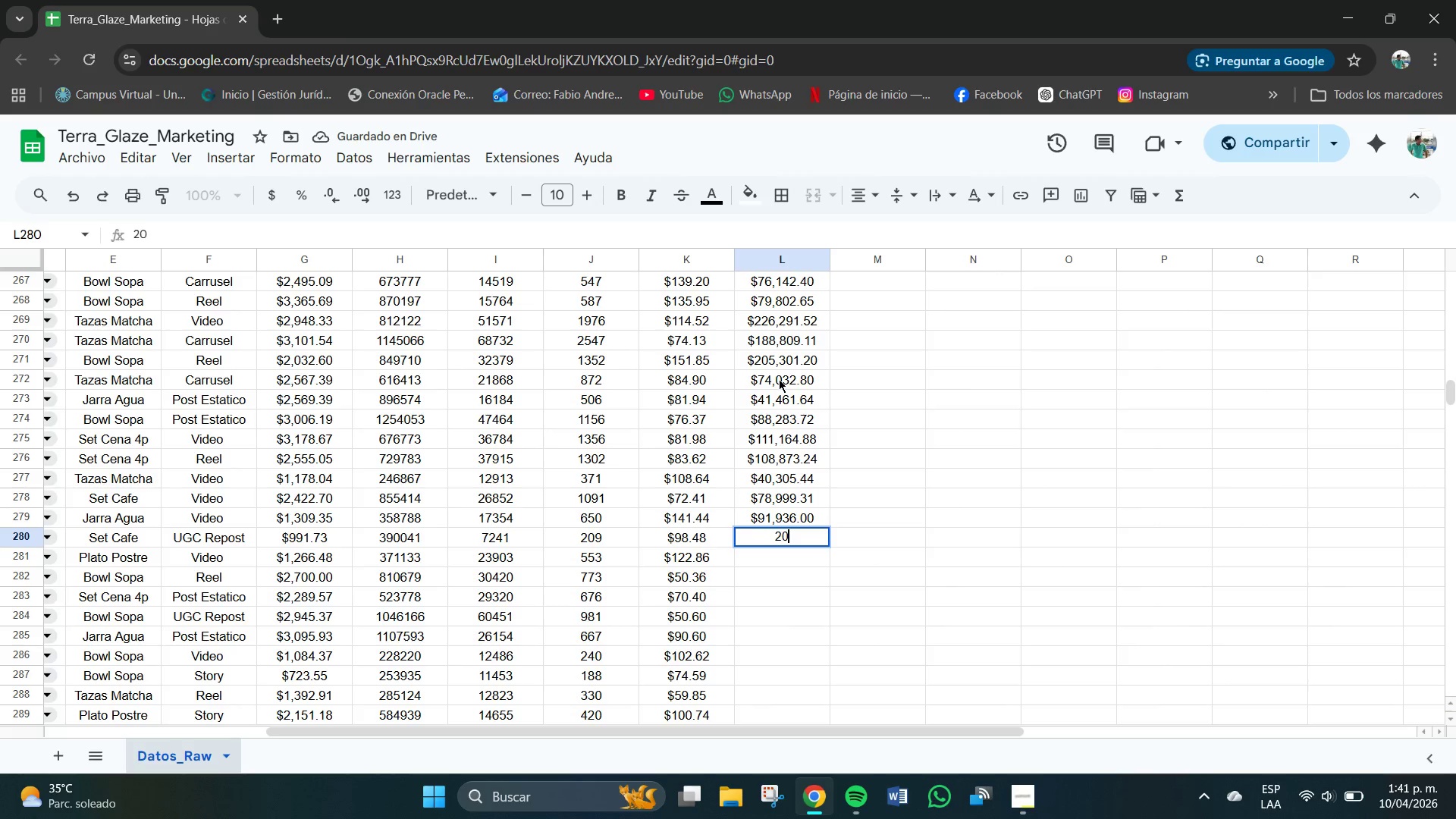 
key(Numpad5)
 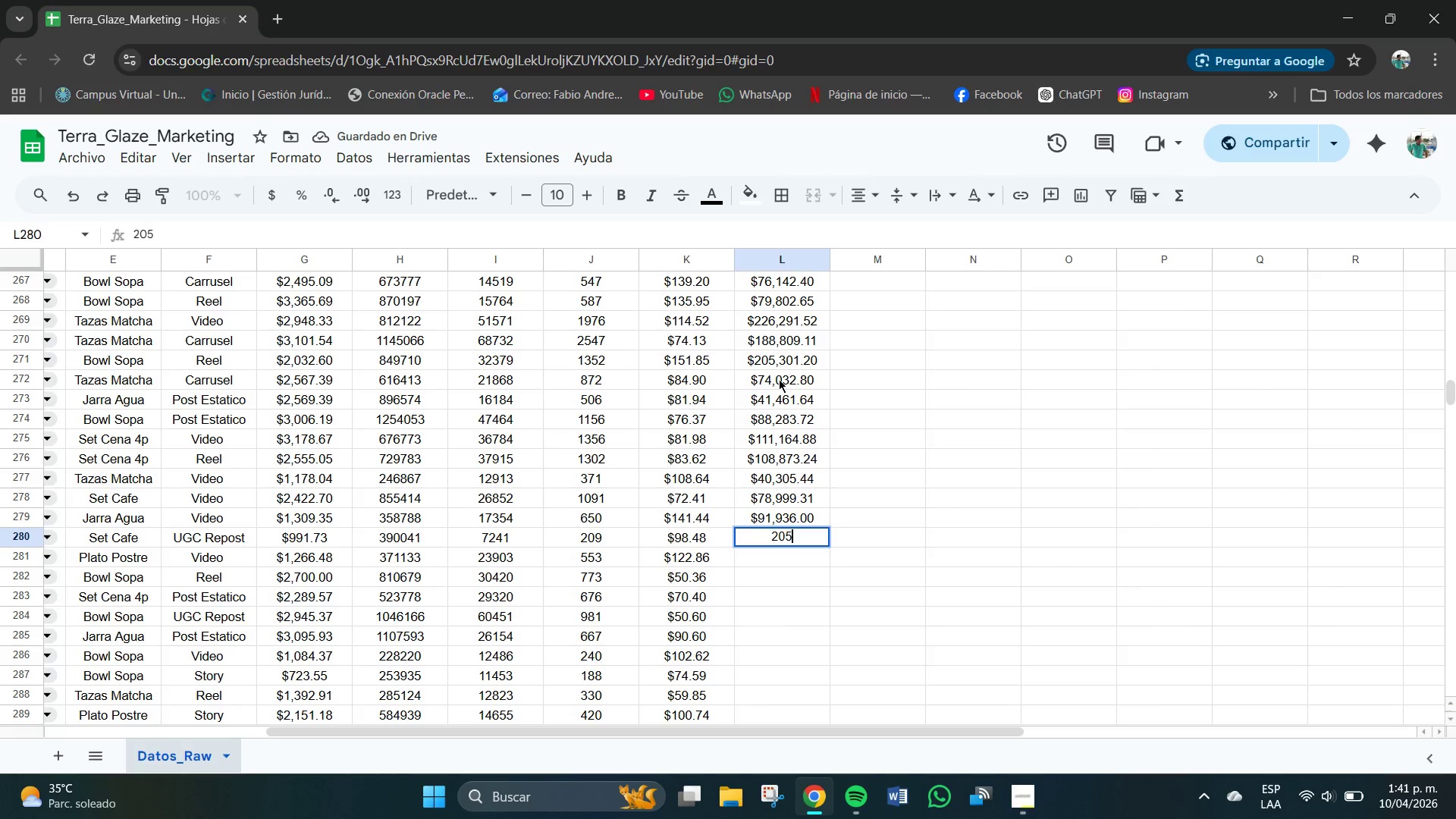 
key(Numpad8)
 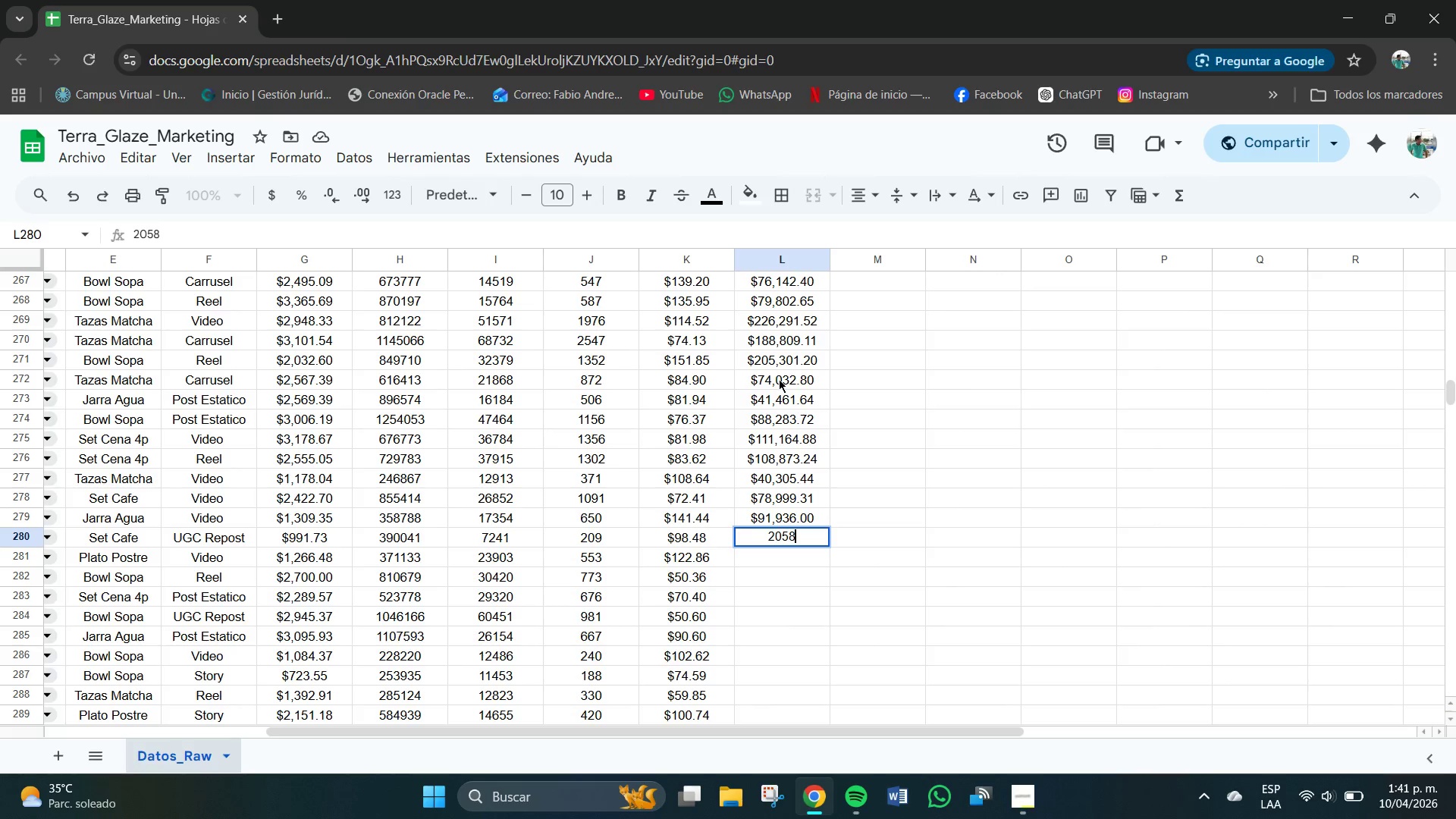 
key(Numpad2)
 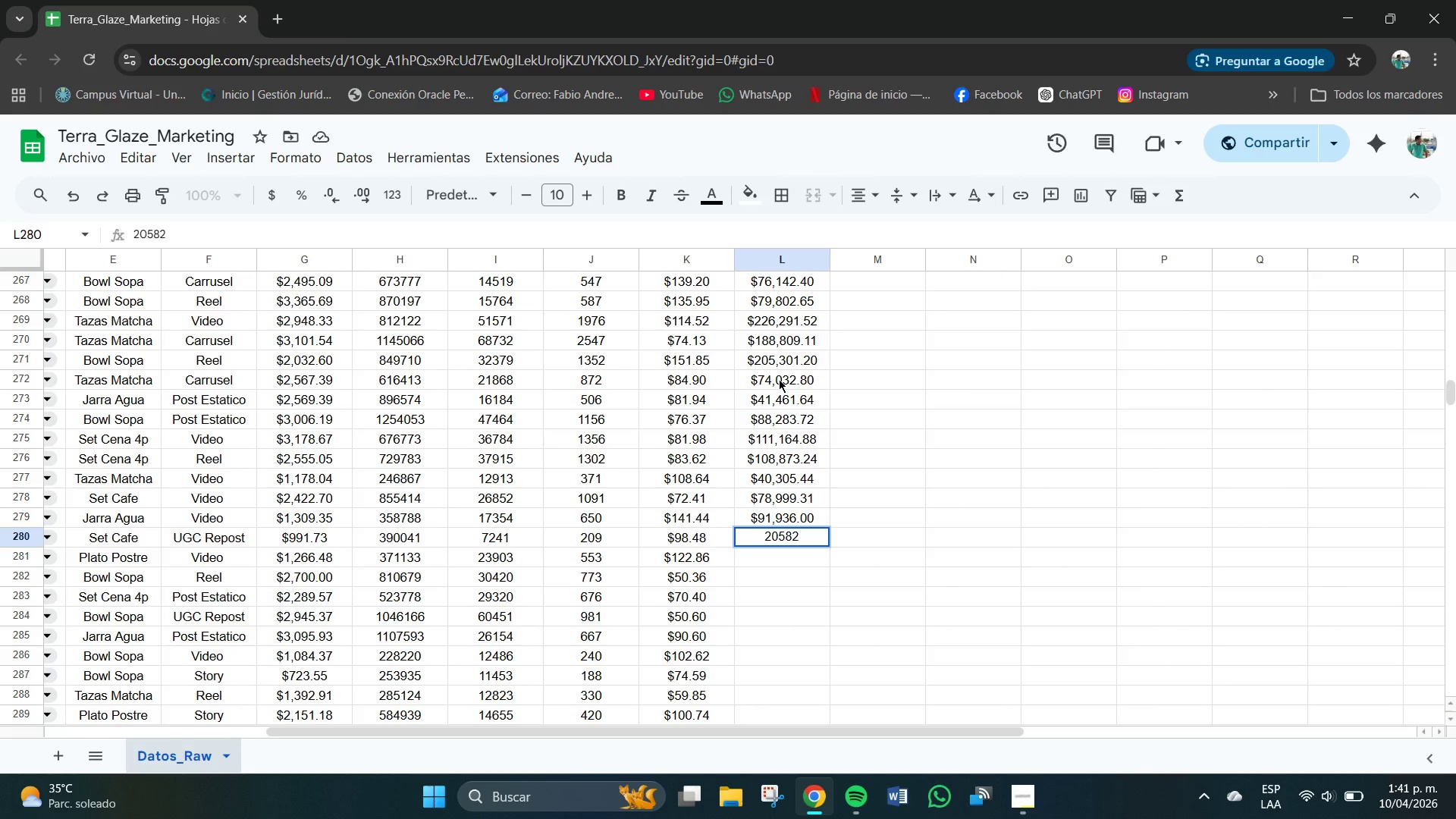 
key(NumpadDecimal)
 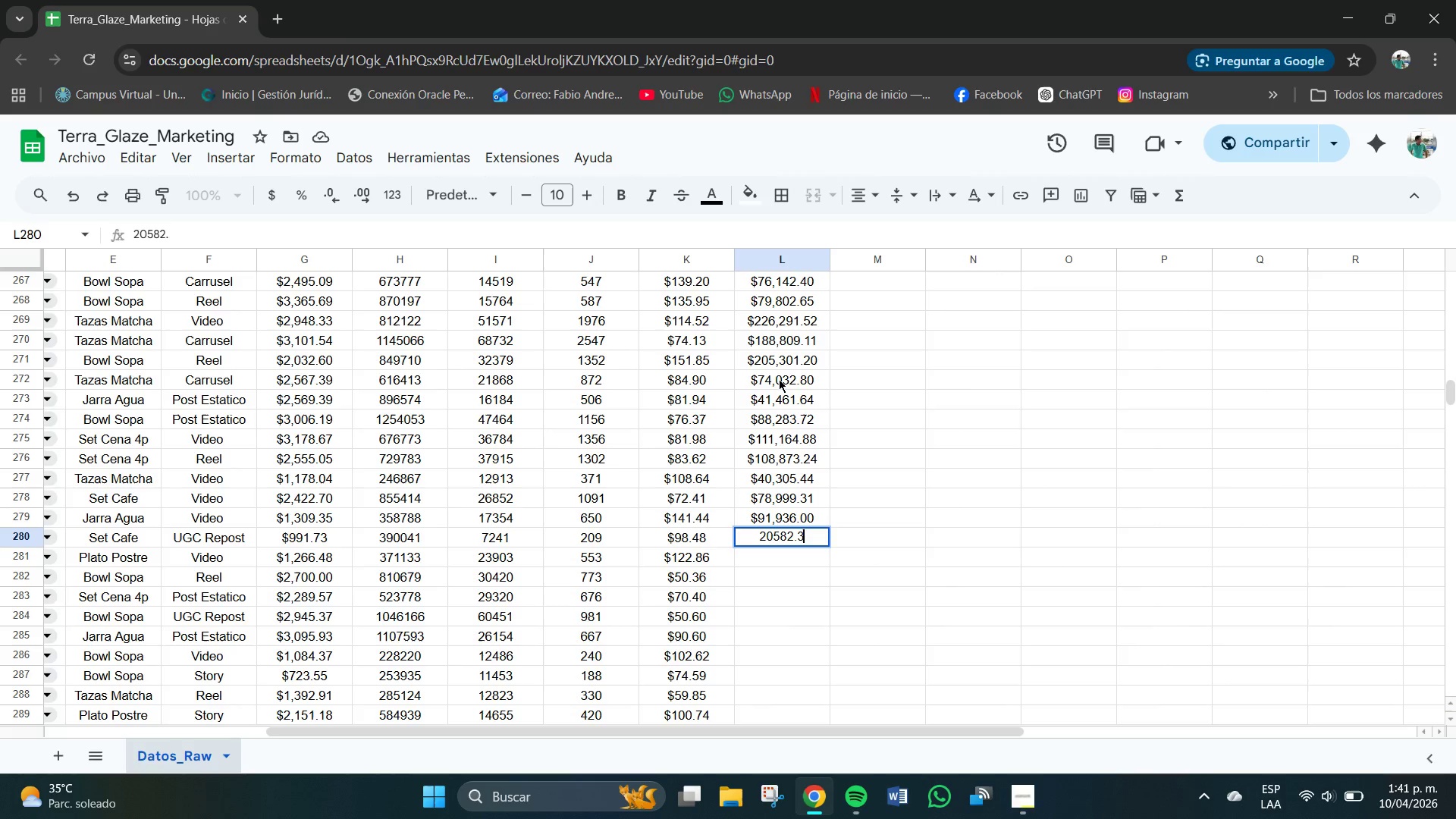 
key(Numpad3)
 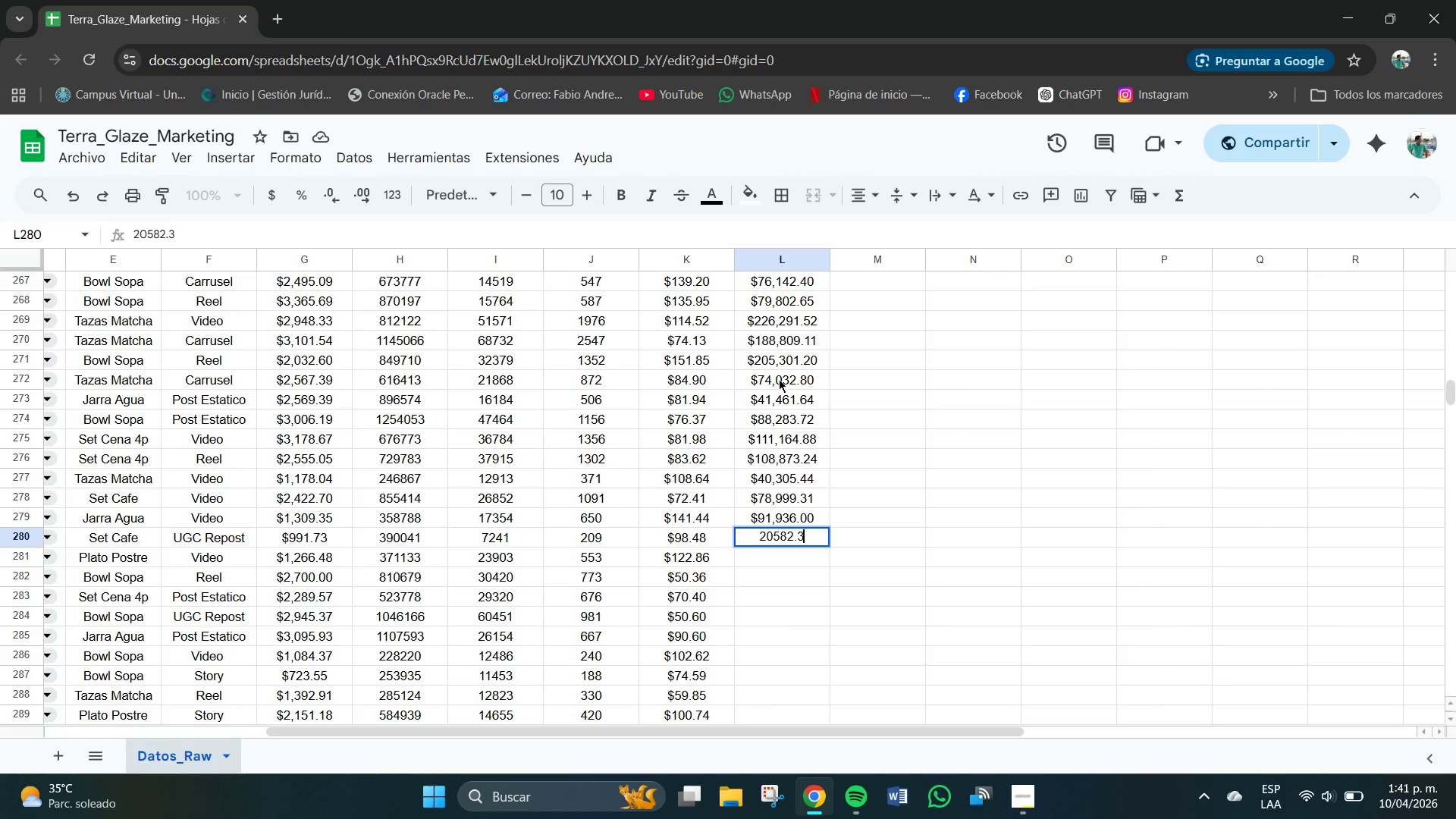 
key(Numpad2)
 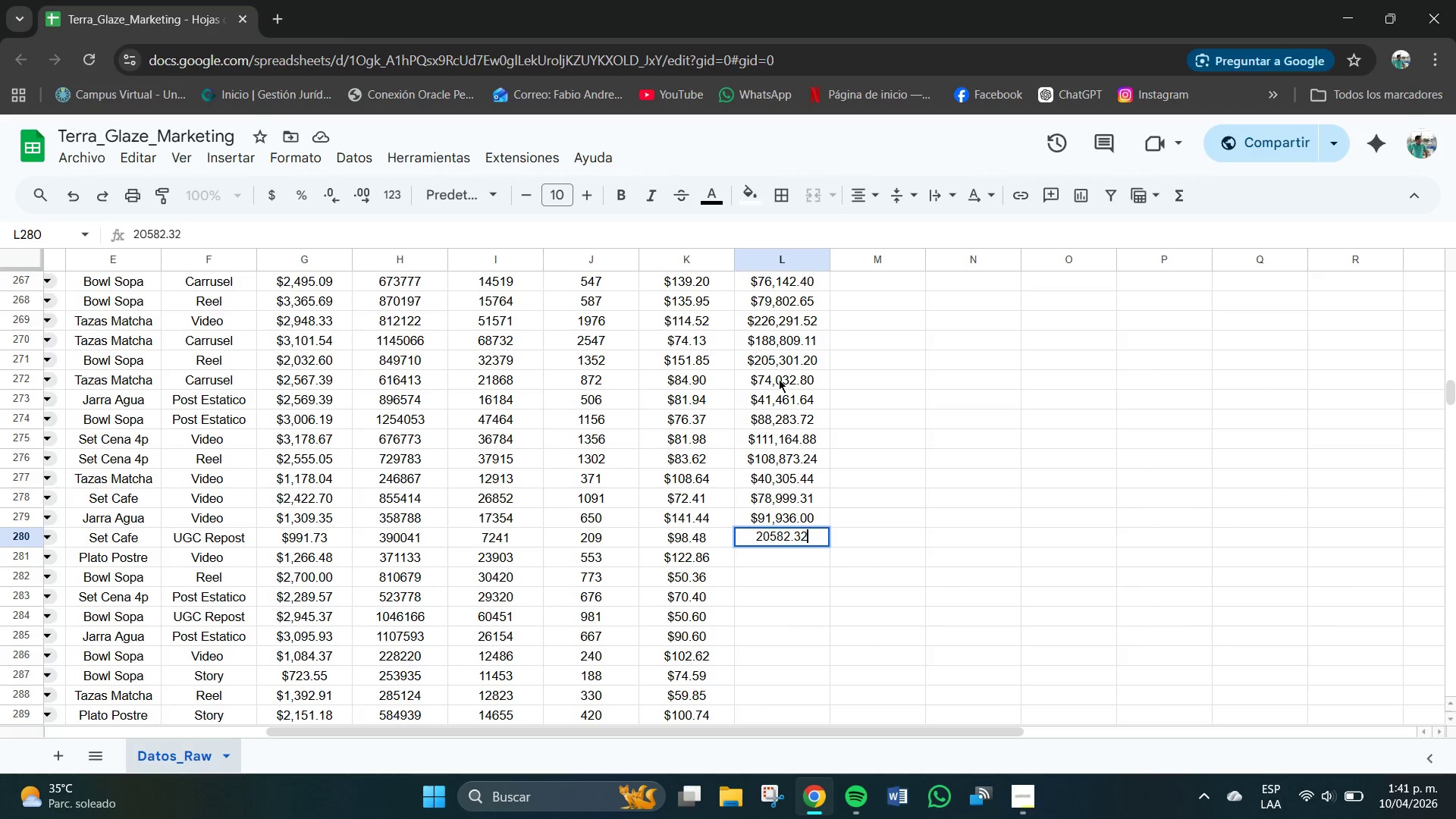 
key(NumpadEnter)
 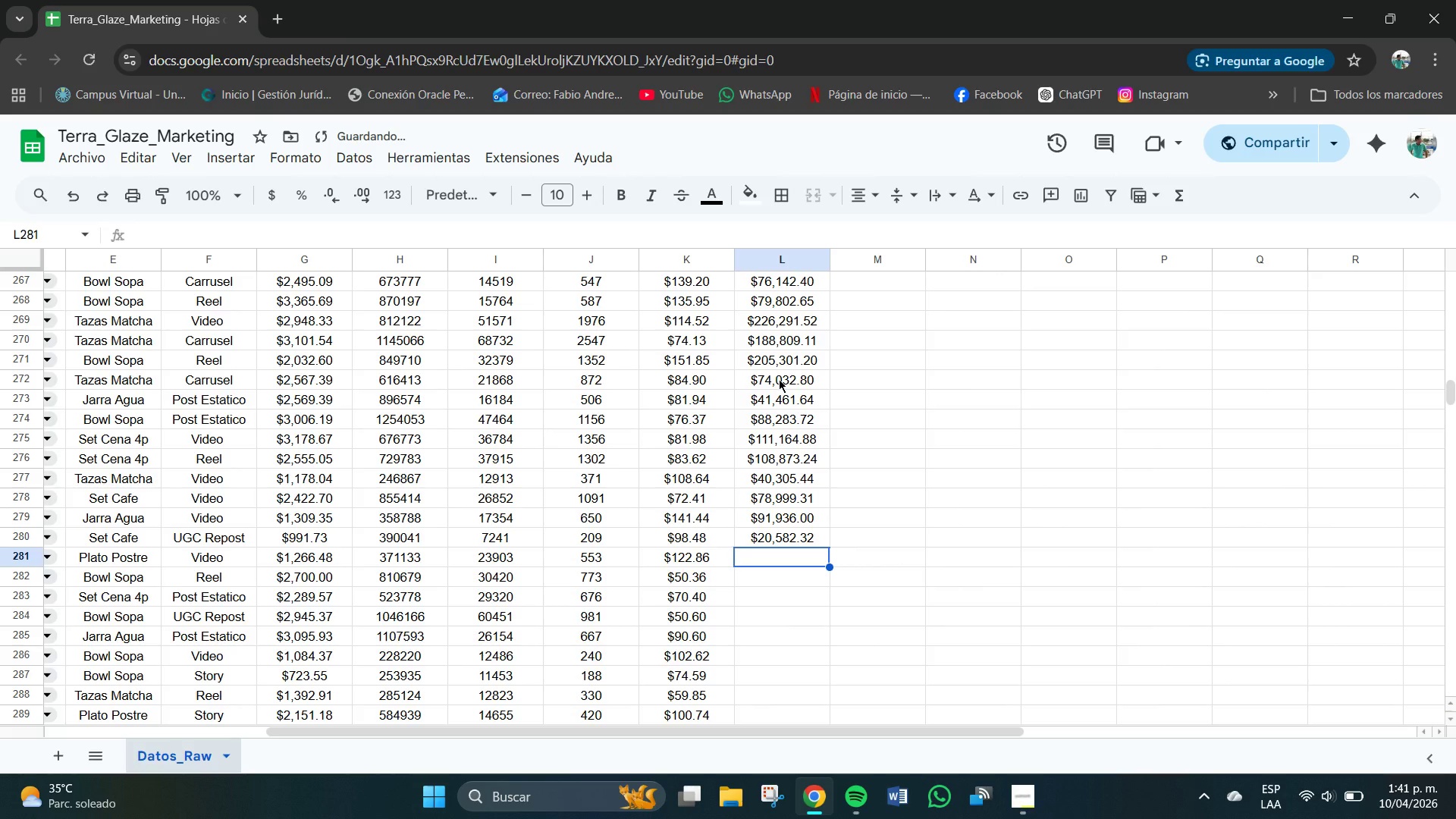 
key(Numpad6)
 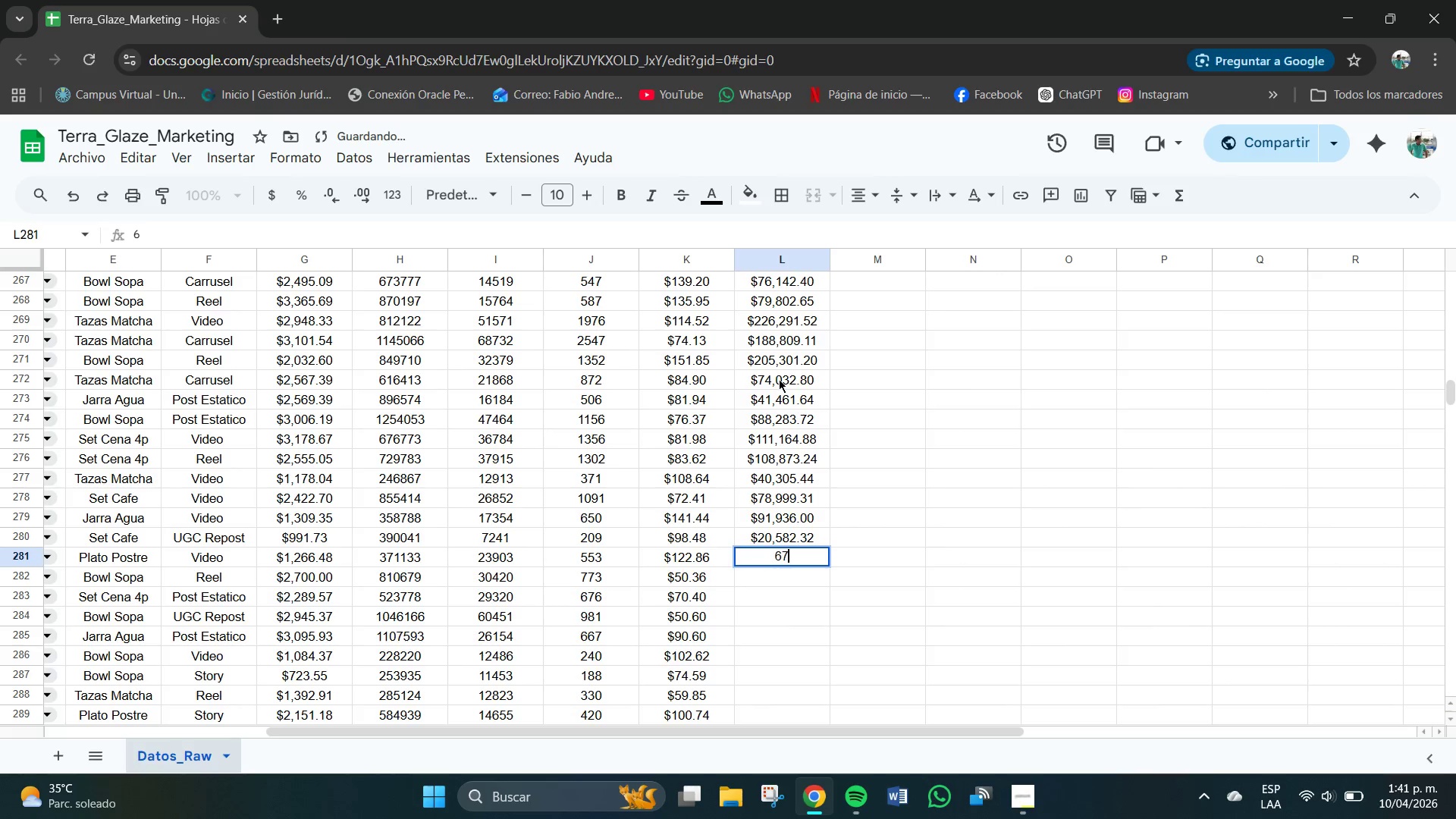 
key(Numpad7)
 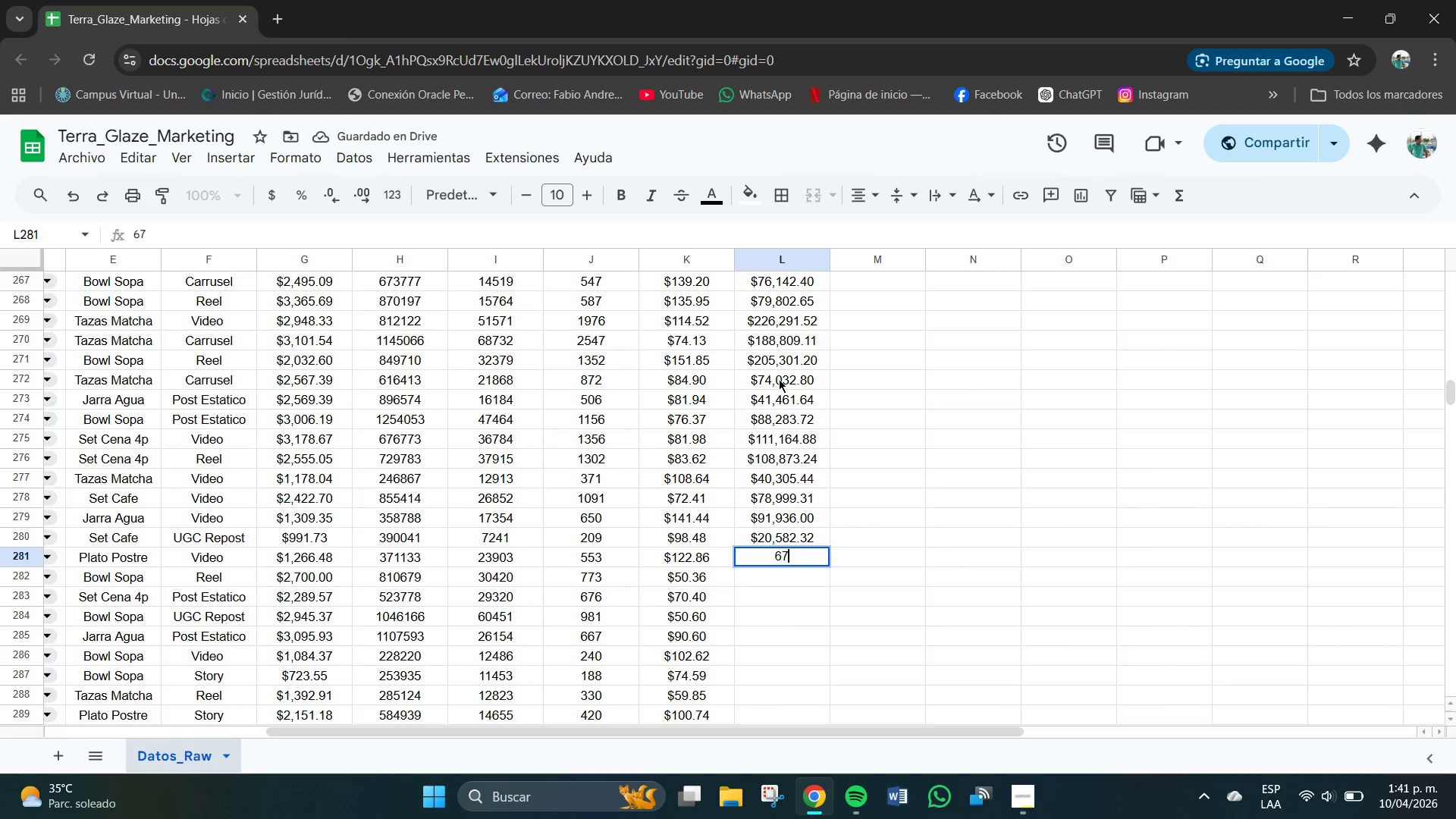 
key(Numpad9)
 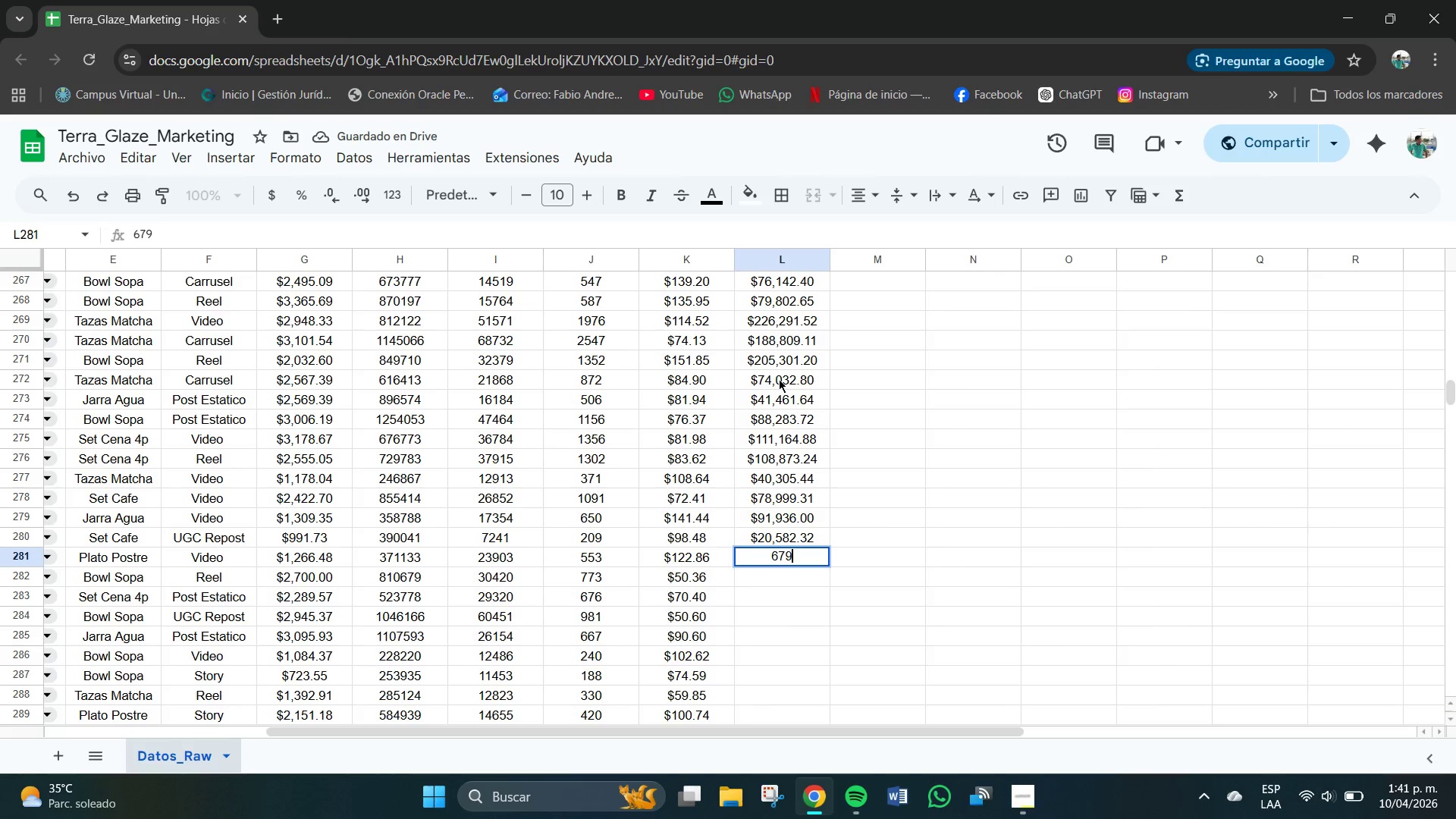 
key(Numpad4)
 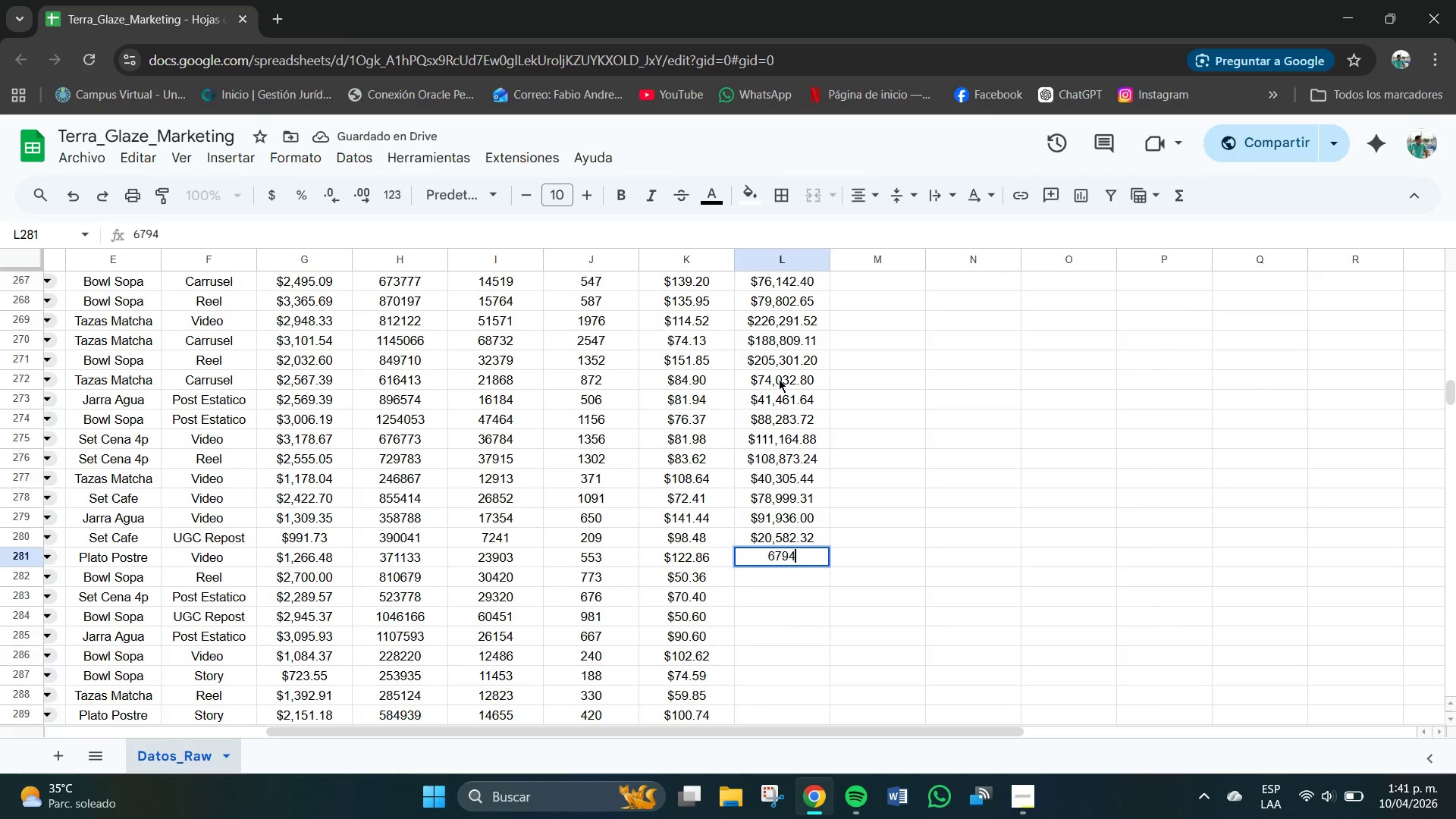 
key(Numpad1)
 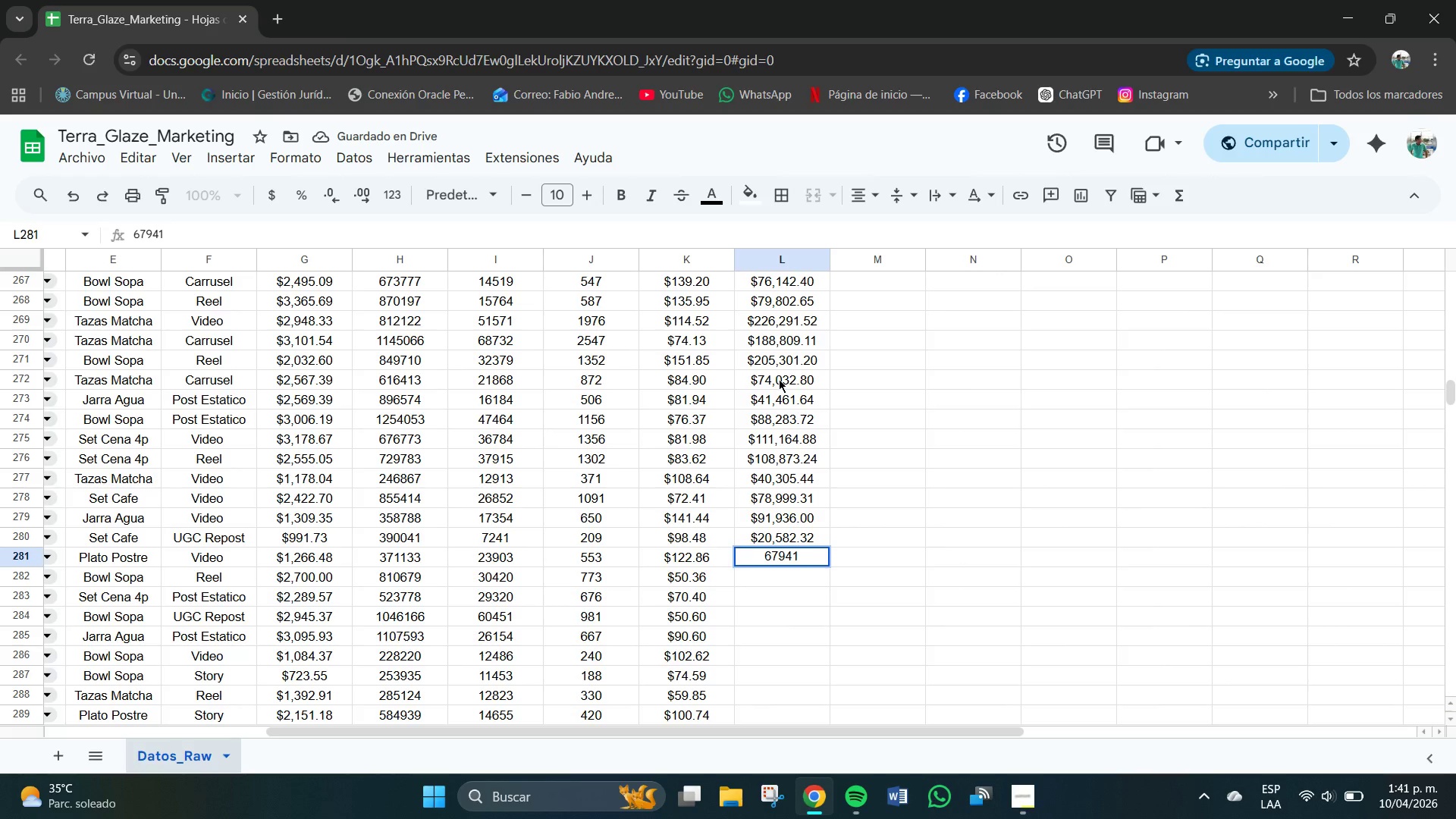 
key(NumpadDecimal)
 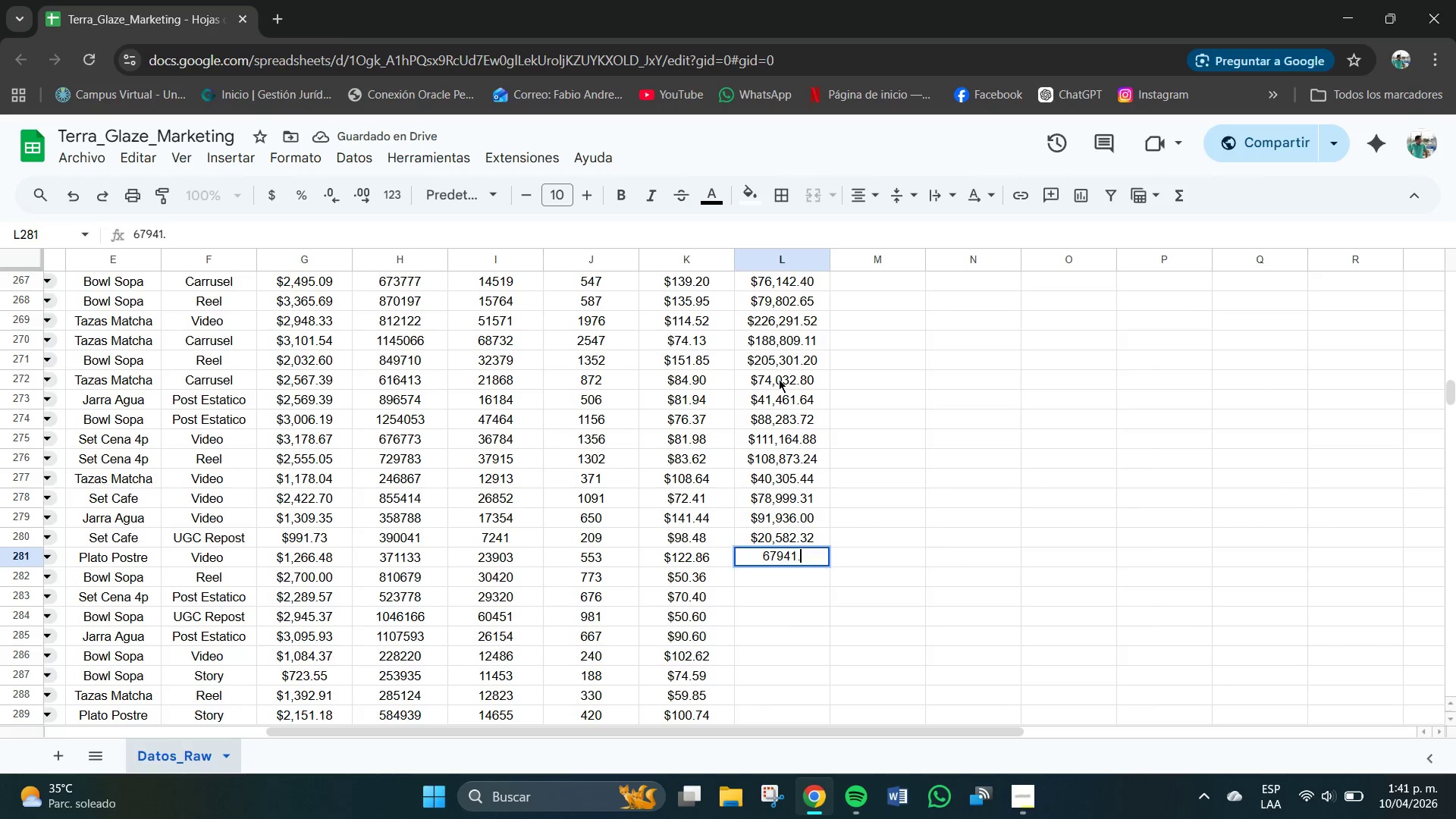 
key(Numpad5)
 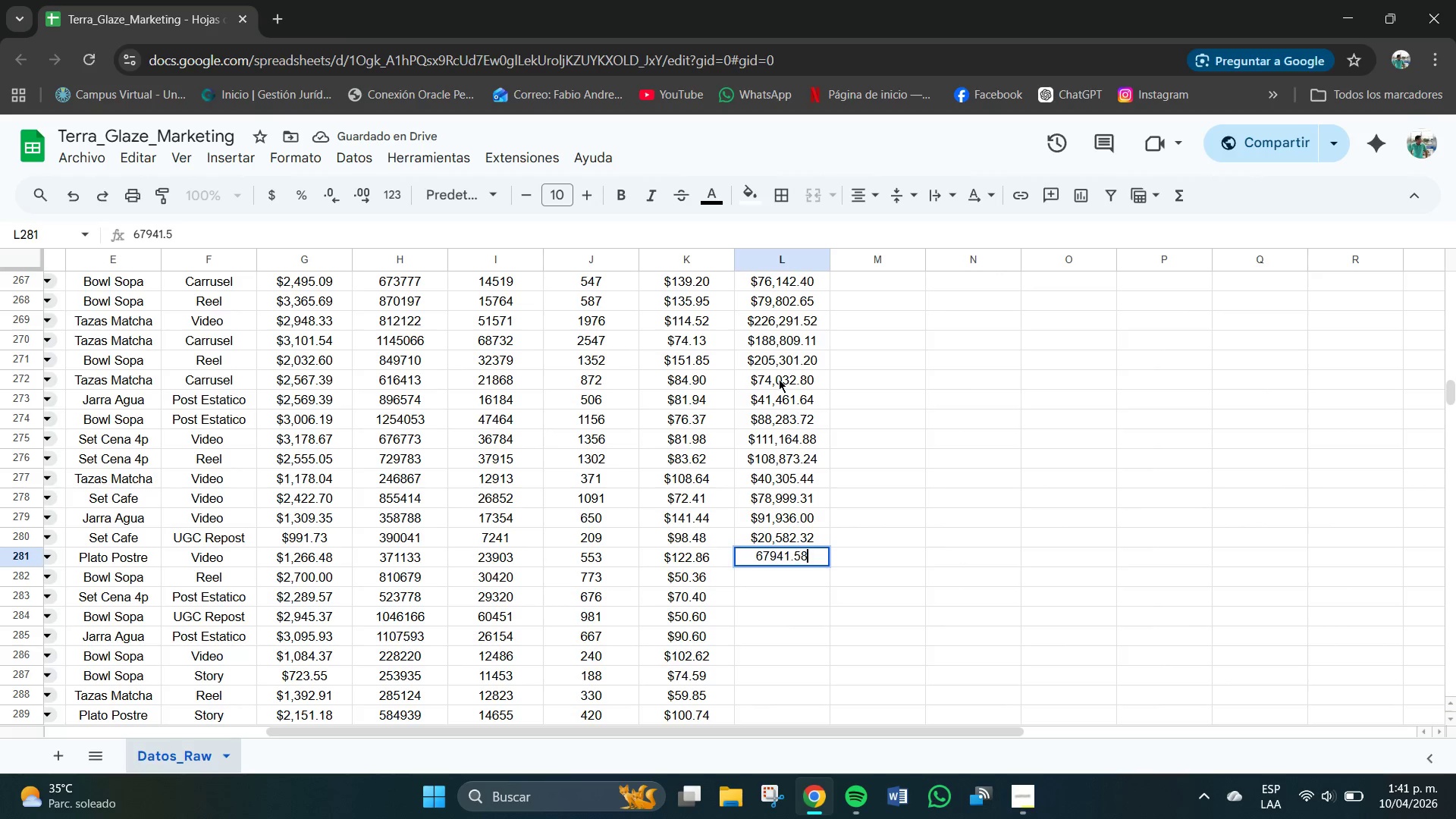 
key(Numpad8)
 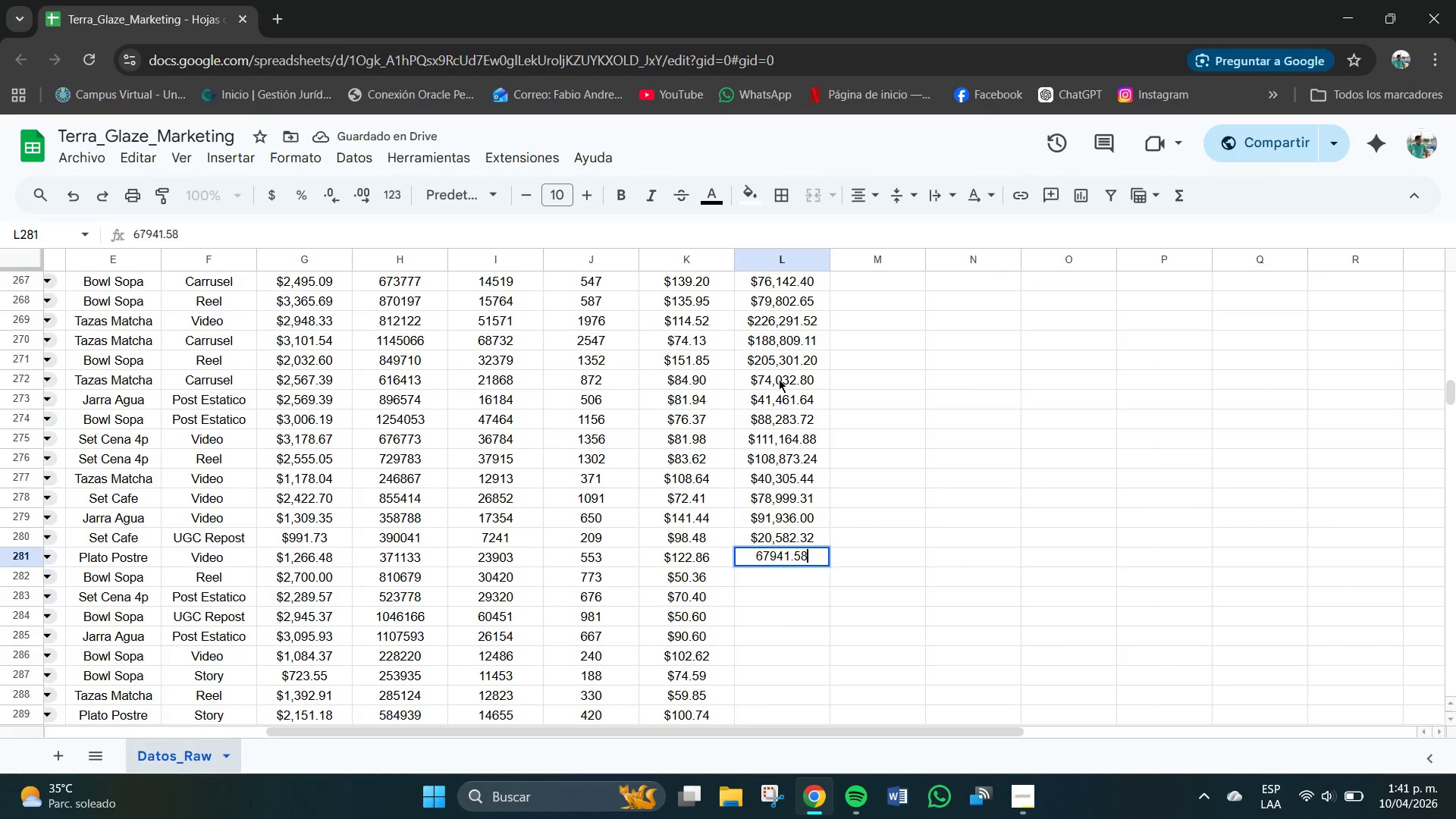 
key(NumpadEnter)
 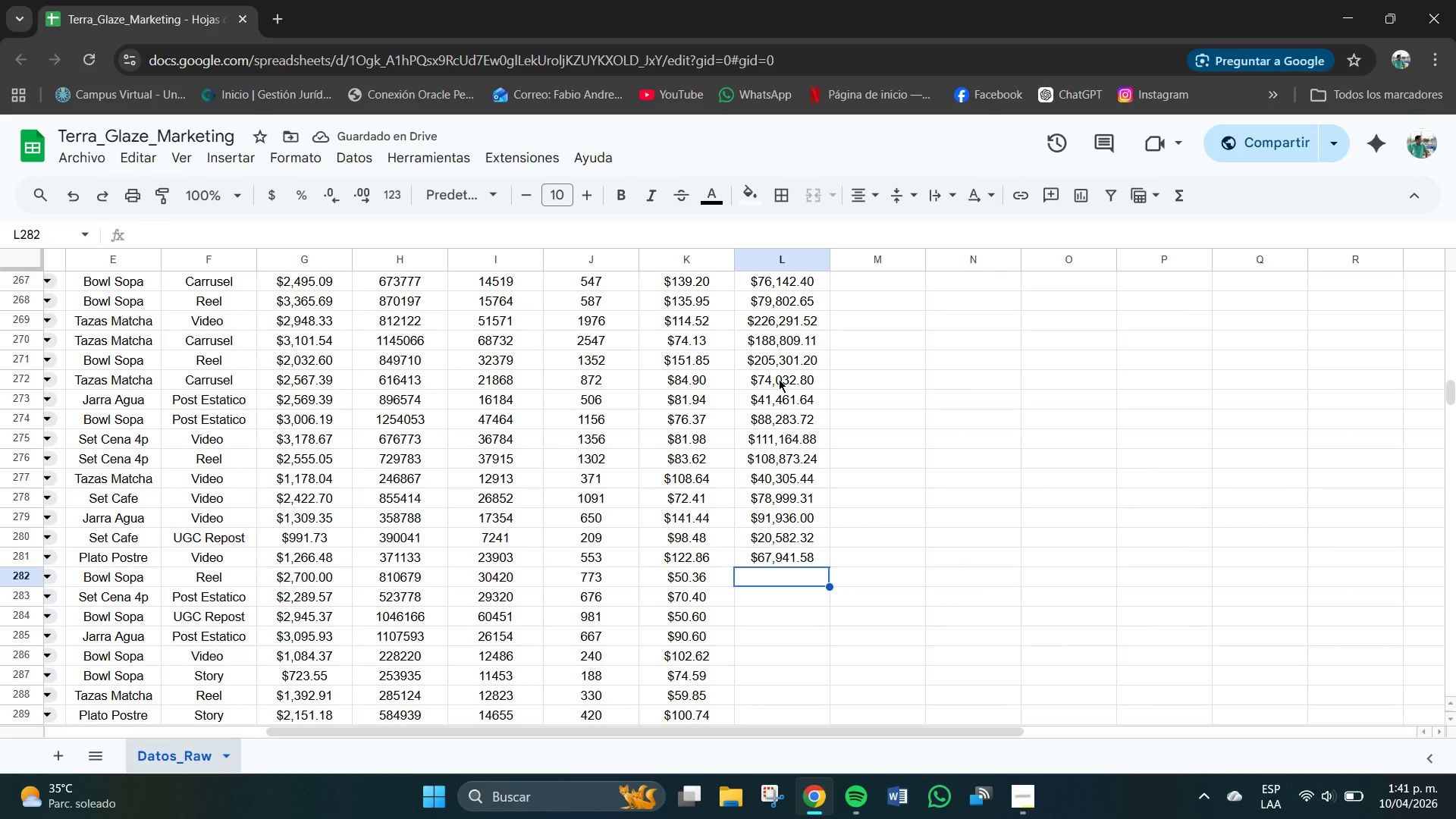 
wait(5.67)
 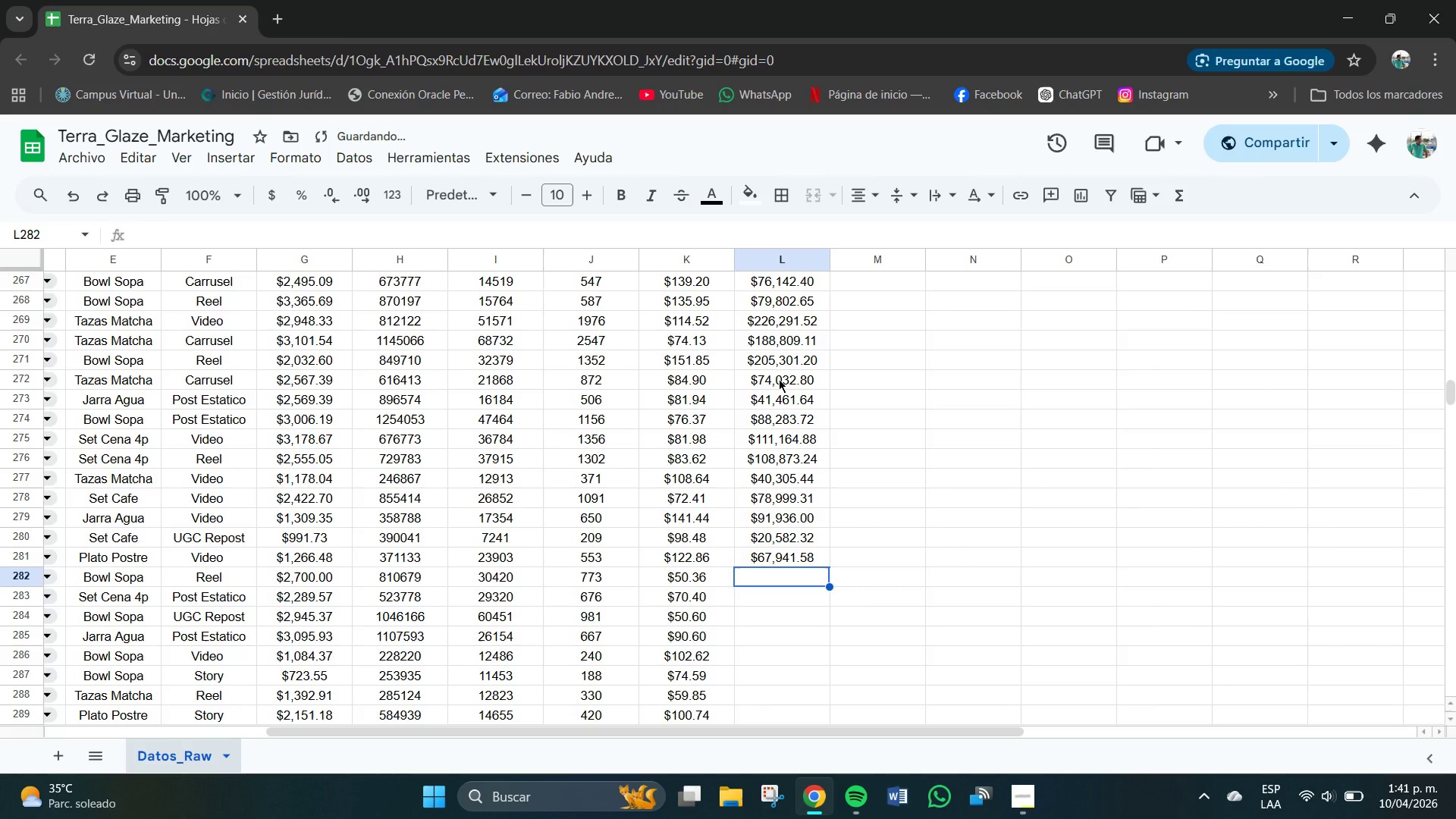 
key(Numpad3)
 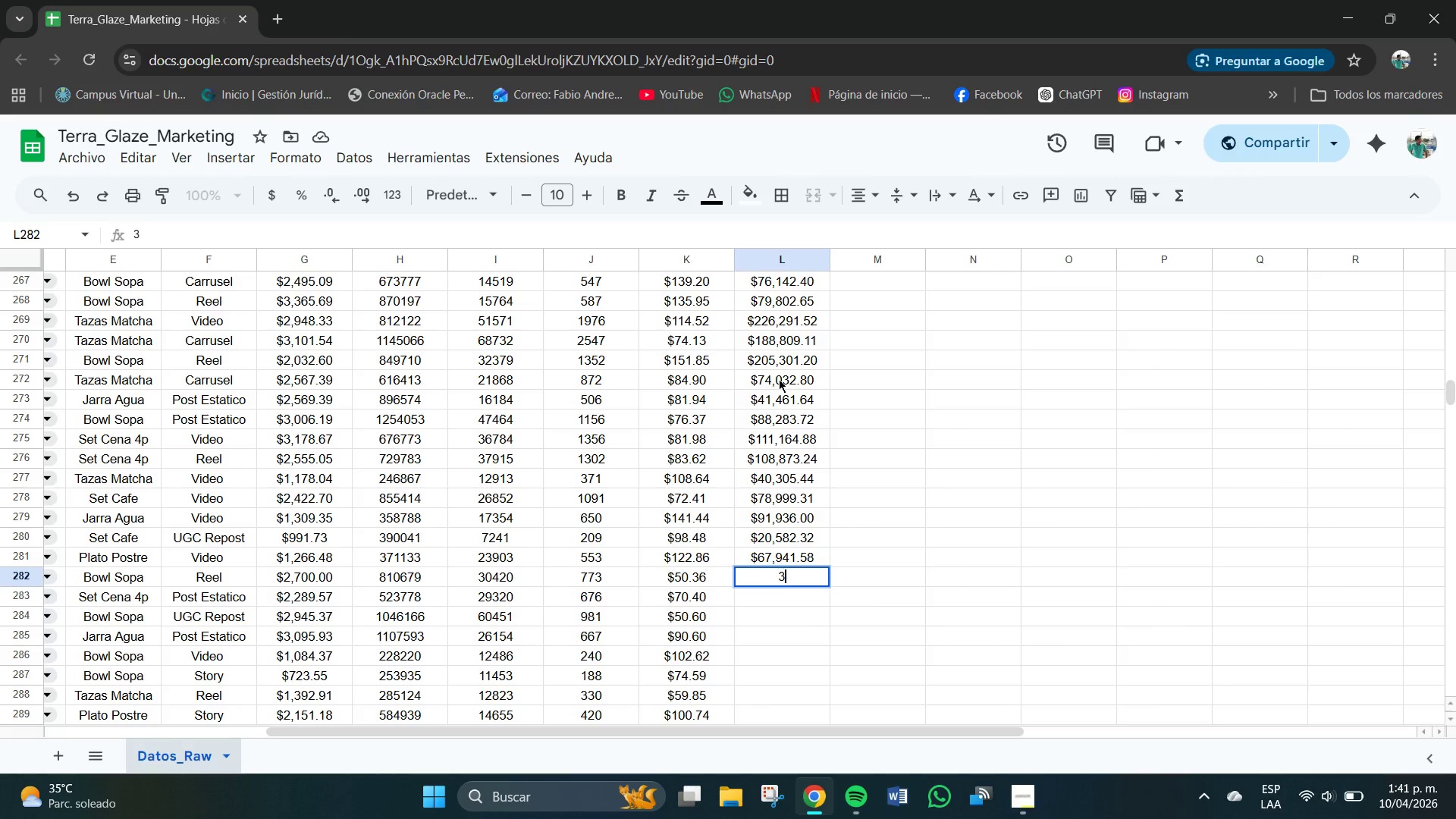 
key(Numpad8)
 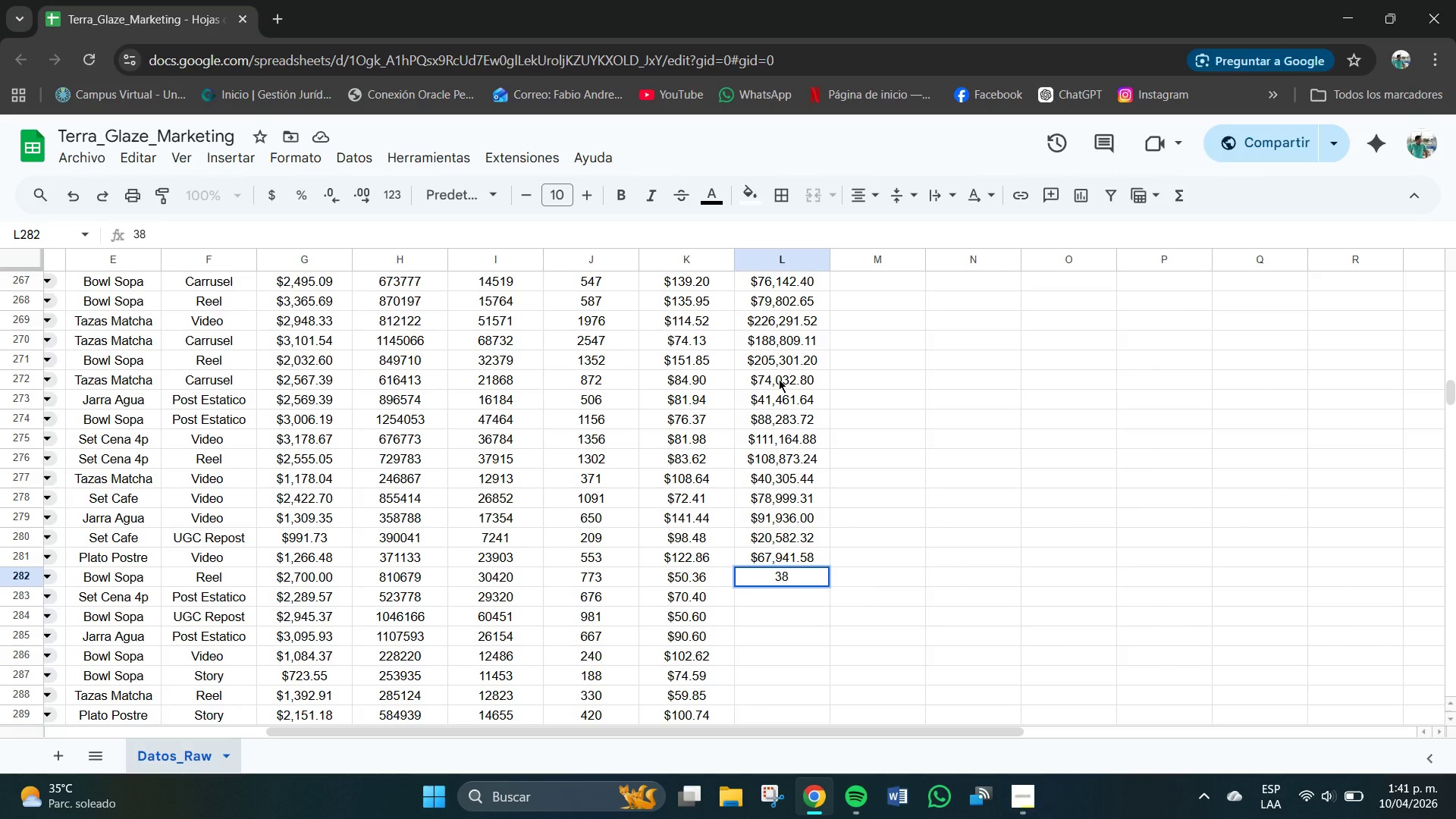 
key(Numpad9)
 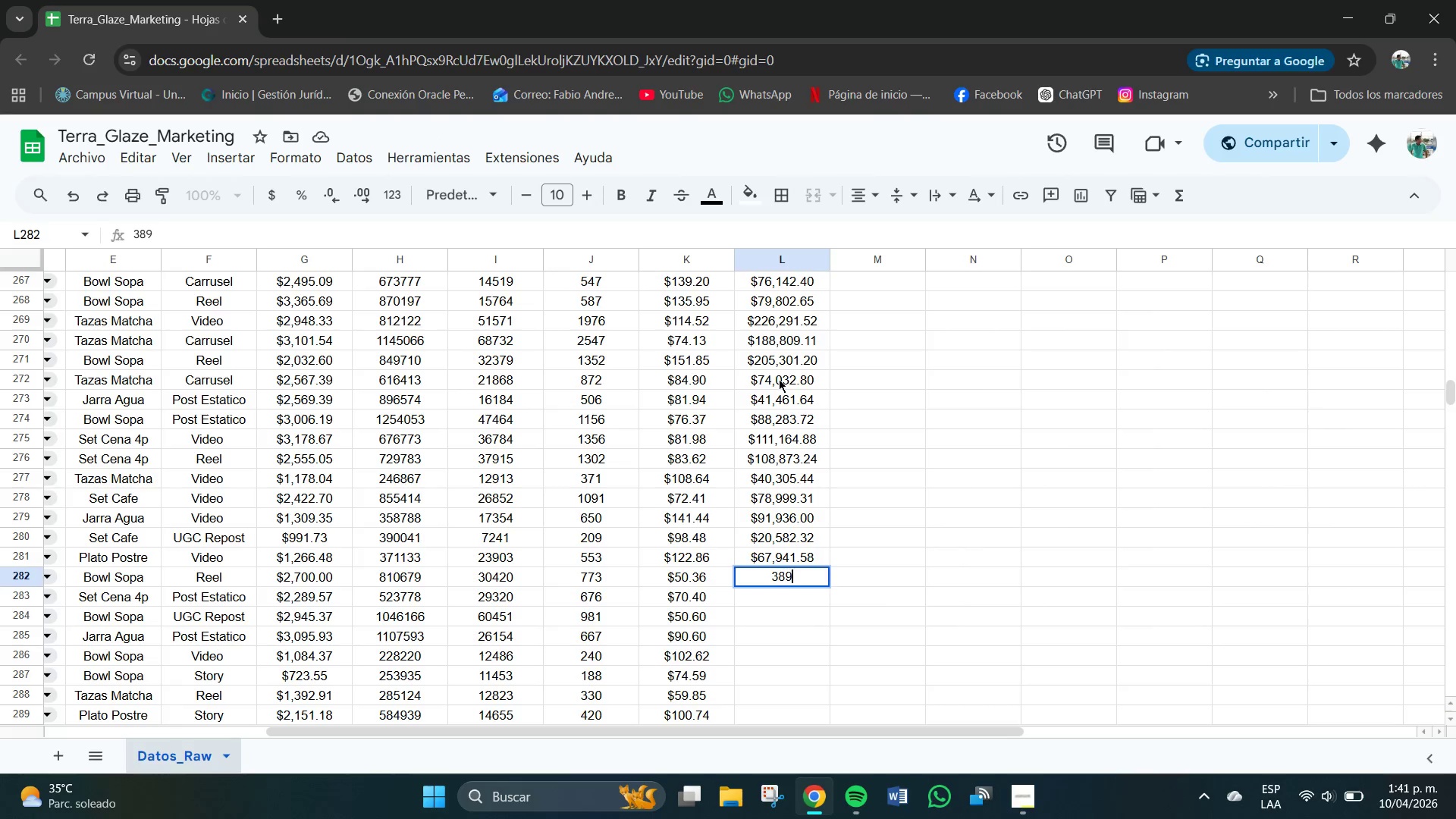 
key(Numpad2)
 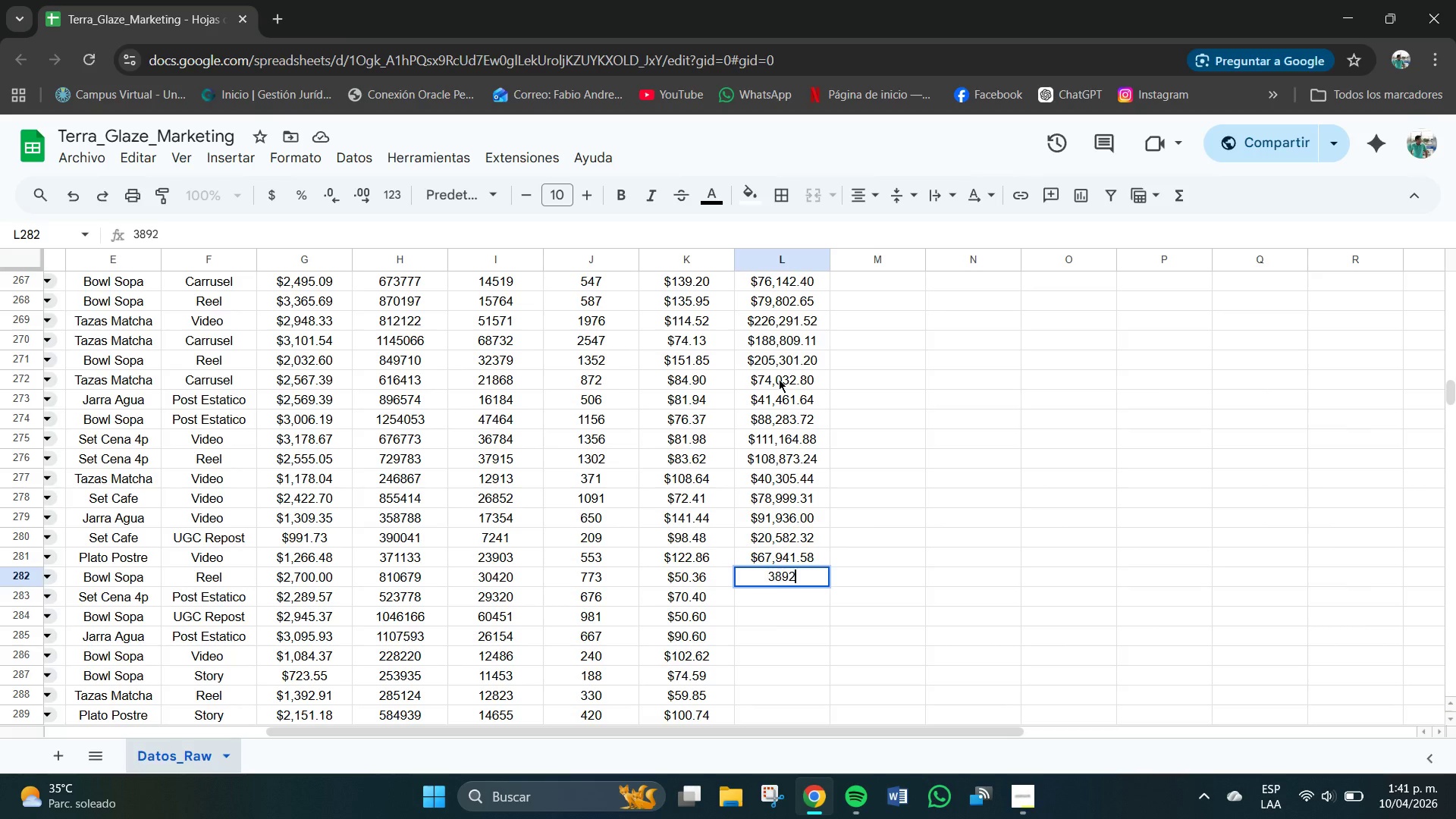 
key(Numpad8)
 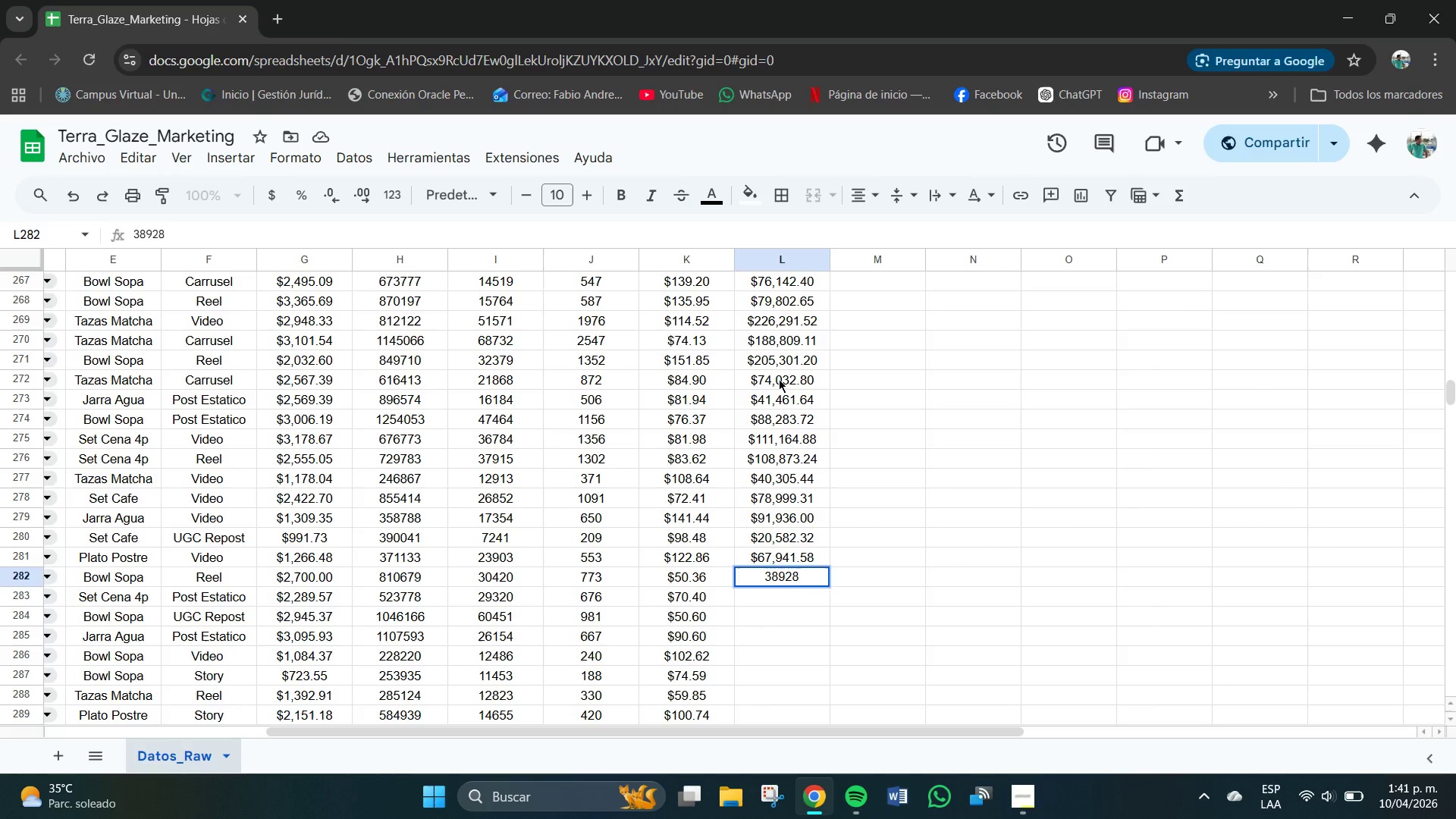 
key(NumpadDecimal)
 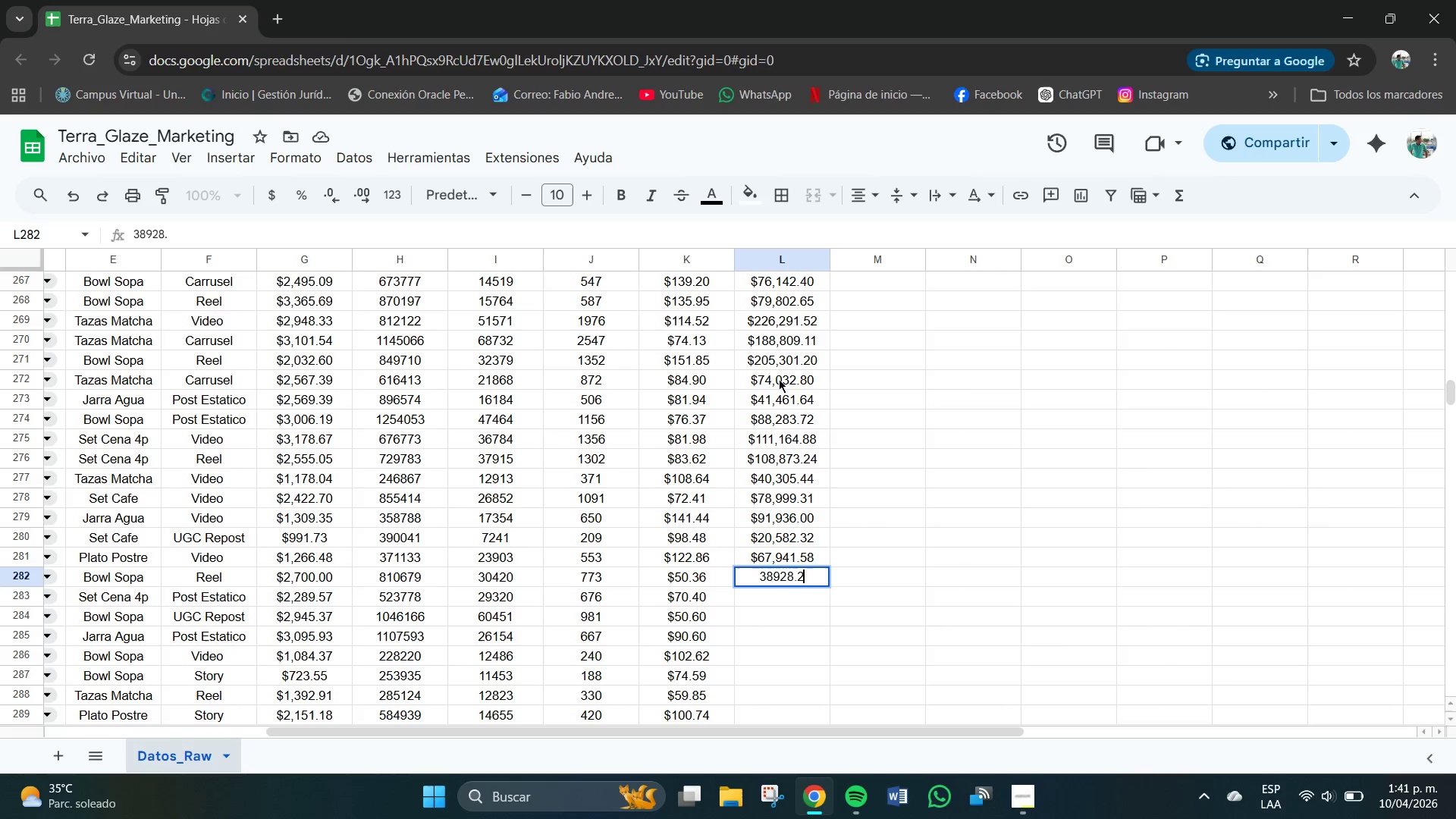 
key(Numpad2)
 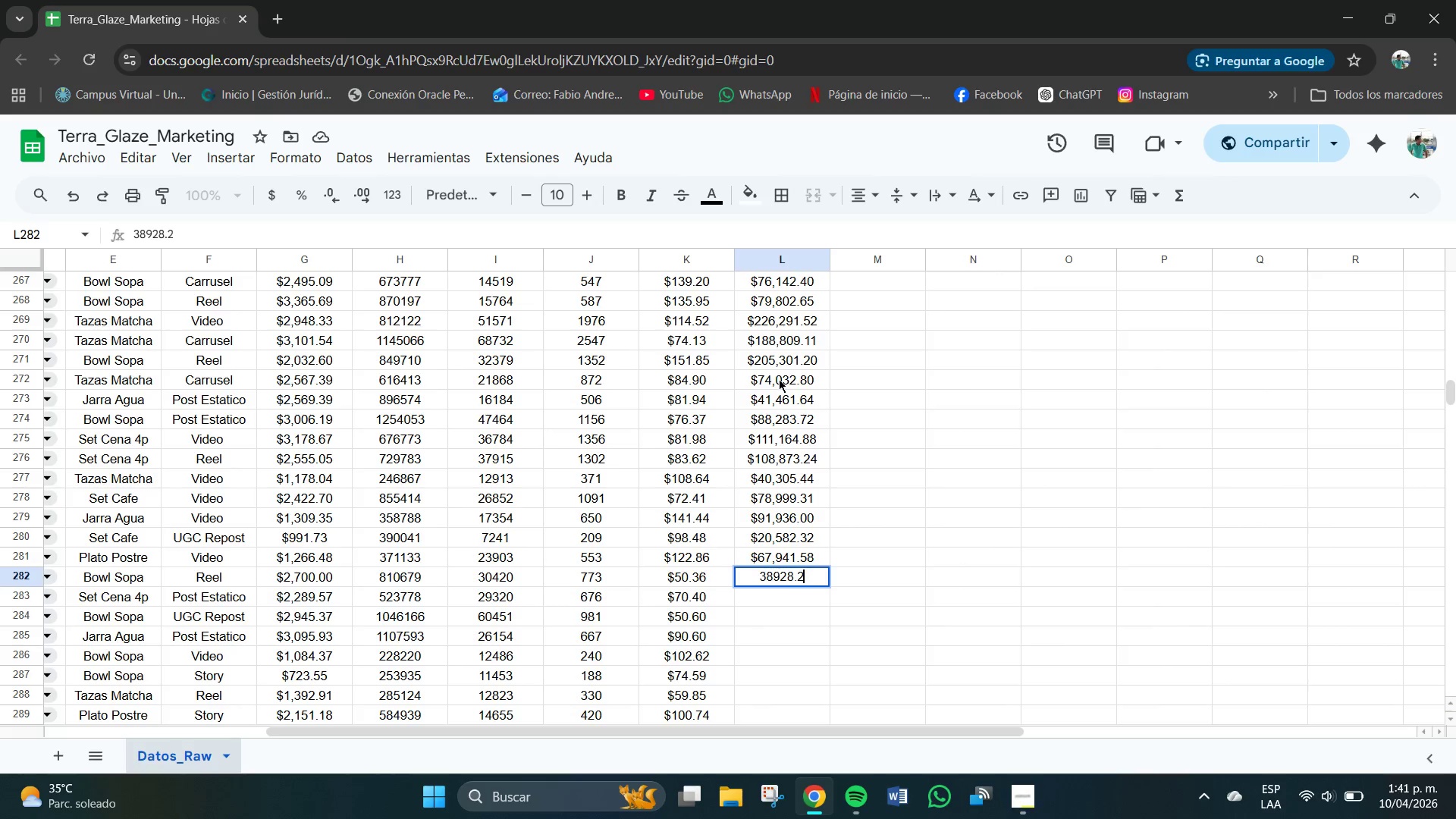 
key(Numpad8)
 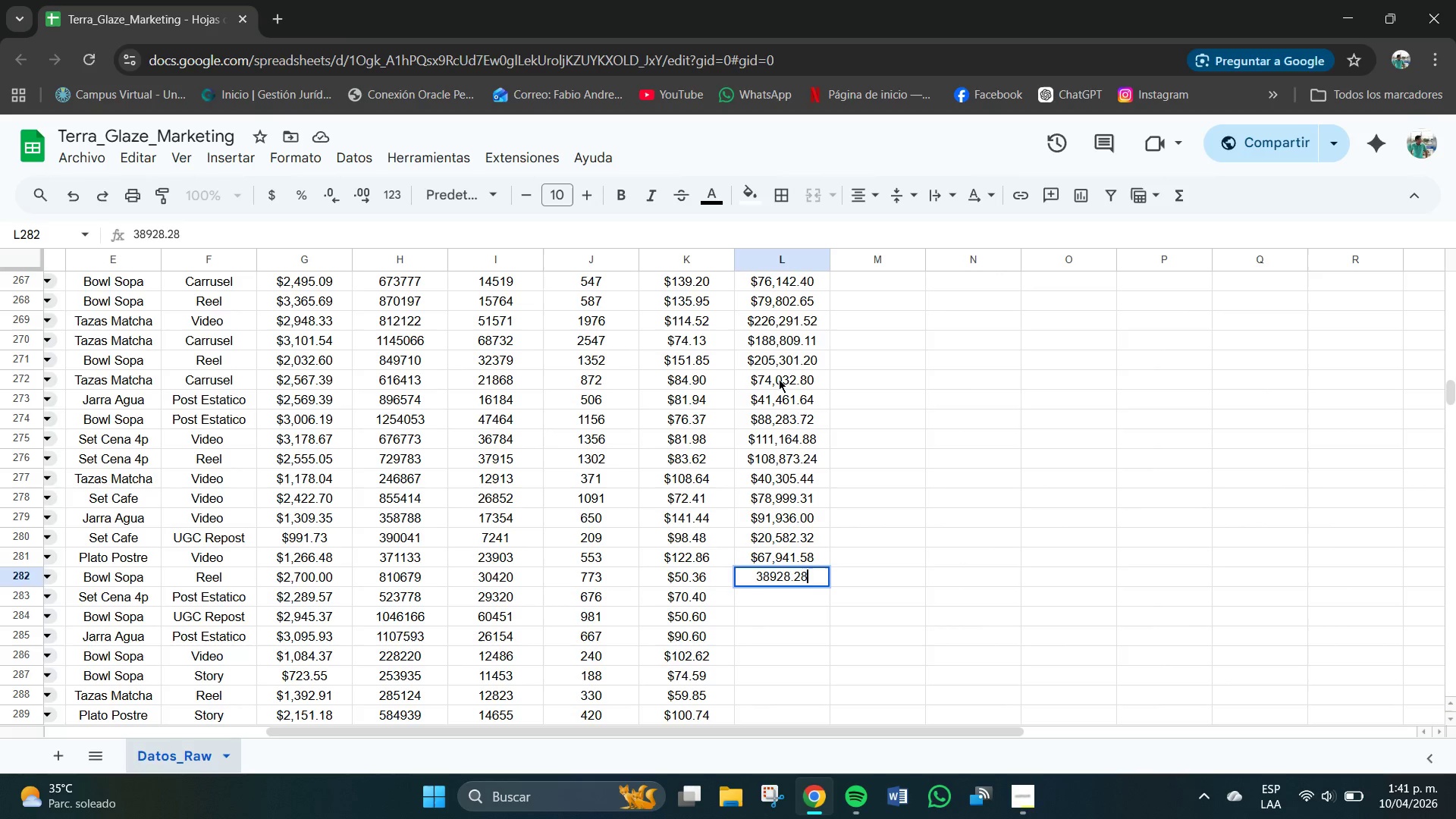 
key(NumpadEnter)
 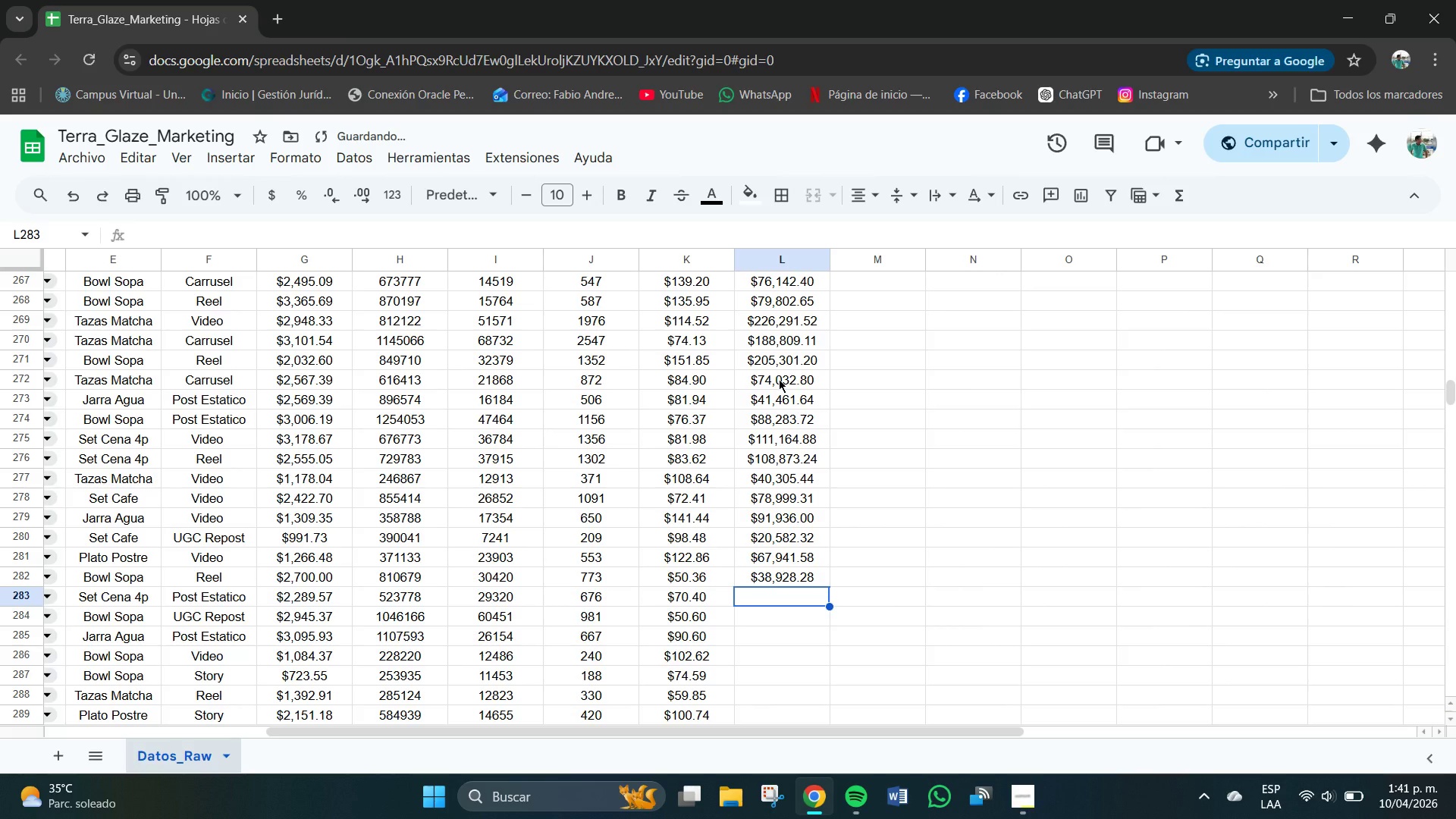 
key(Numpad4)
 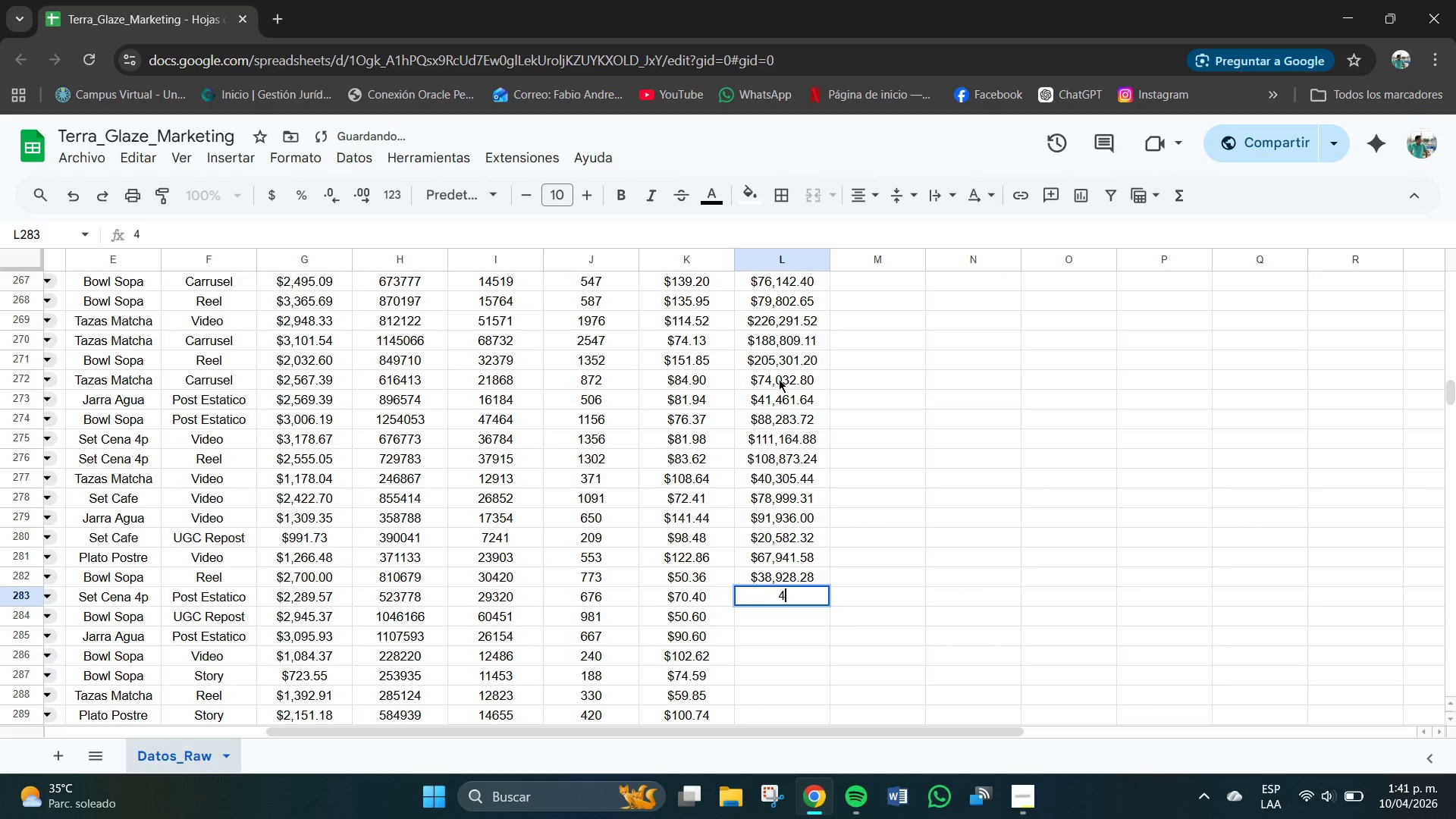 
key(Numpad7)
 